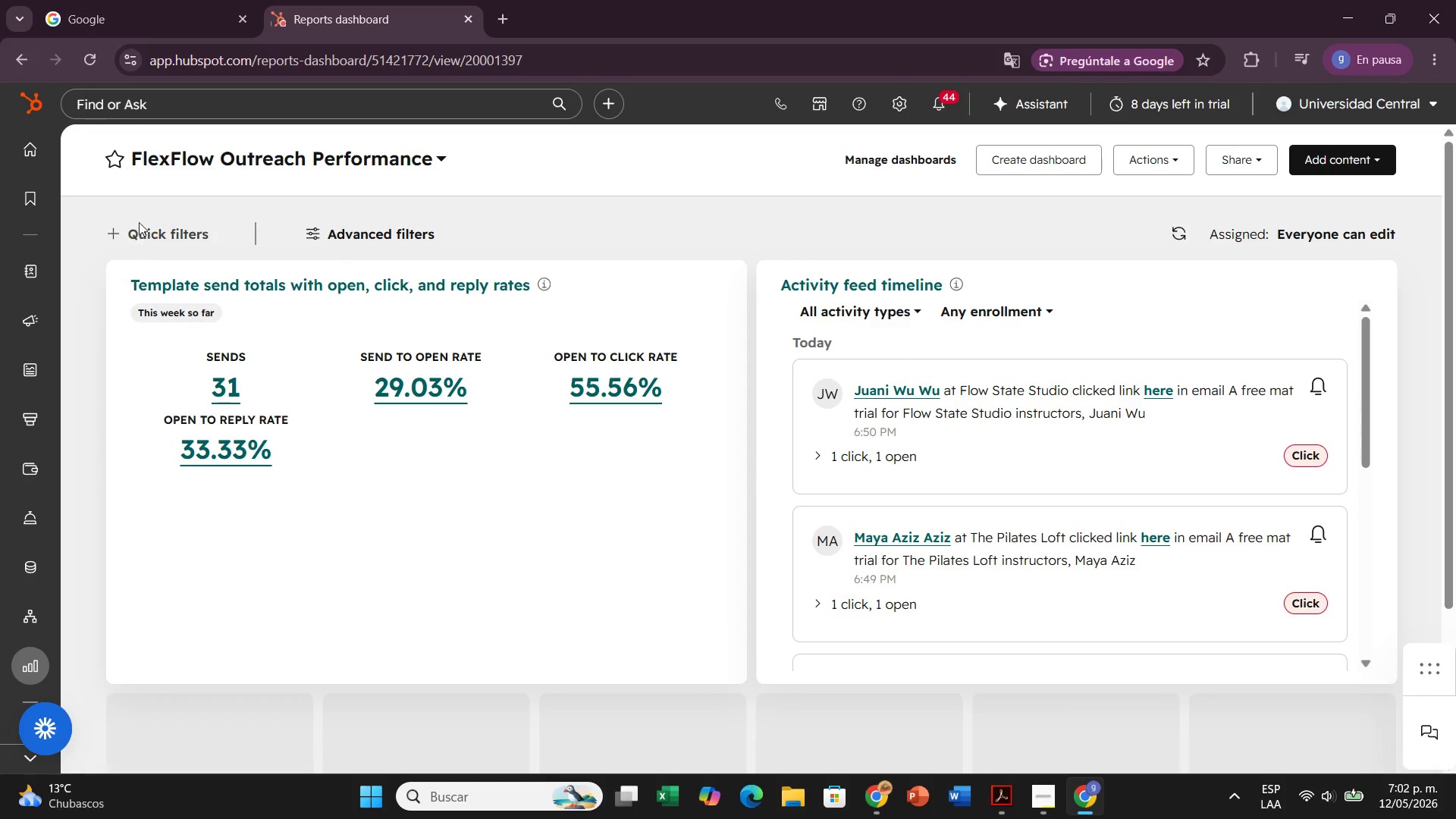 
left_click([139, 222])
 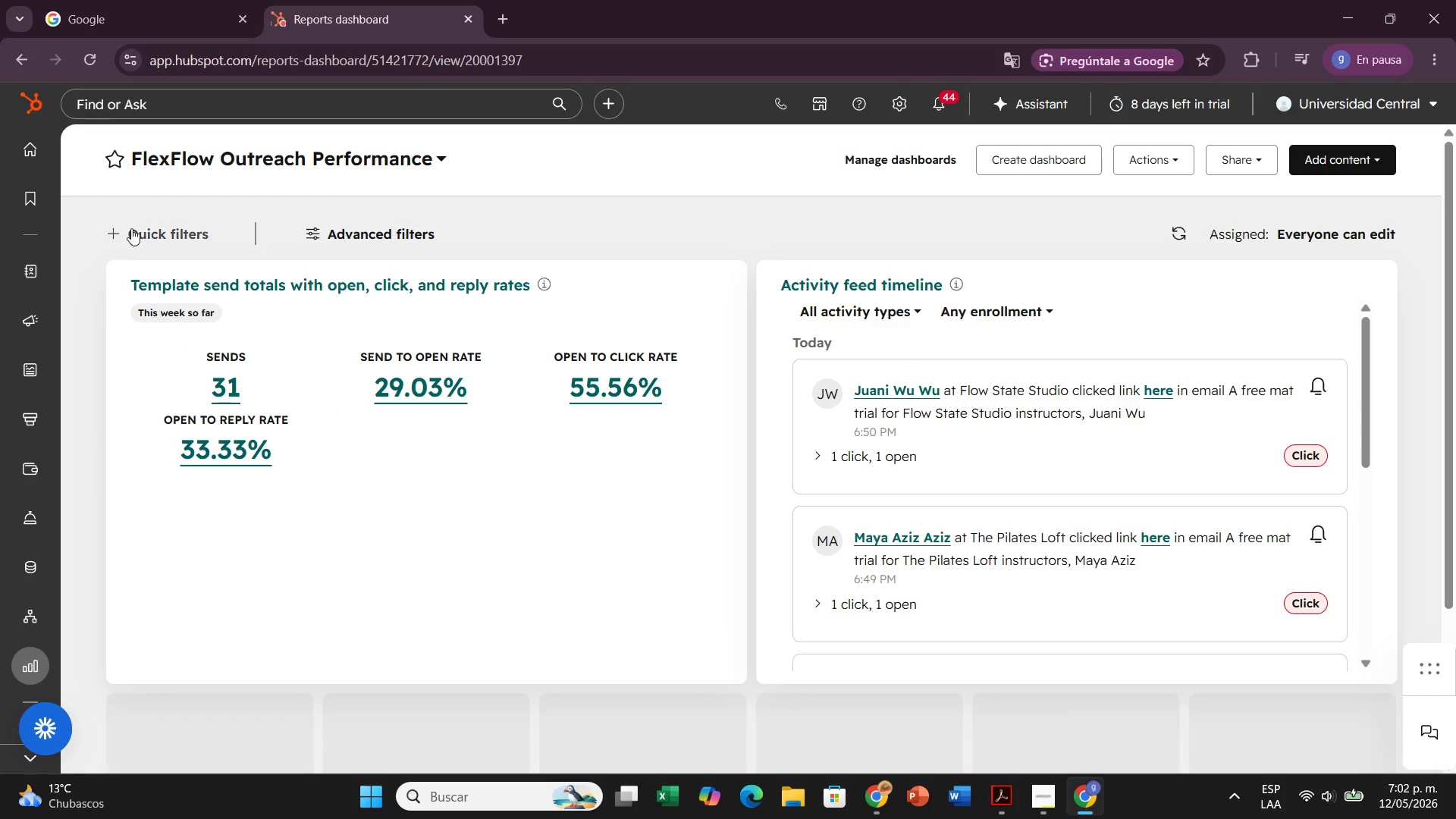 
double_click([131, 228])
 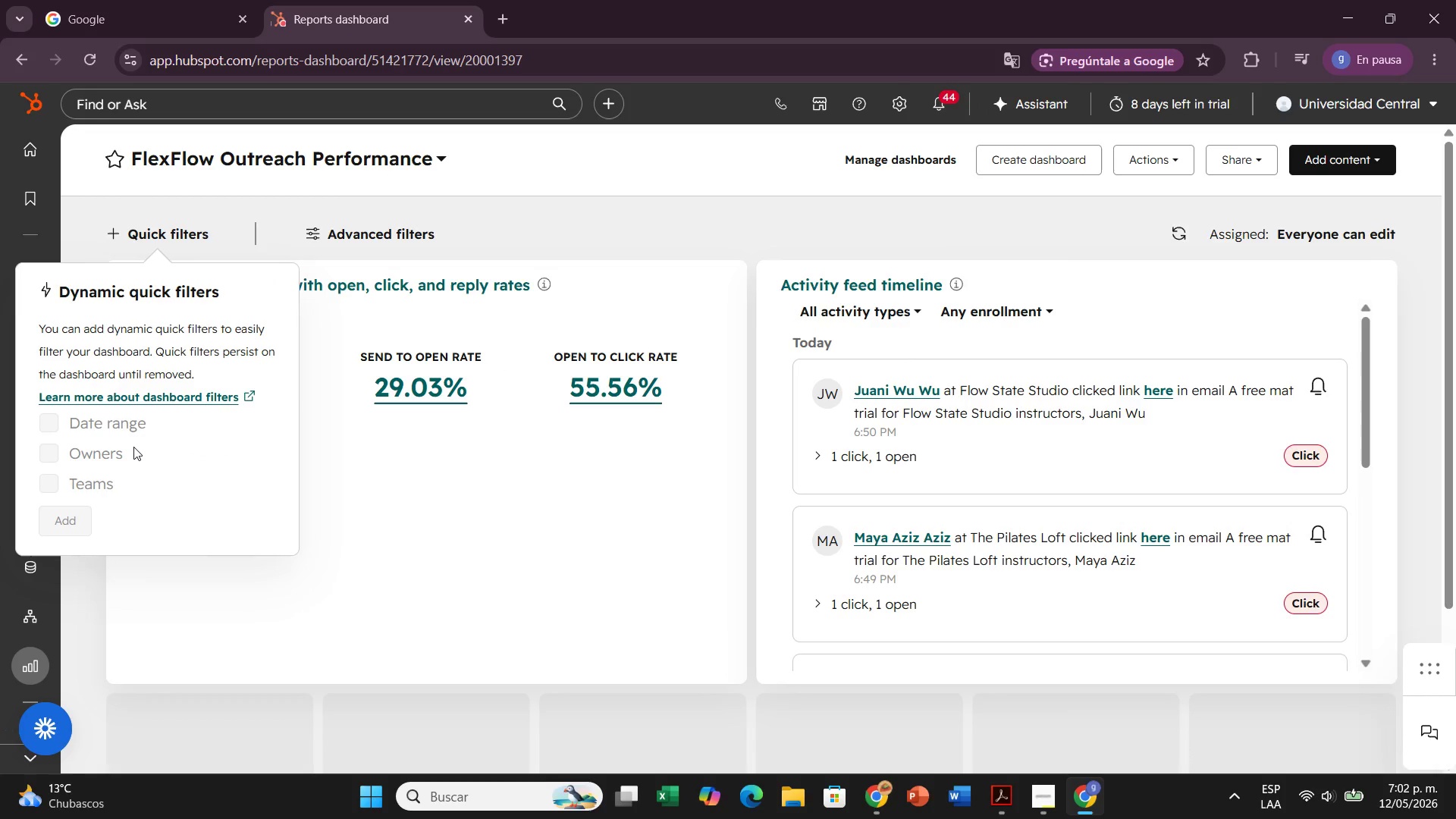 
scroll: coordinate [133, 447], scroll_direction: down, amount: 1.0
 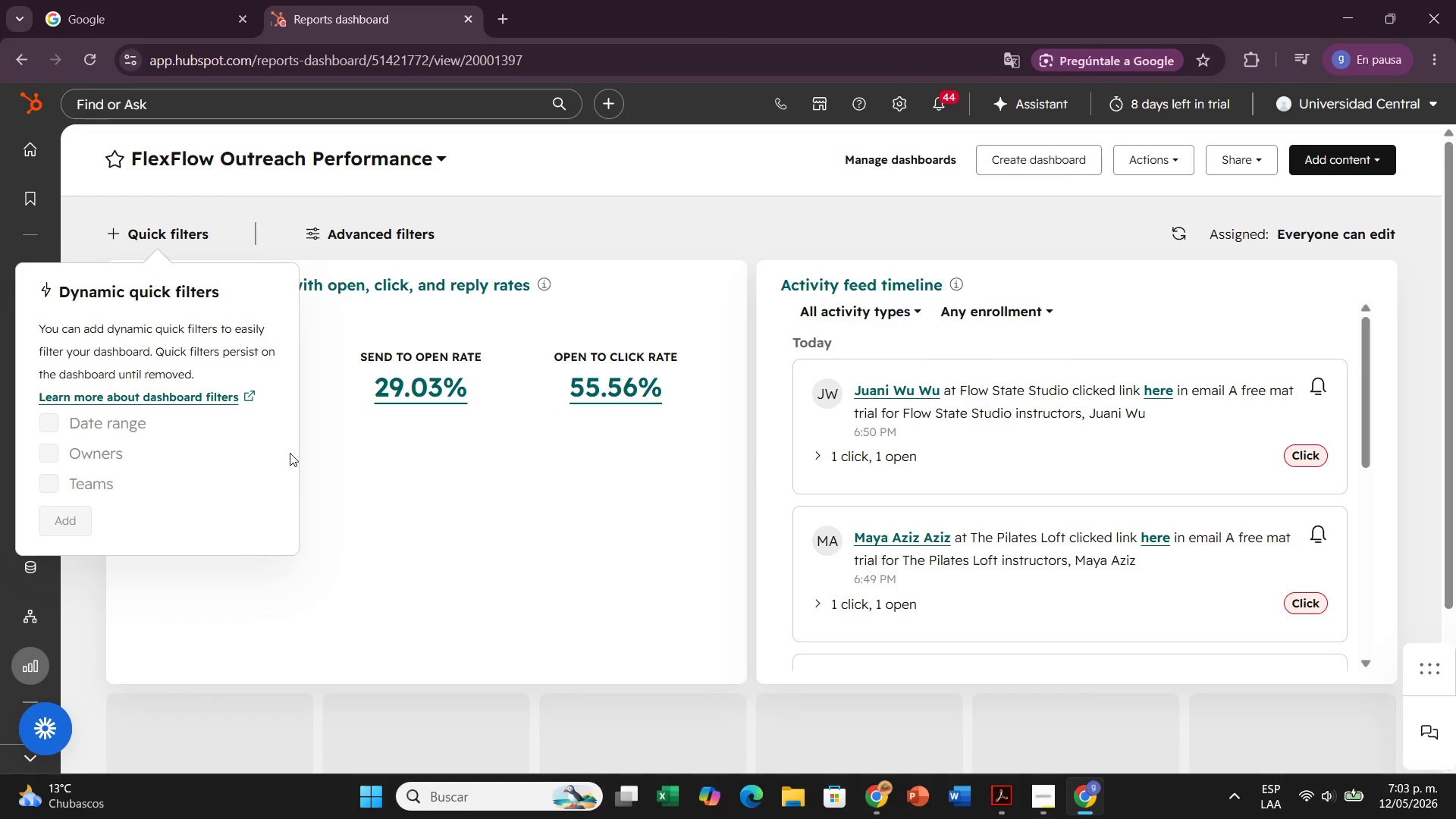 
wait(22.01)
 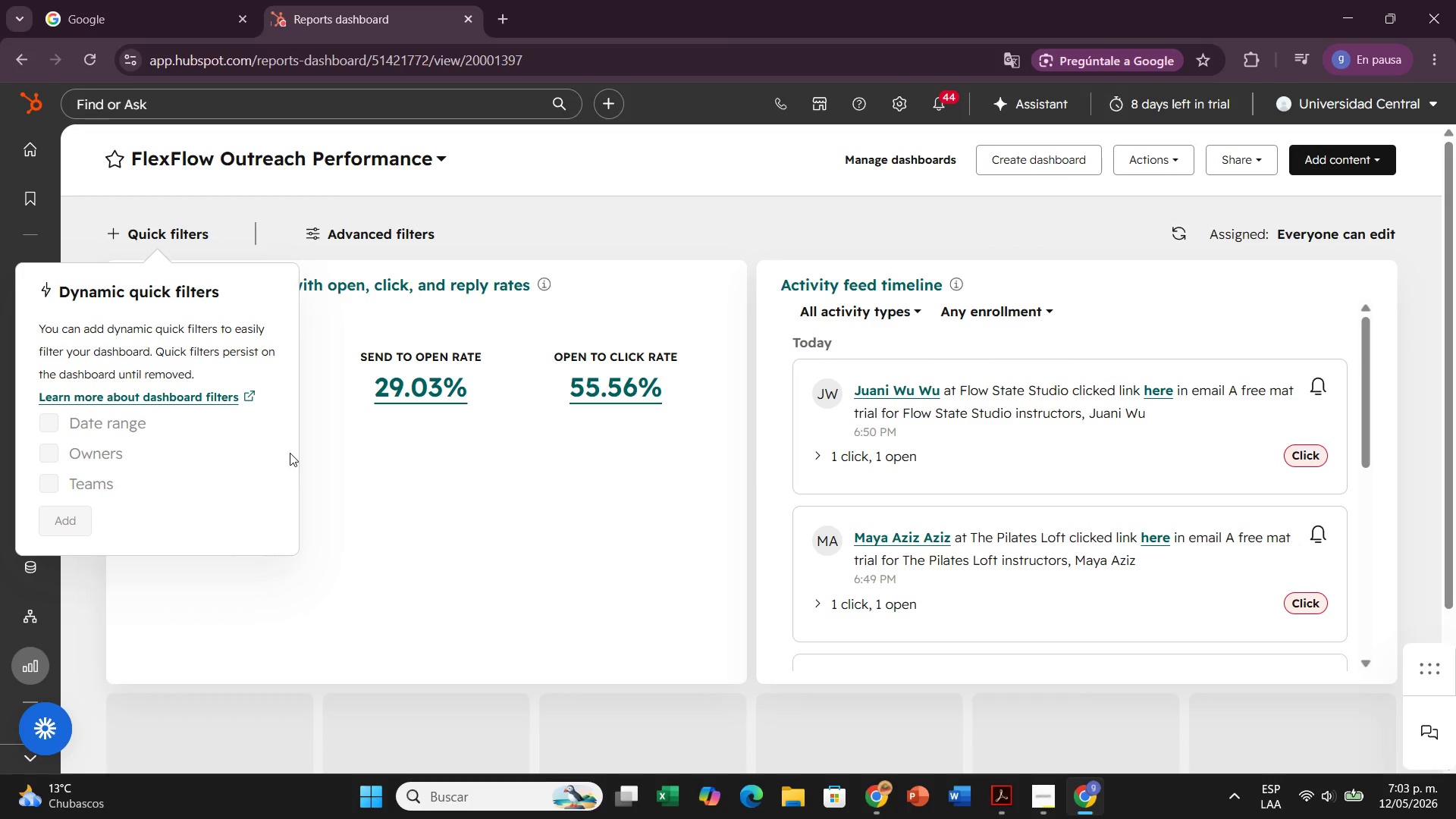 
left_click([357, 230])
 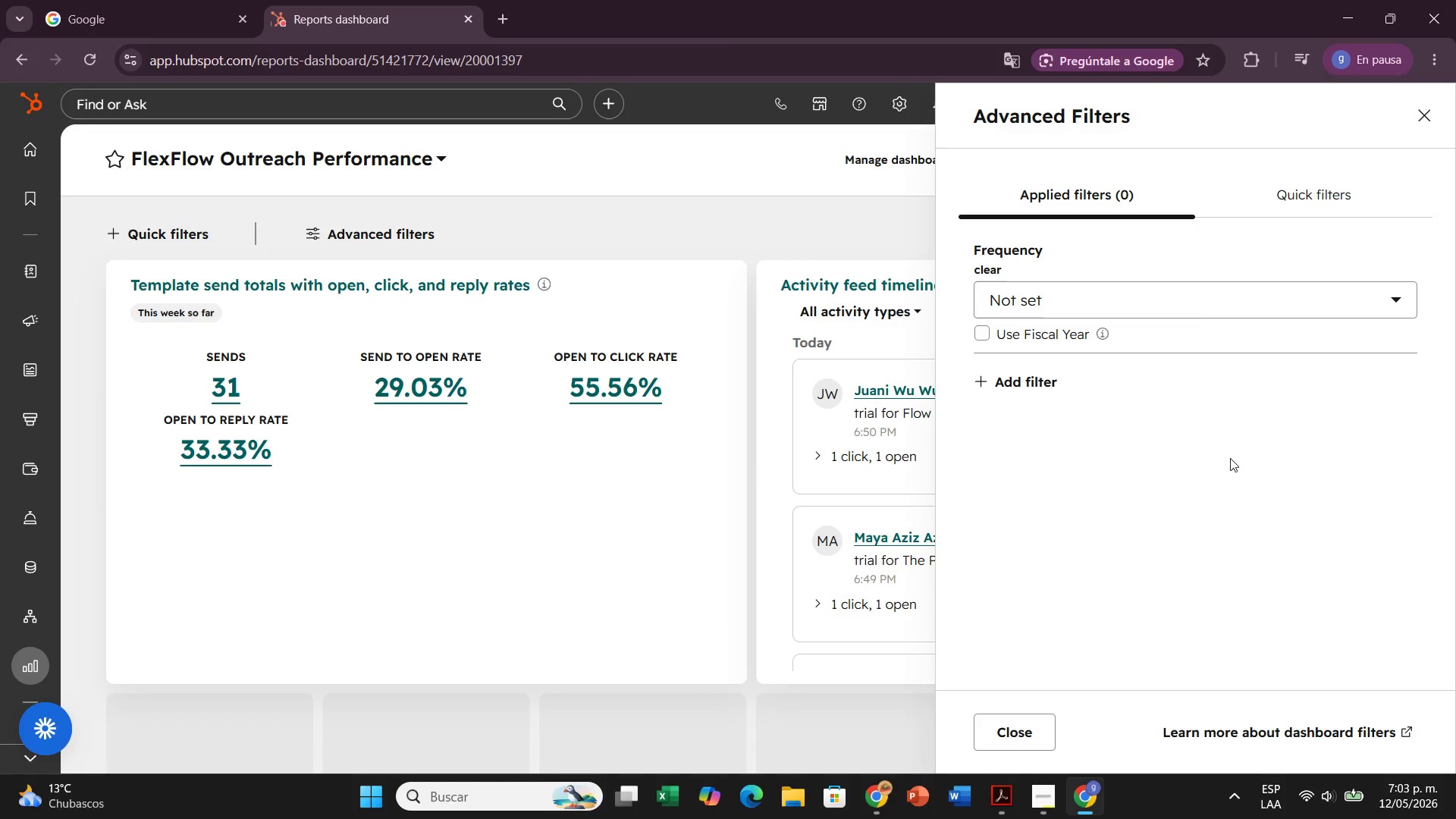 
left_click([1290, 206])
 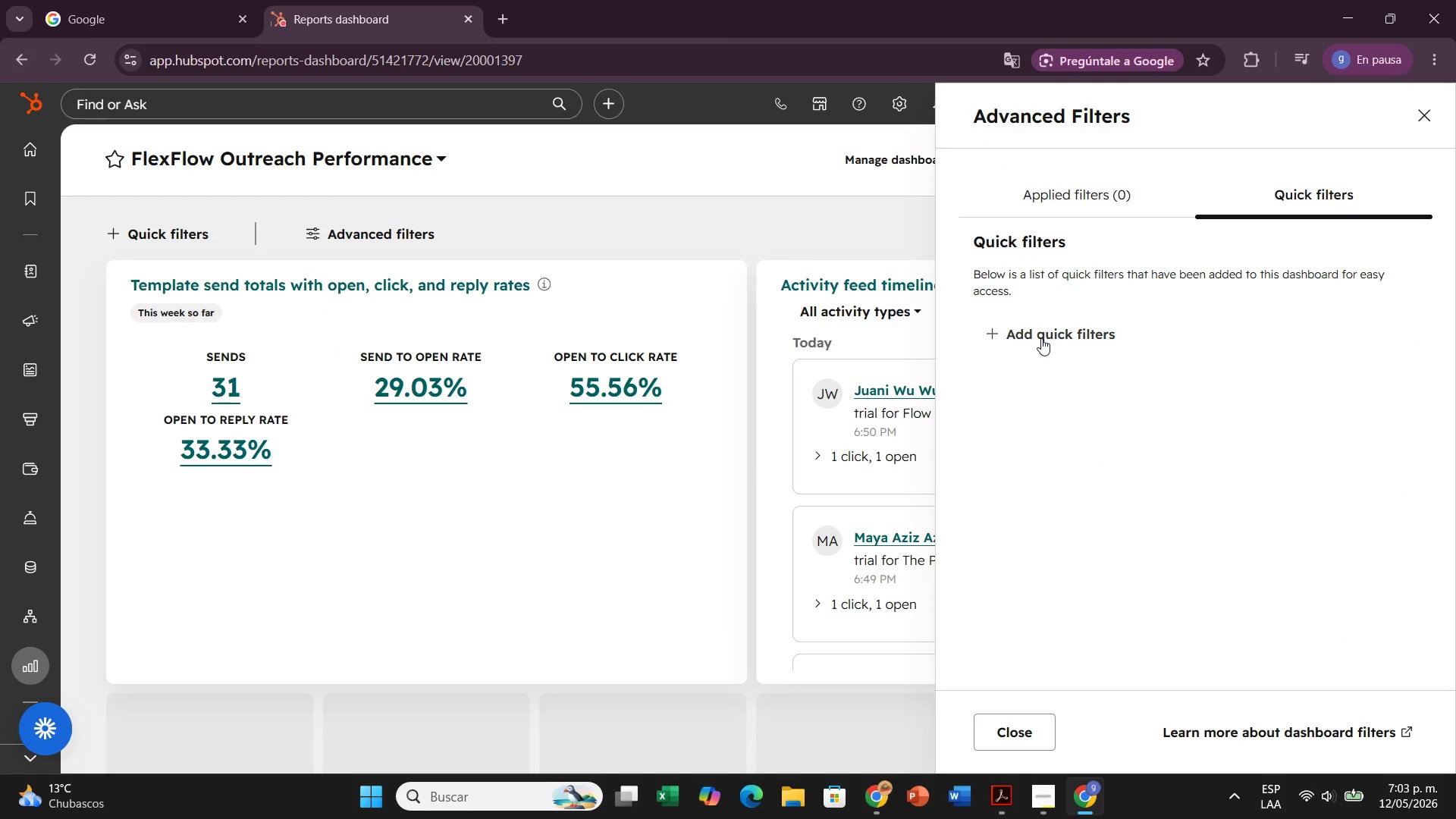 
left_click([1040, 337])
 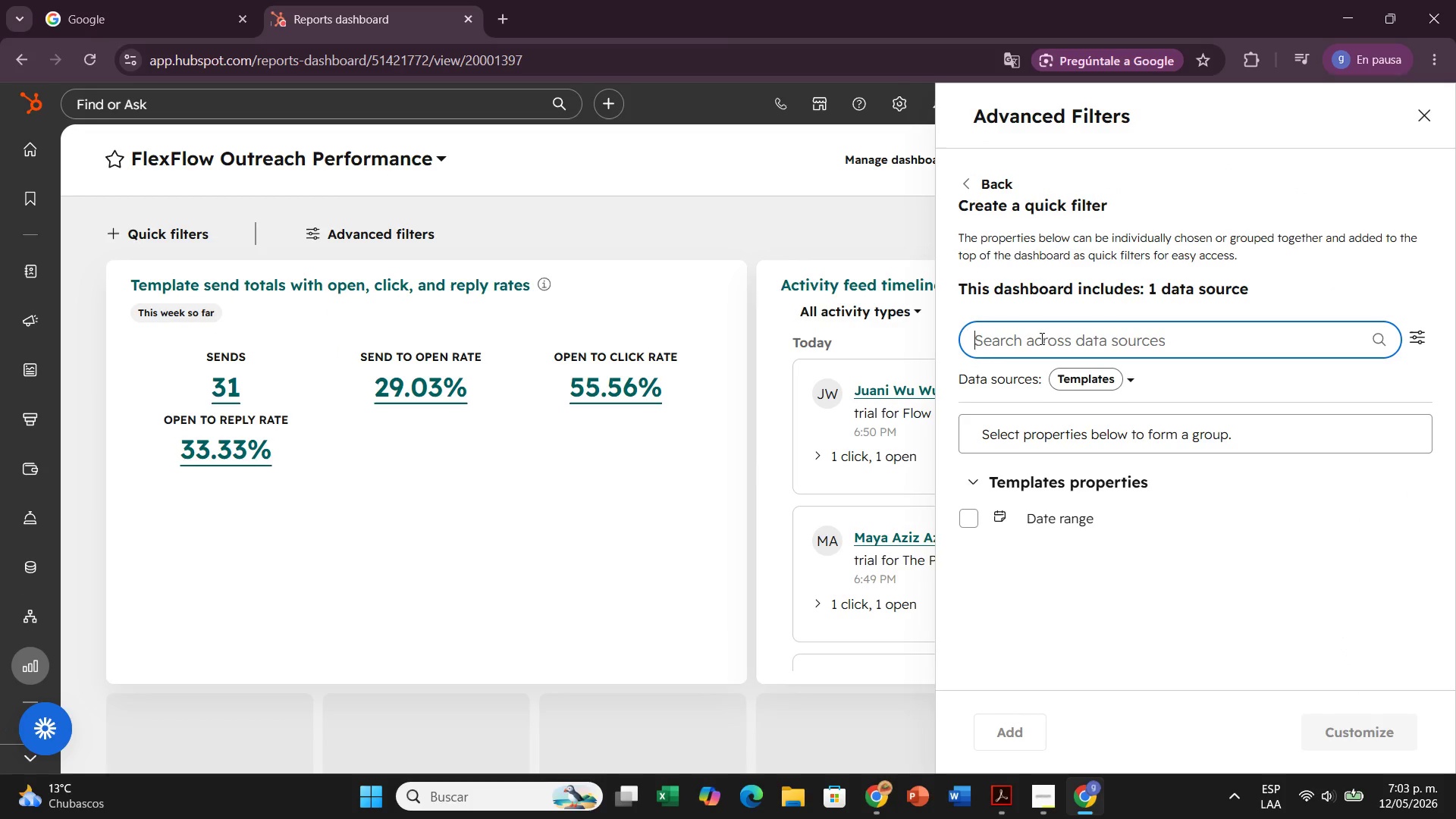 
left_click([1040, 338])
 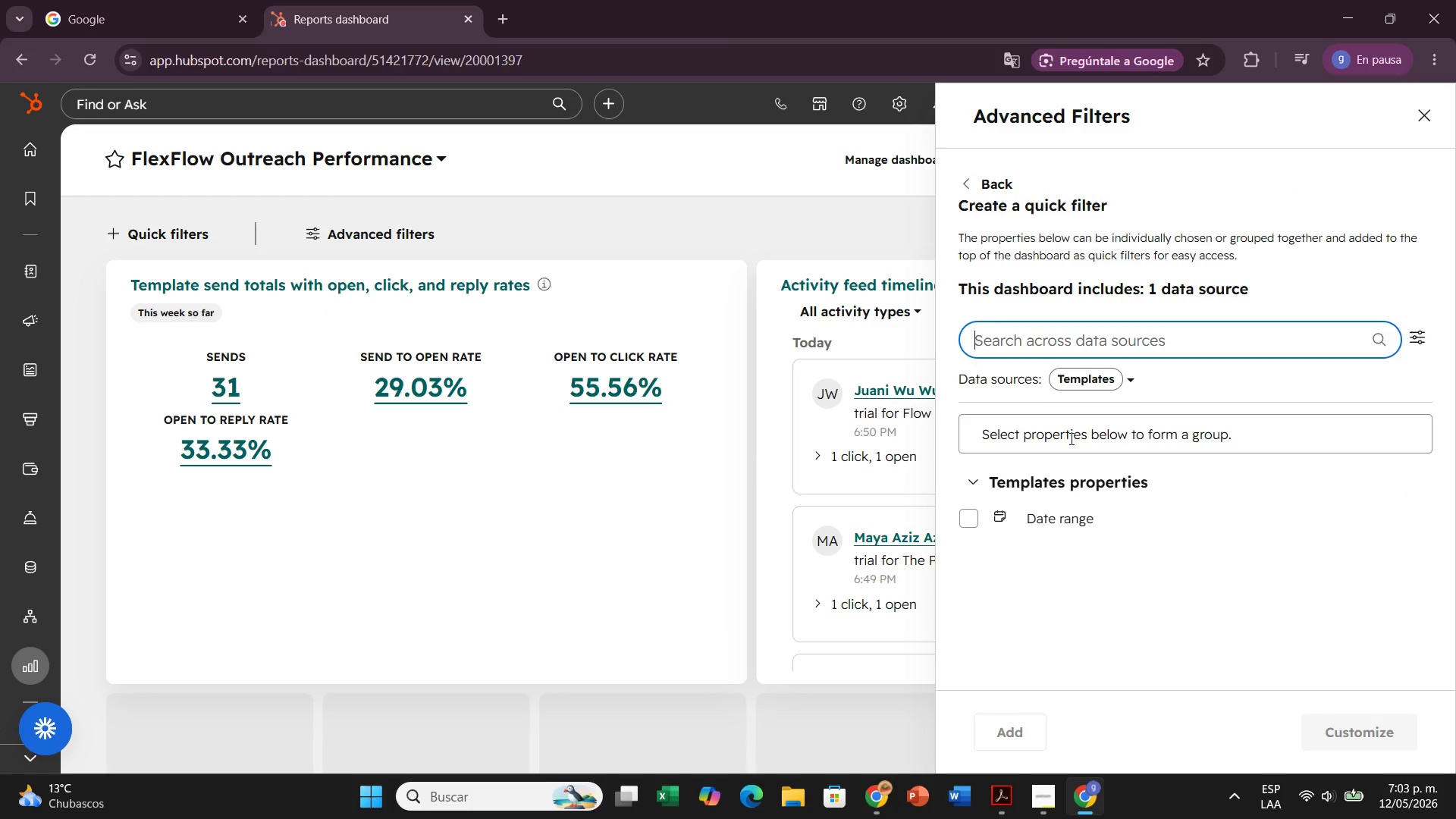 
left_click([1070, 438])
 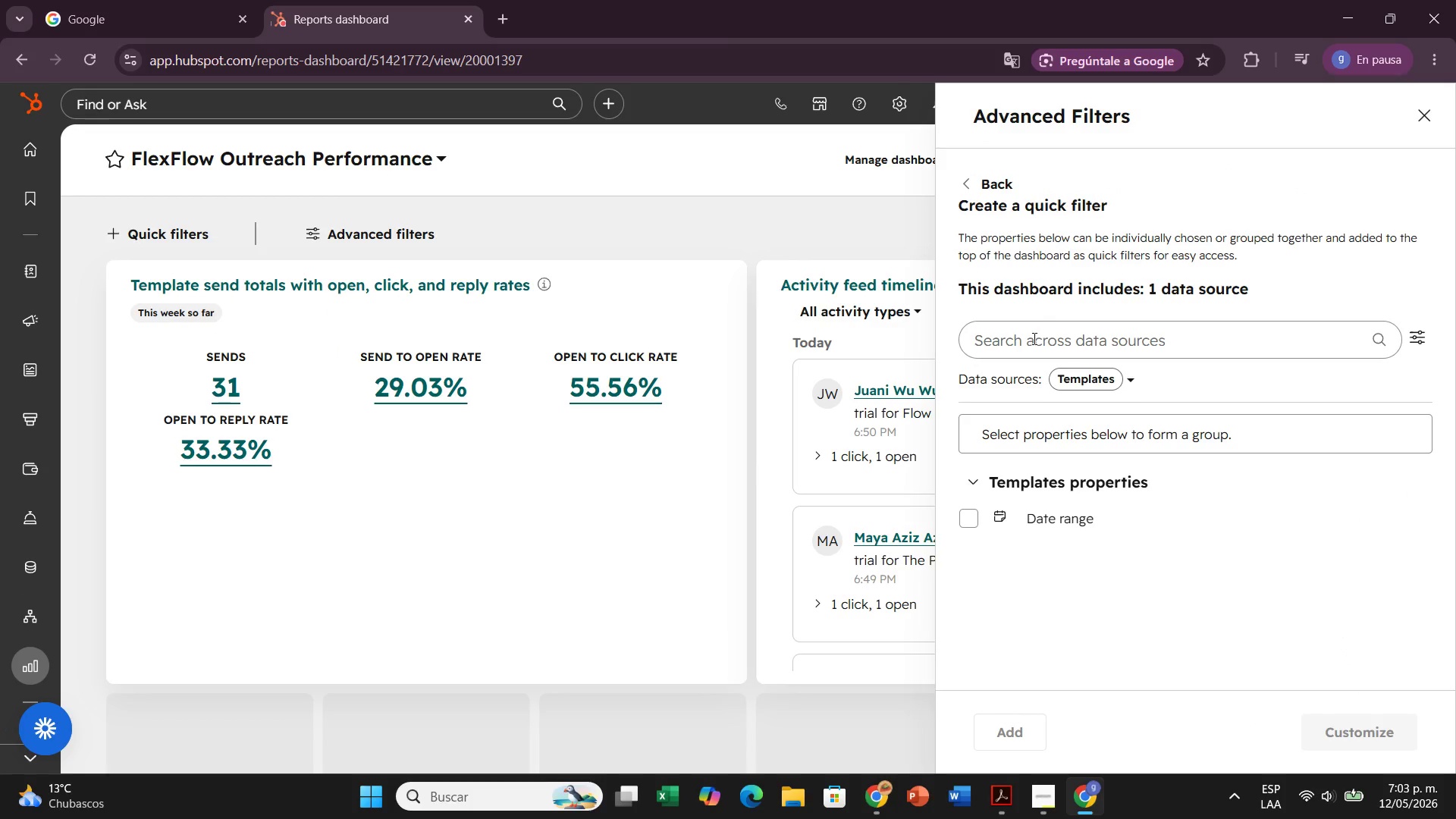 
left_click([1033, 338])
 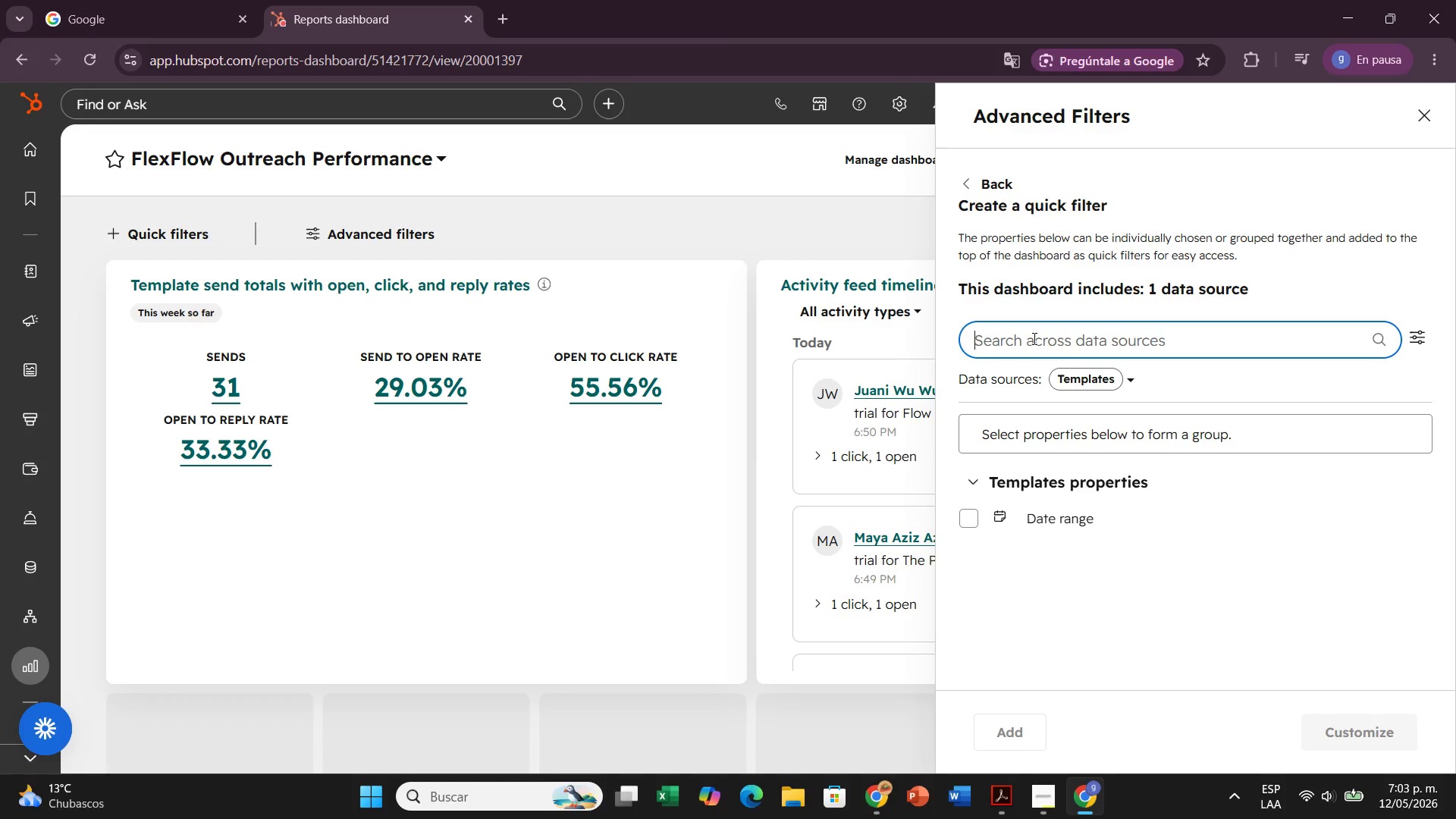 
type(Sequr)
key(Backspace)
type(ence)
 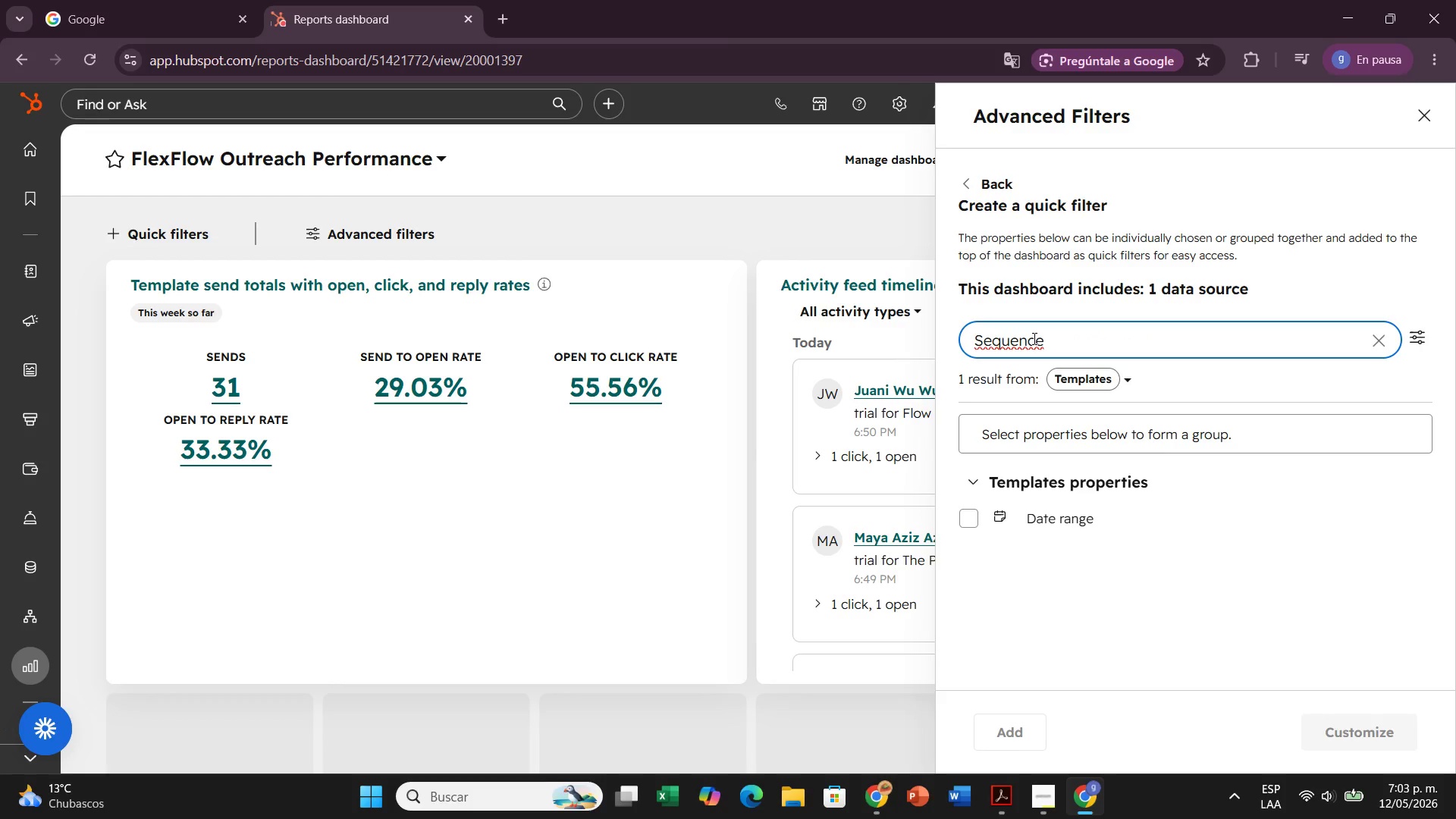 
wait(8.42)
 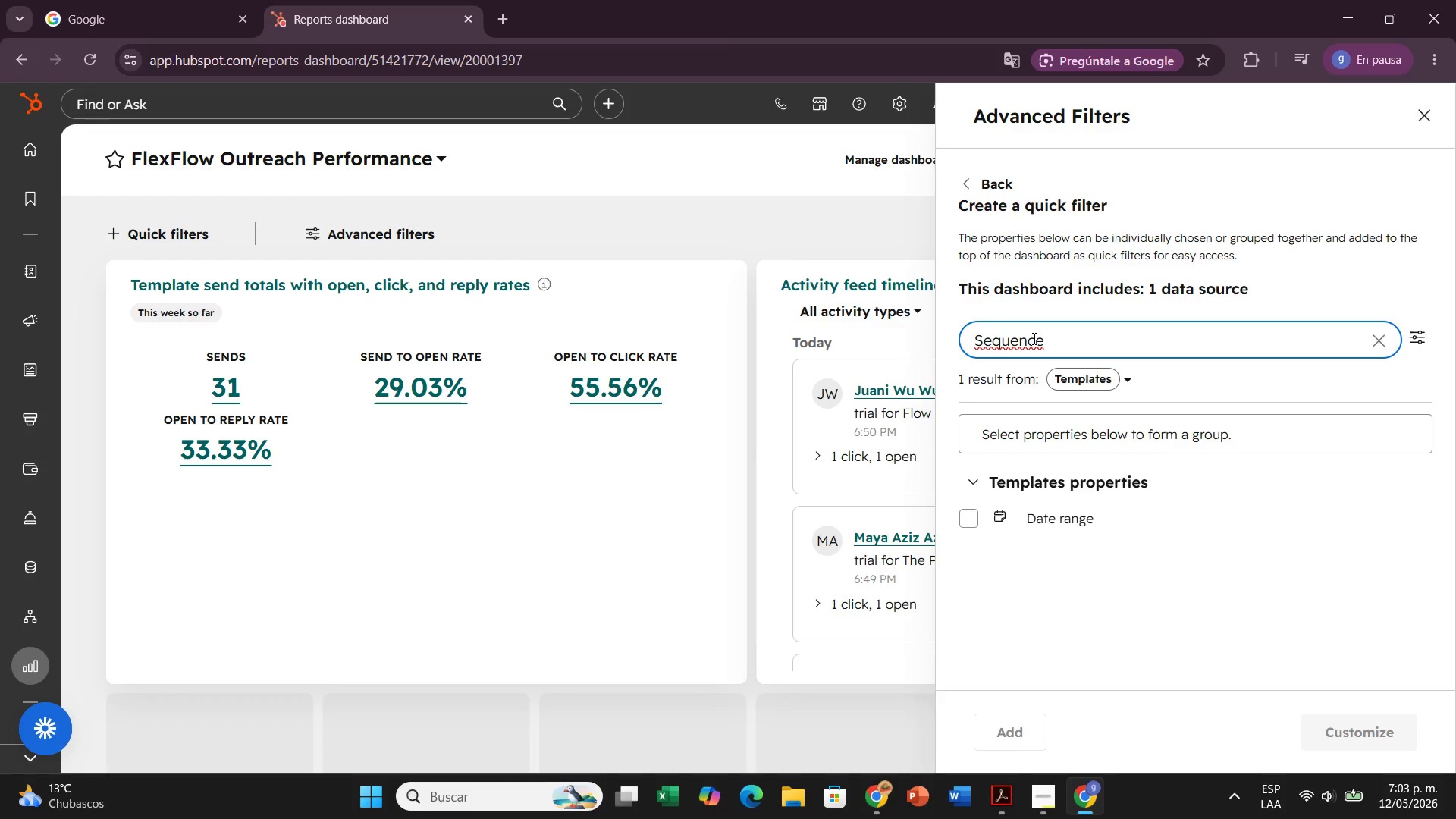 
left_click([1066, 428])
 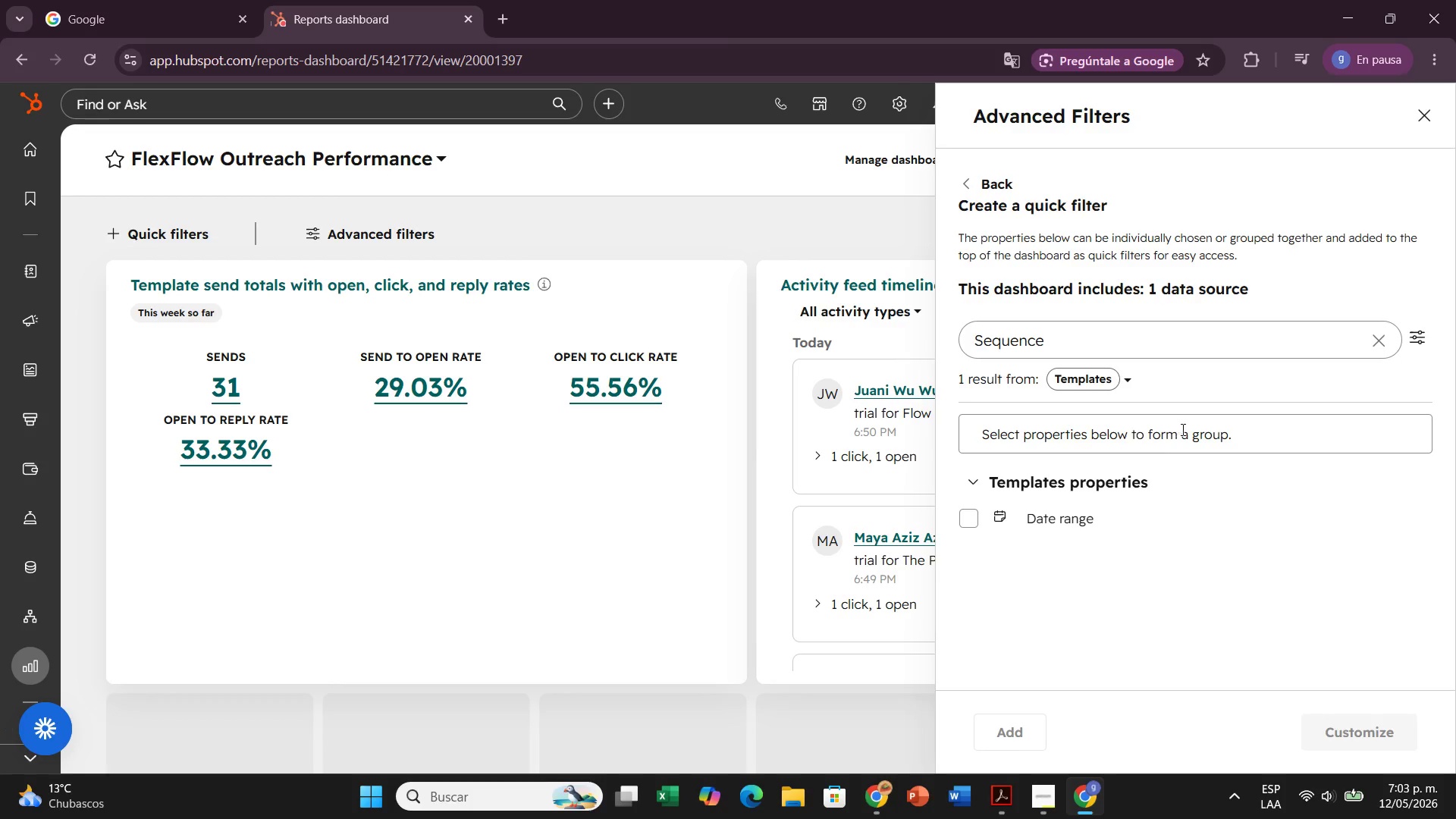 
left_click_drag(start_coordinate=[1183, 429], to_coordinate=[1188, 429])
 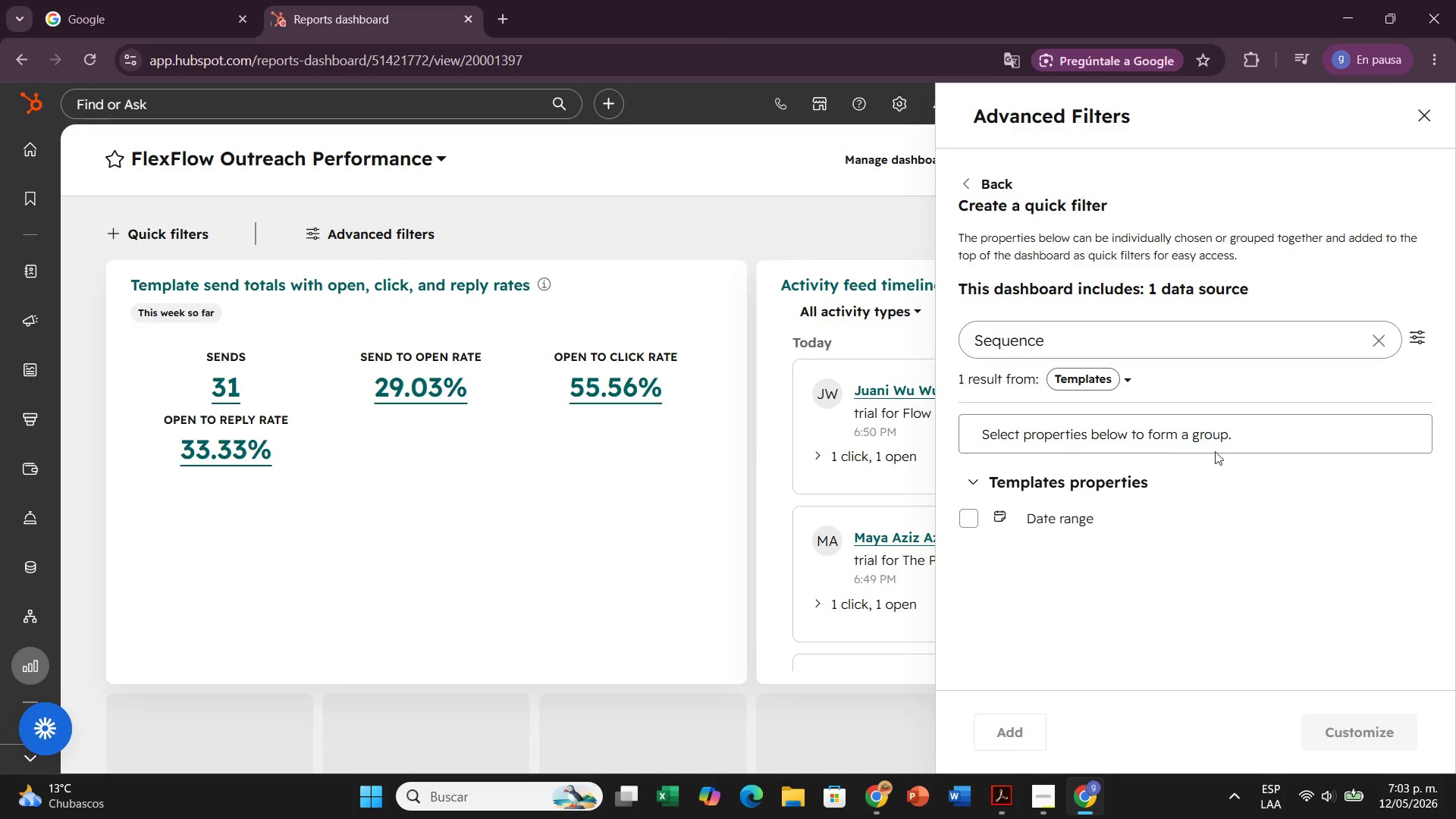 
double_click([1190, 438])
 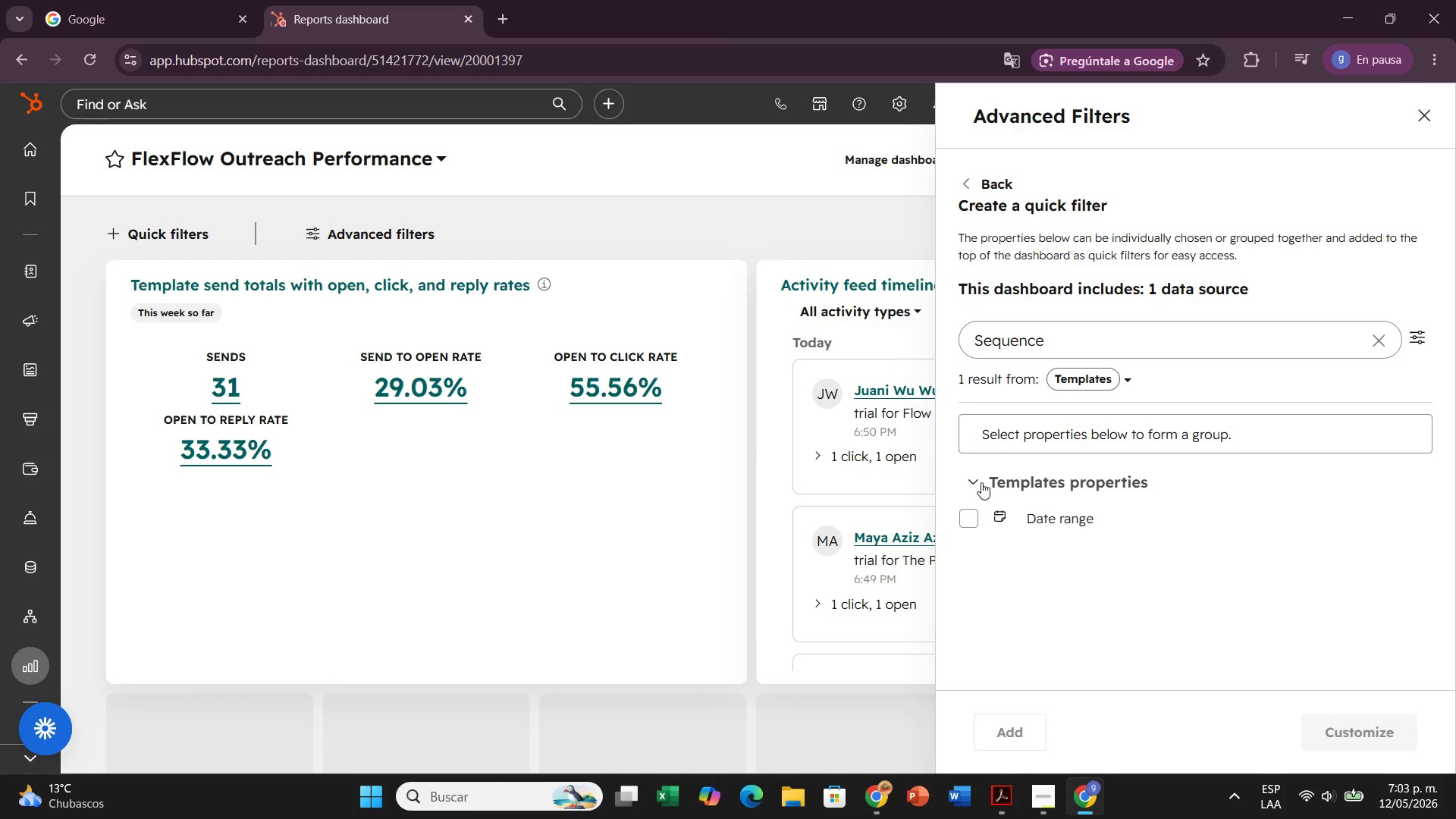 
left_click([981, 482])
 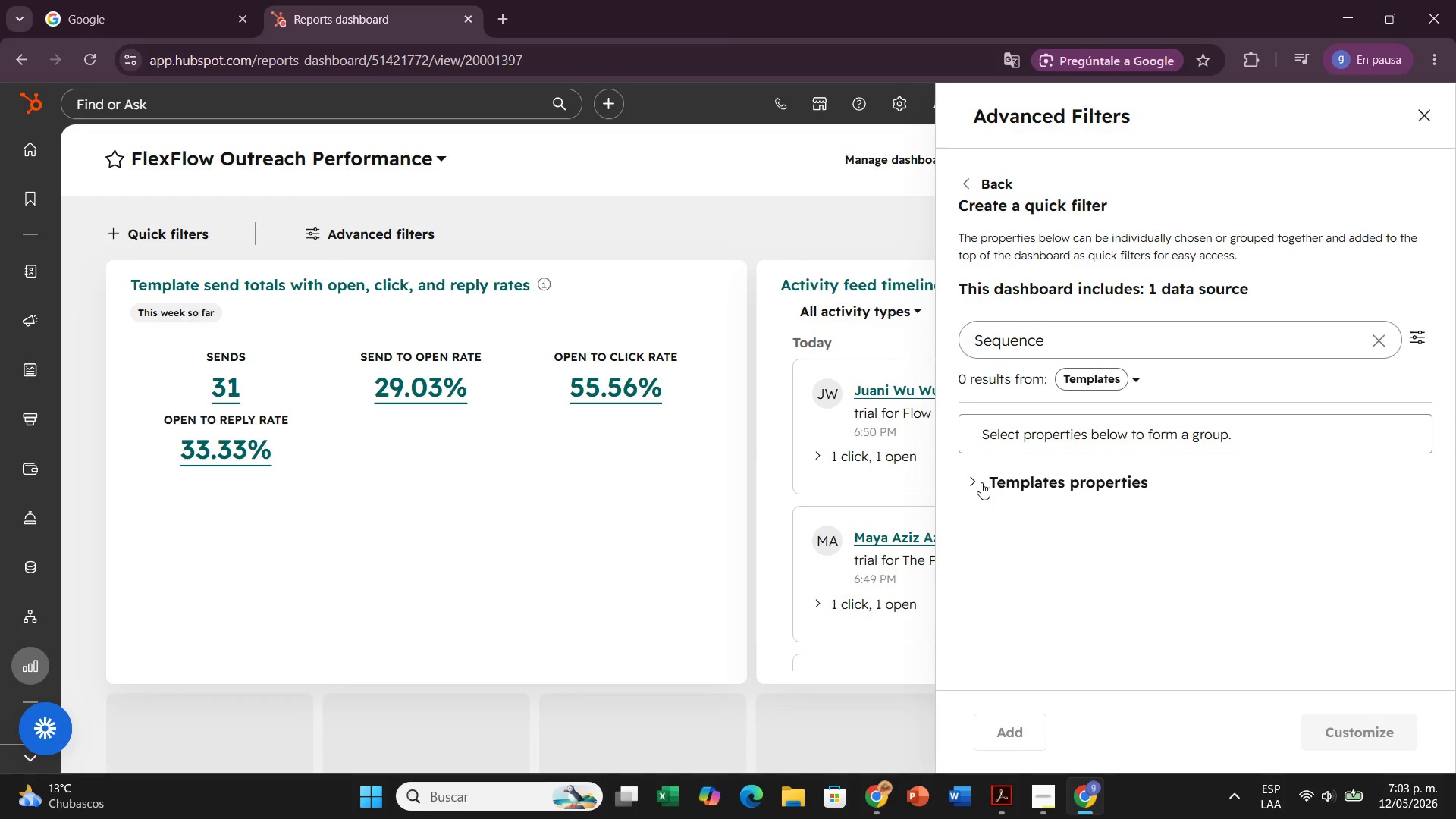 
left_click([981, 482])
 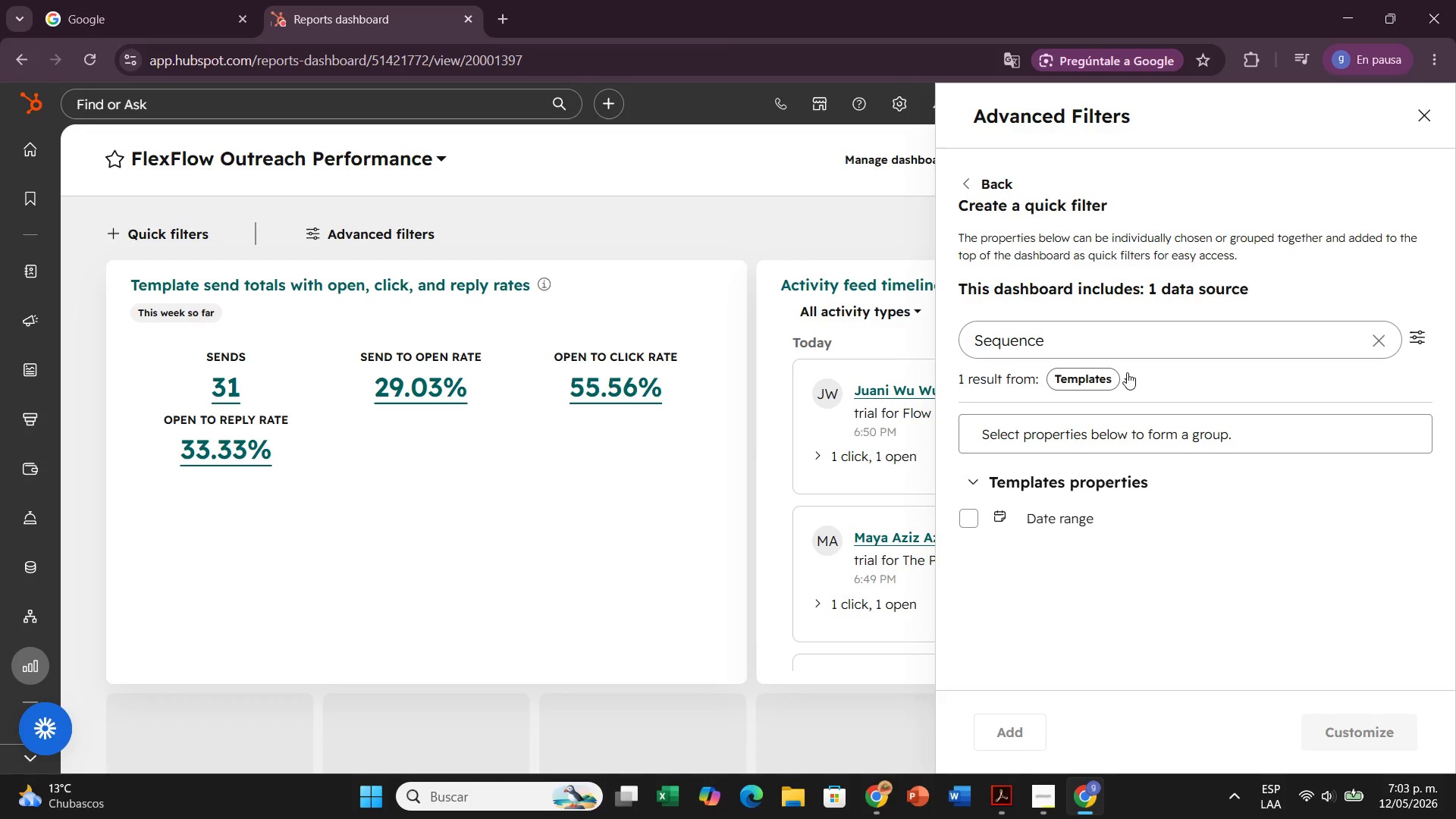 
left_click([1121, 377])
 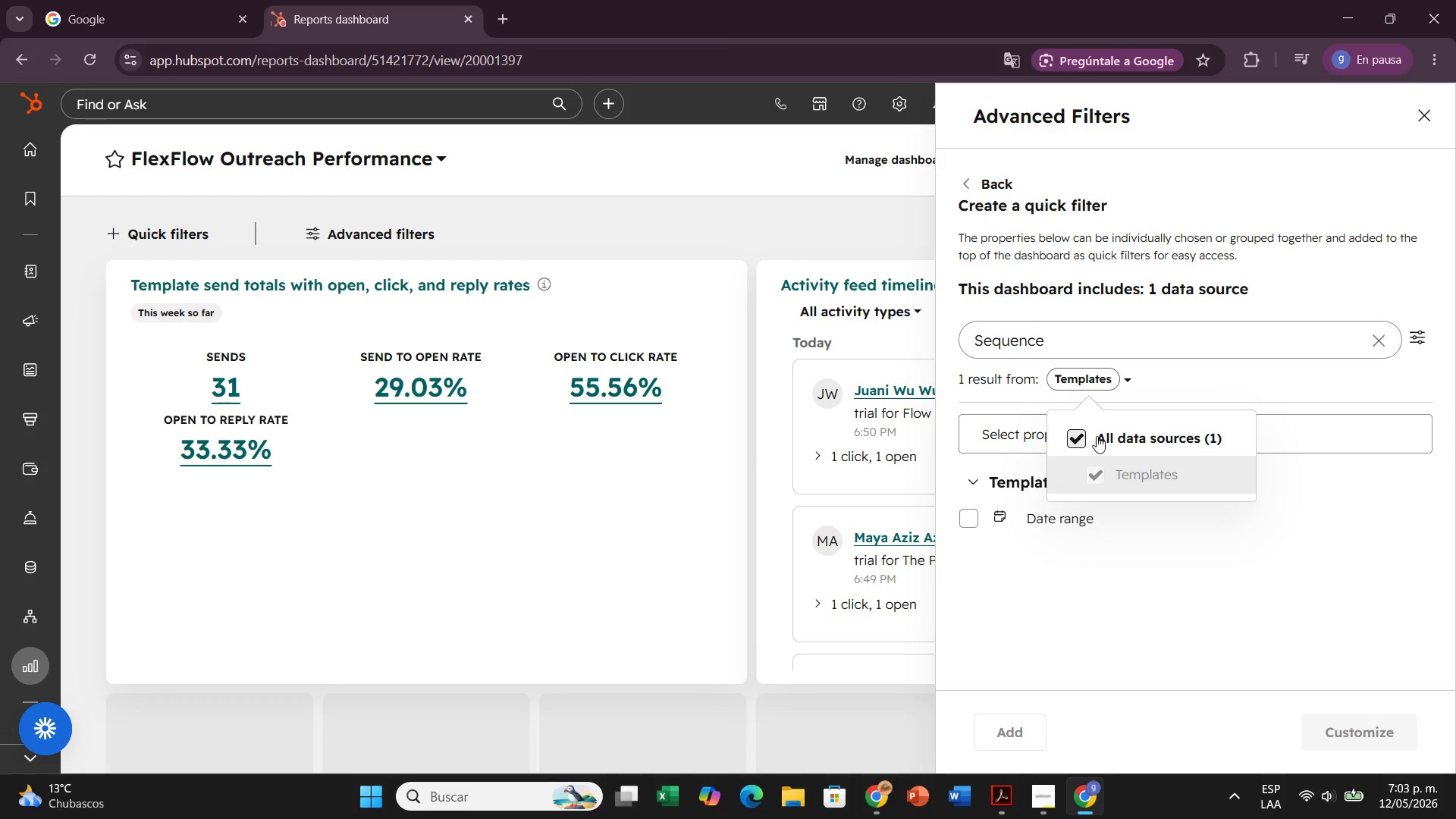 
left_click([1086, 439])
 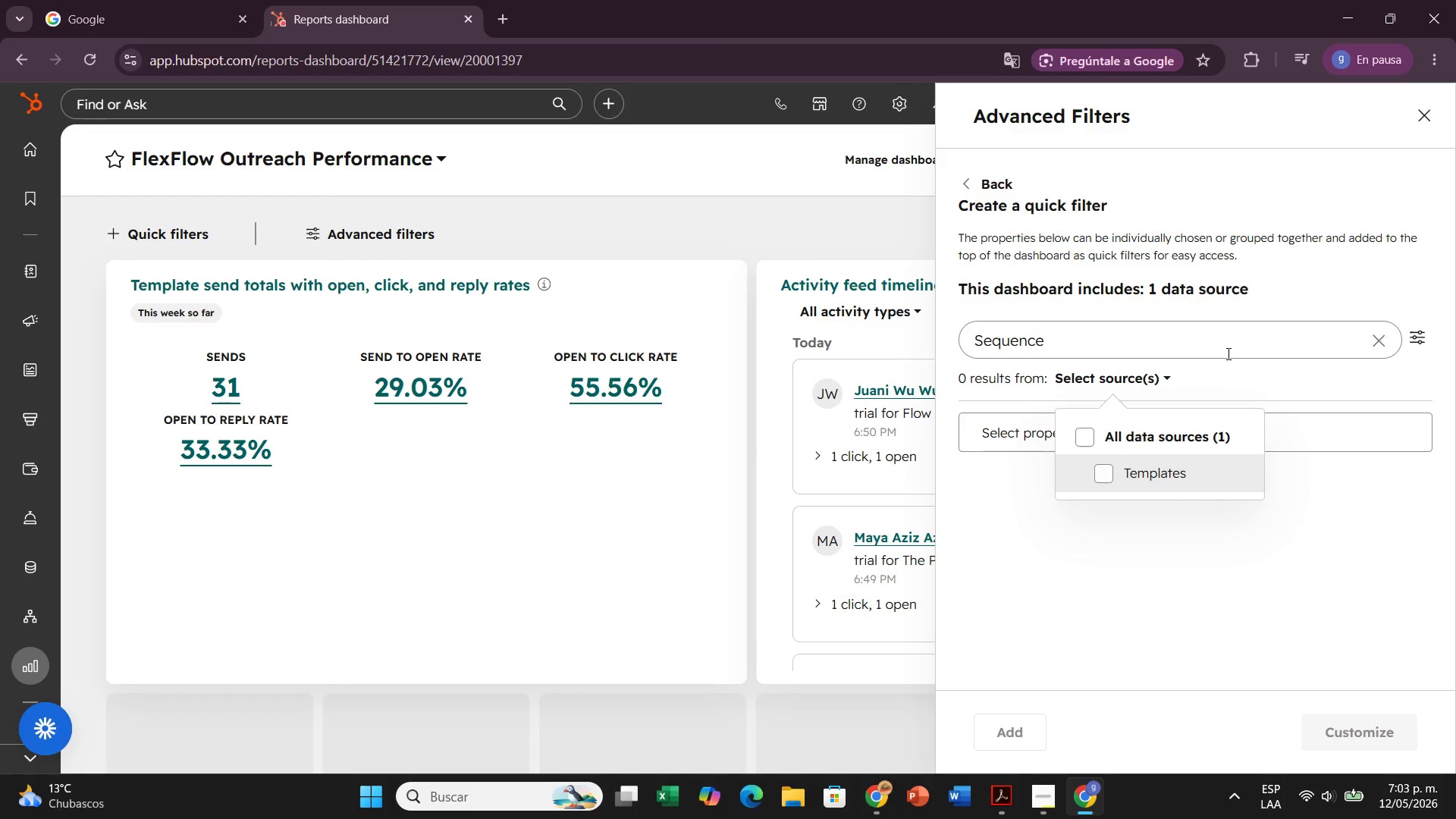 
left_click_drag(start_coordinate=[1227, 353], to_coordinate=[1223, 363])
 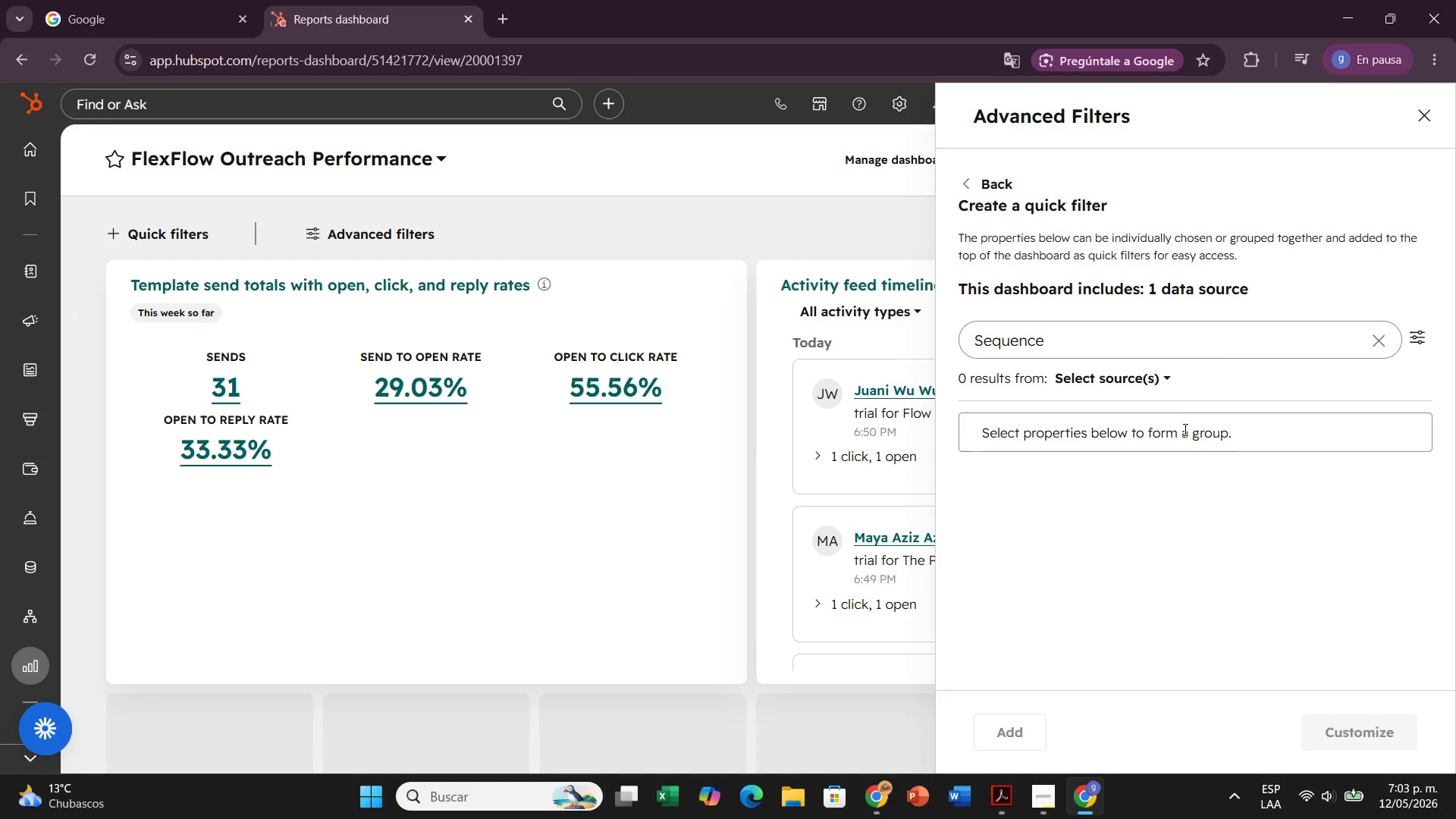 
double_click([1184, 429])
 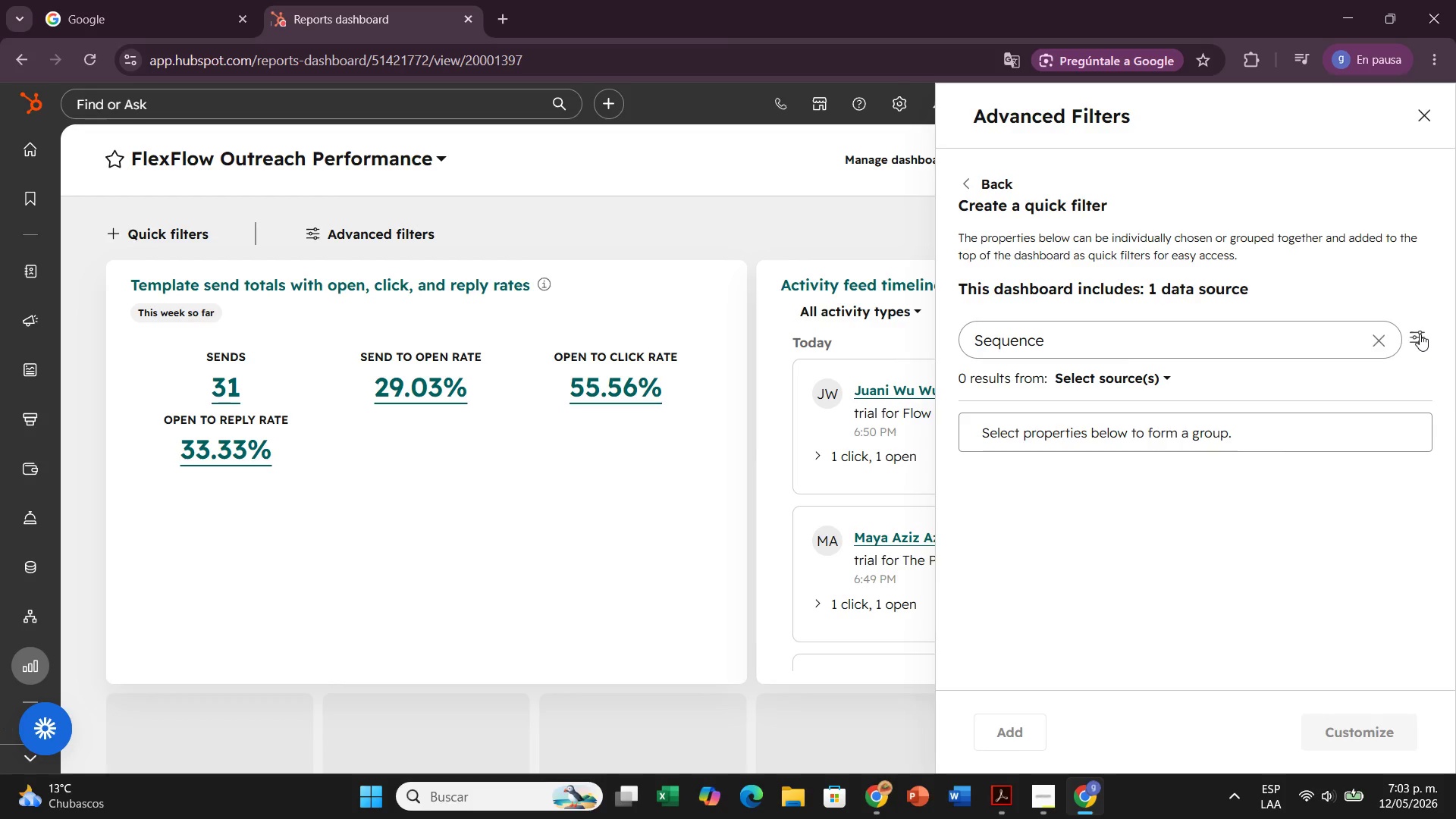 
wait(17.17)
 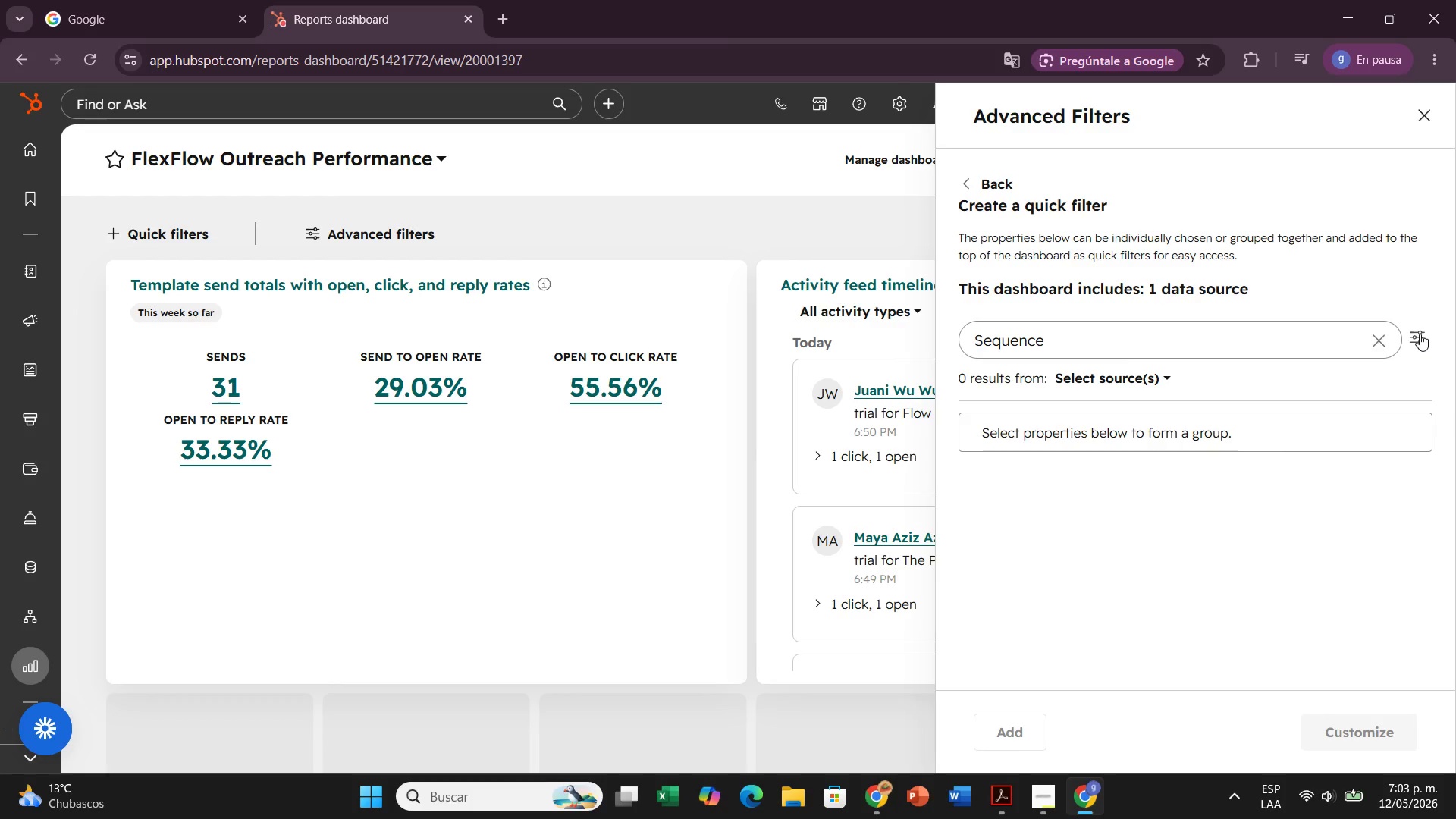 
left_click([1429, 116])
 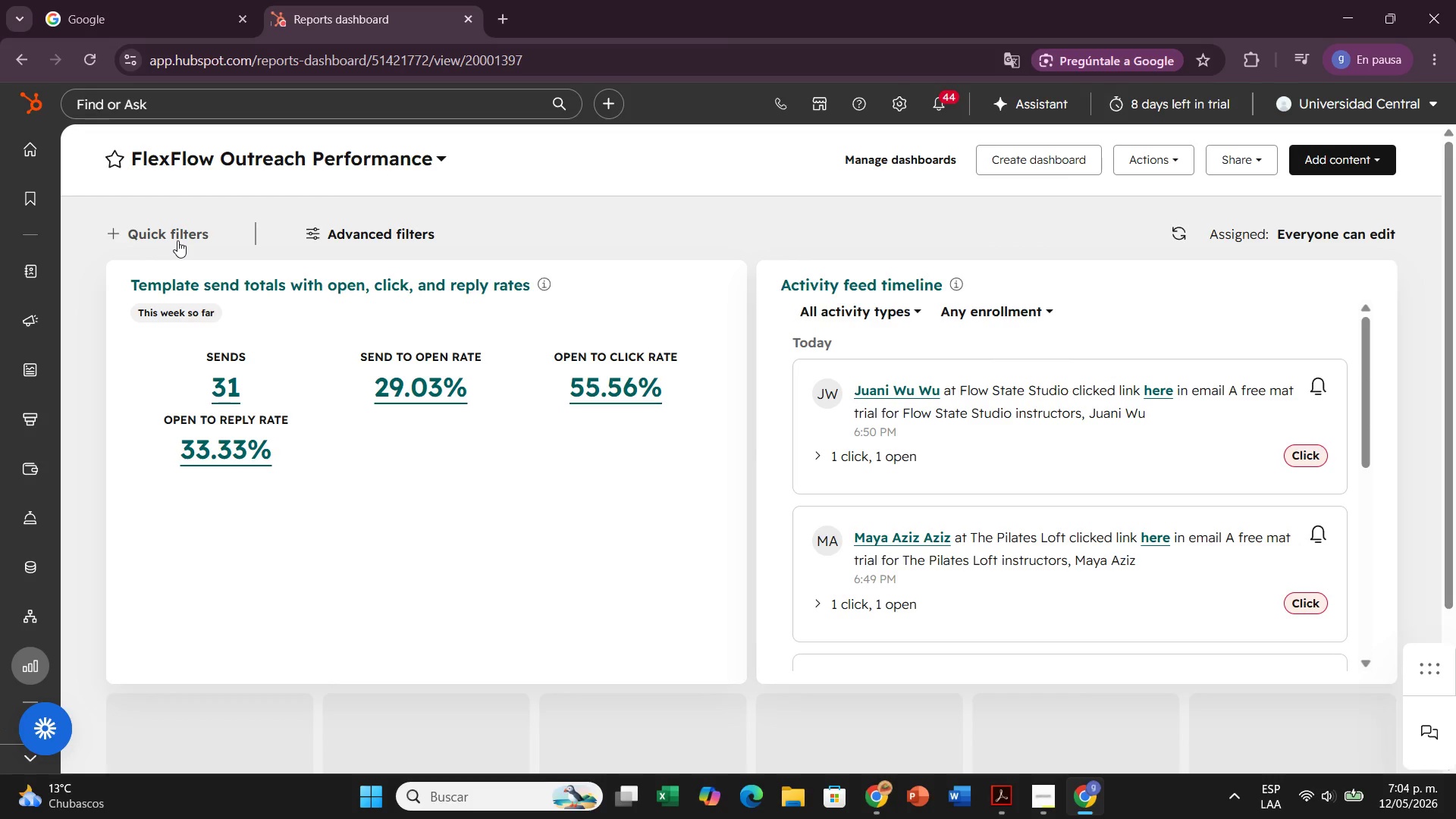 
wait(5.72)
 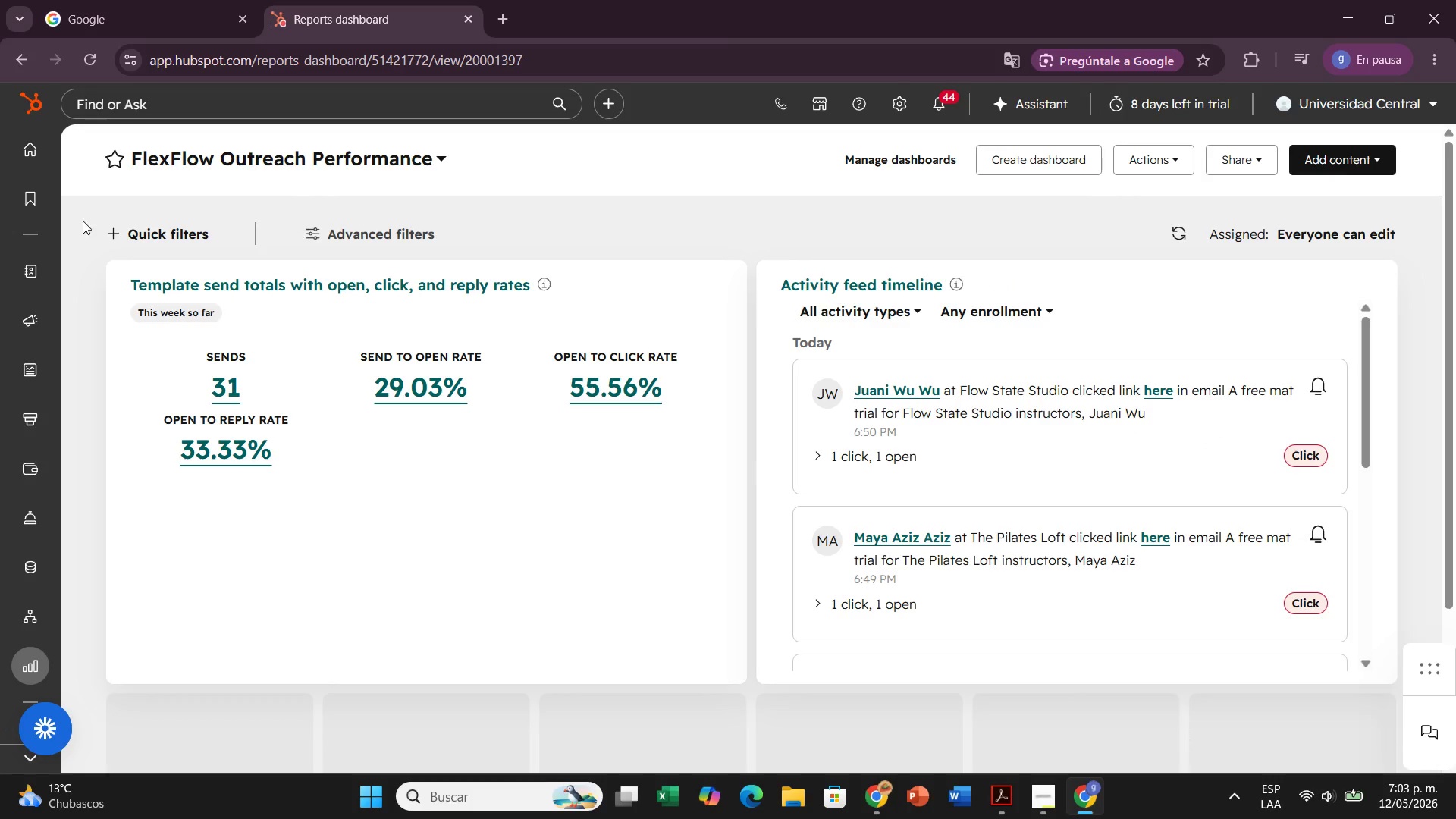 
left_click([188, 317])
 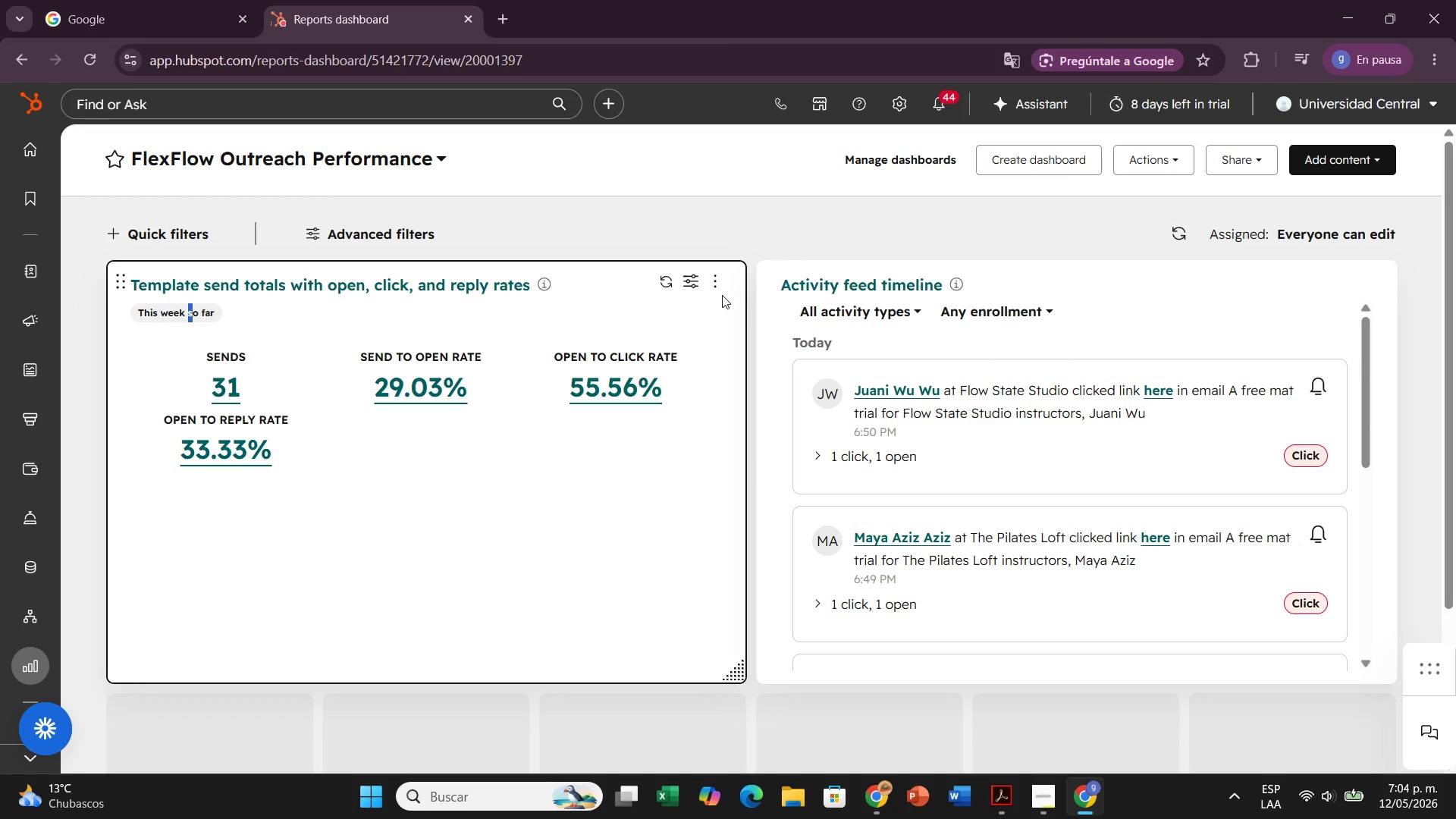 
mouse_move([720, 305])
 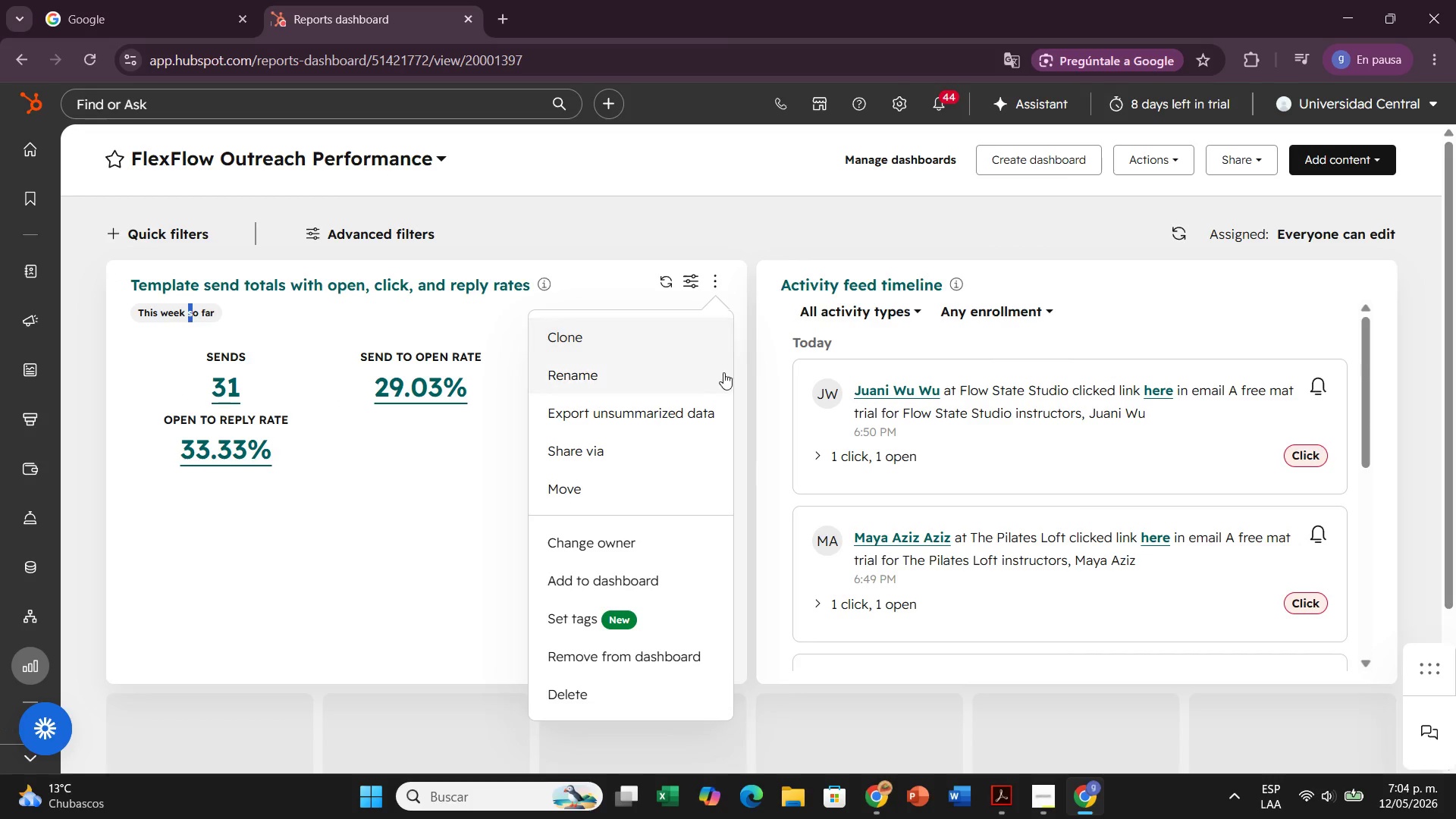 
scroll: coordinate [722, 378], scroll_direction: down, amount: 2.0
 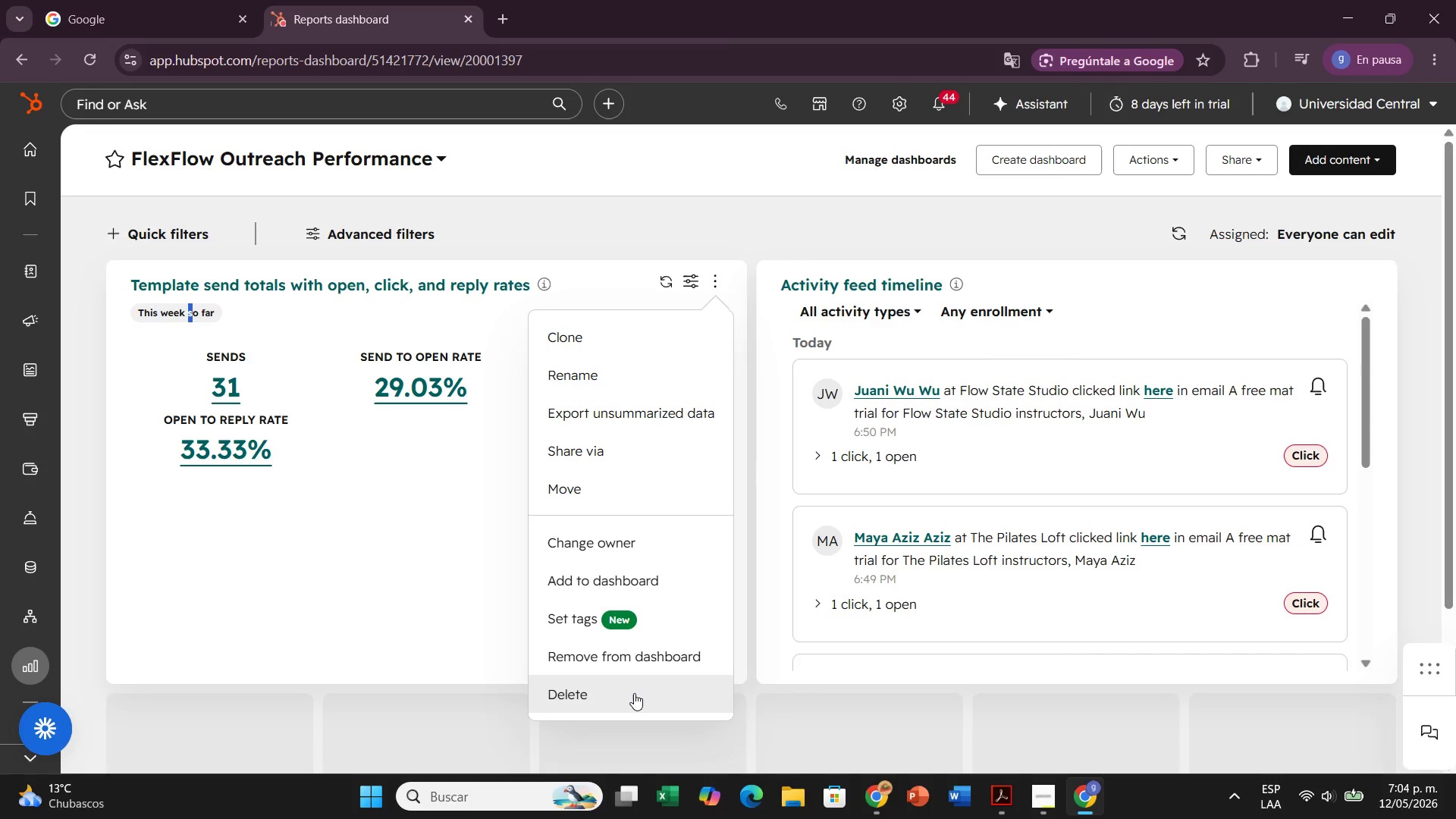 
left_click([634, 693])
 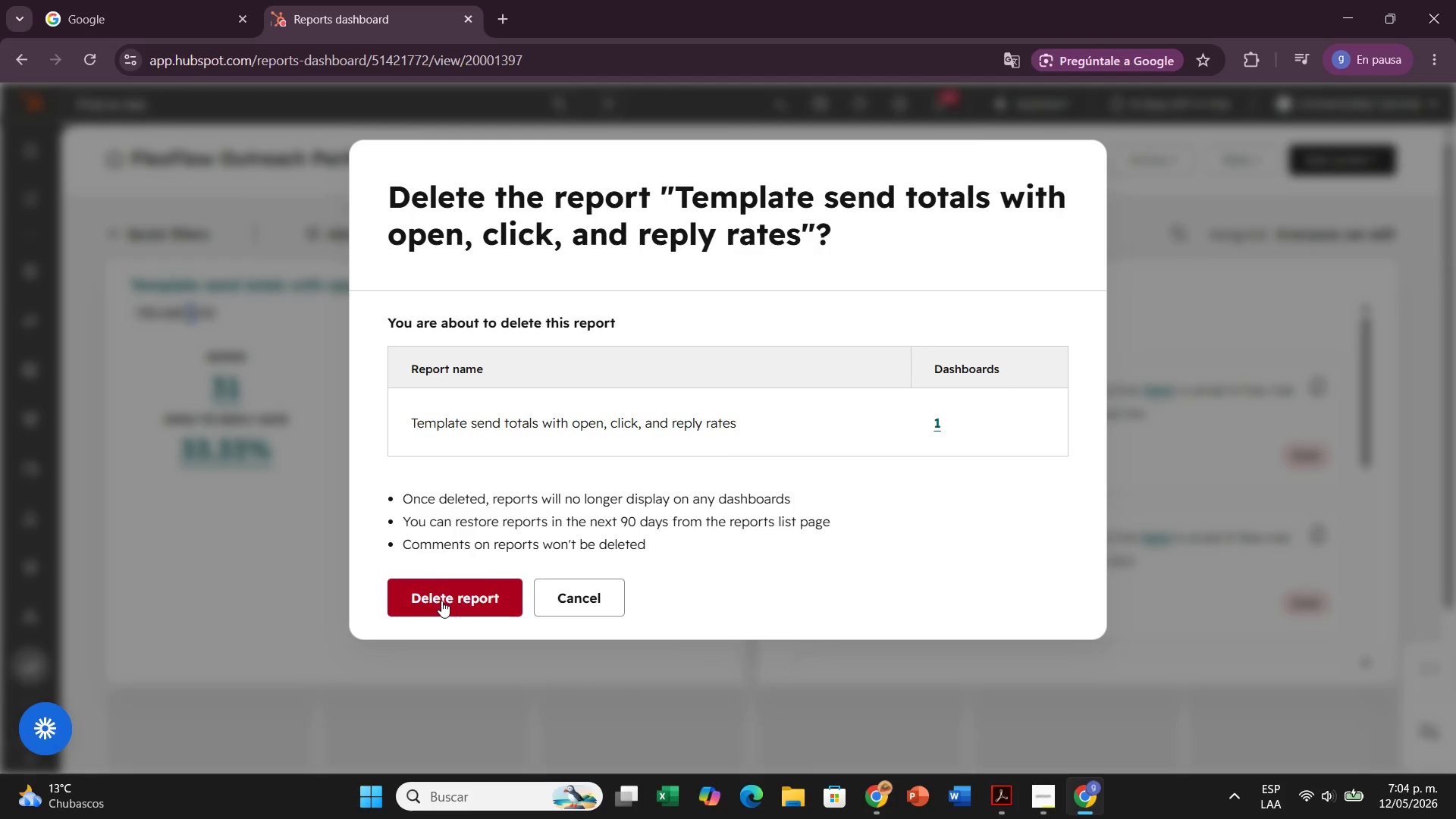 
left_click([441, 597])
 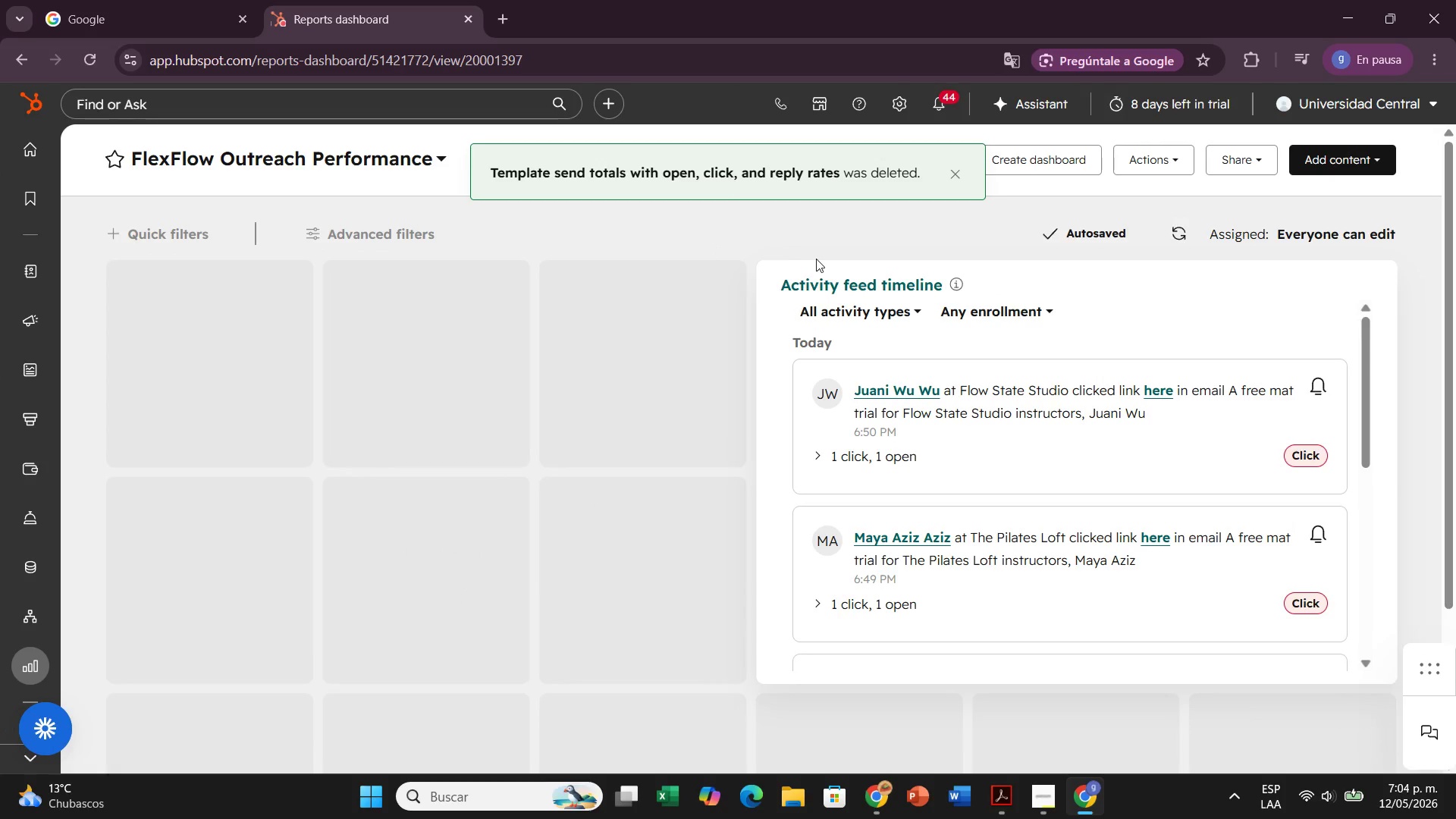 
left_click([779, 241])
 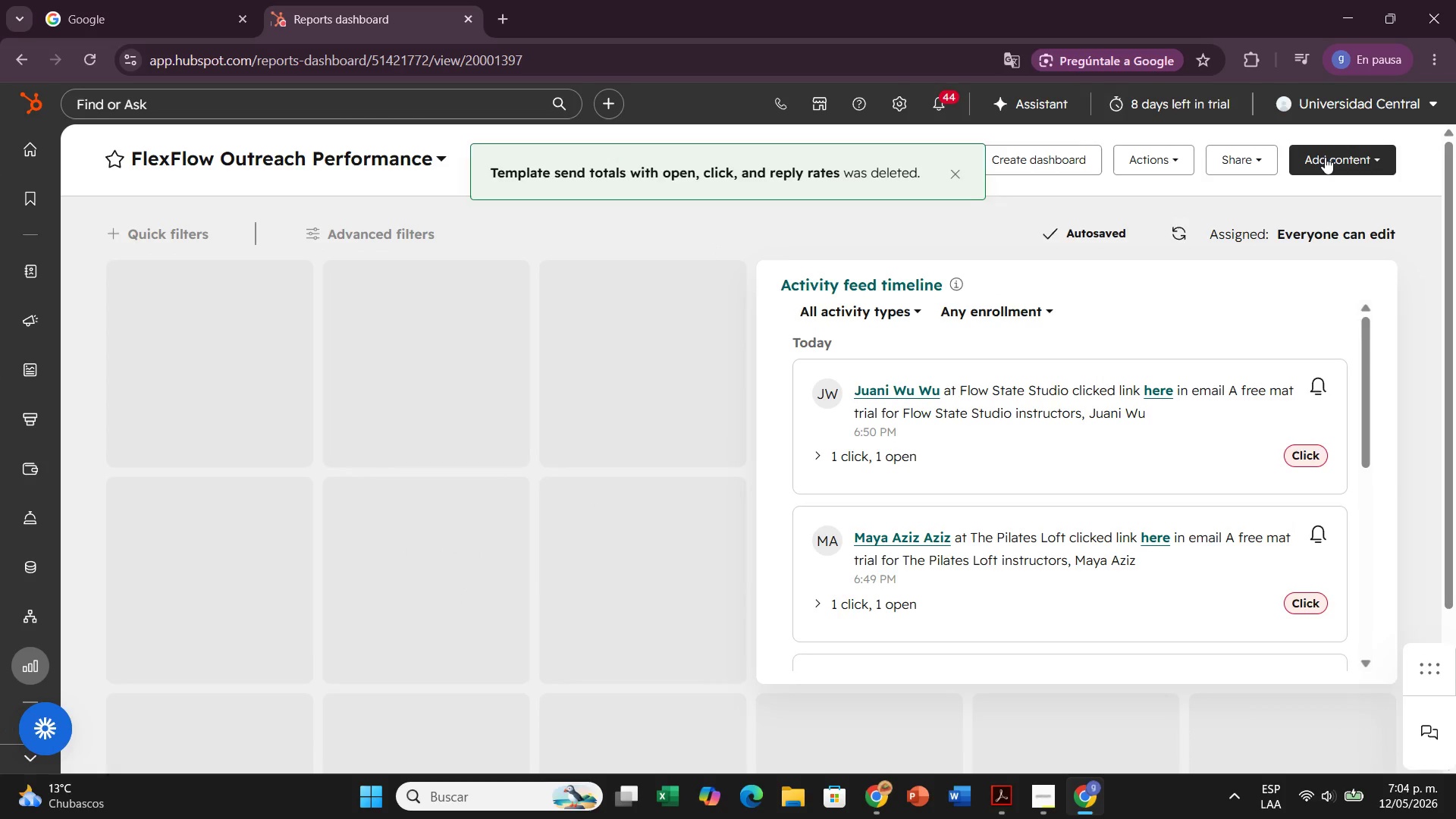 
left_click([1325, 157])
 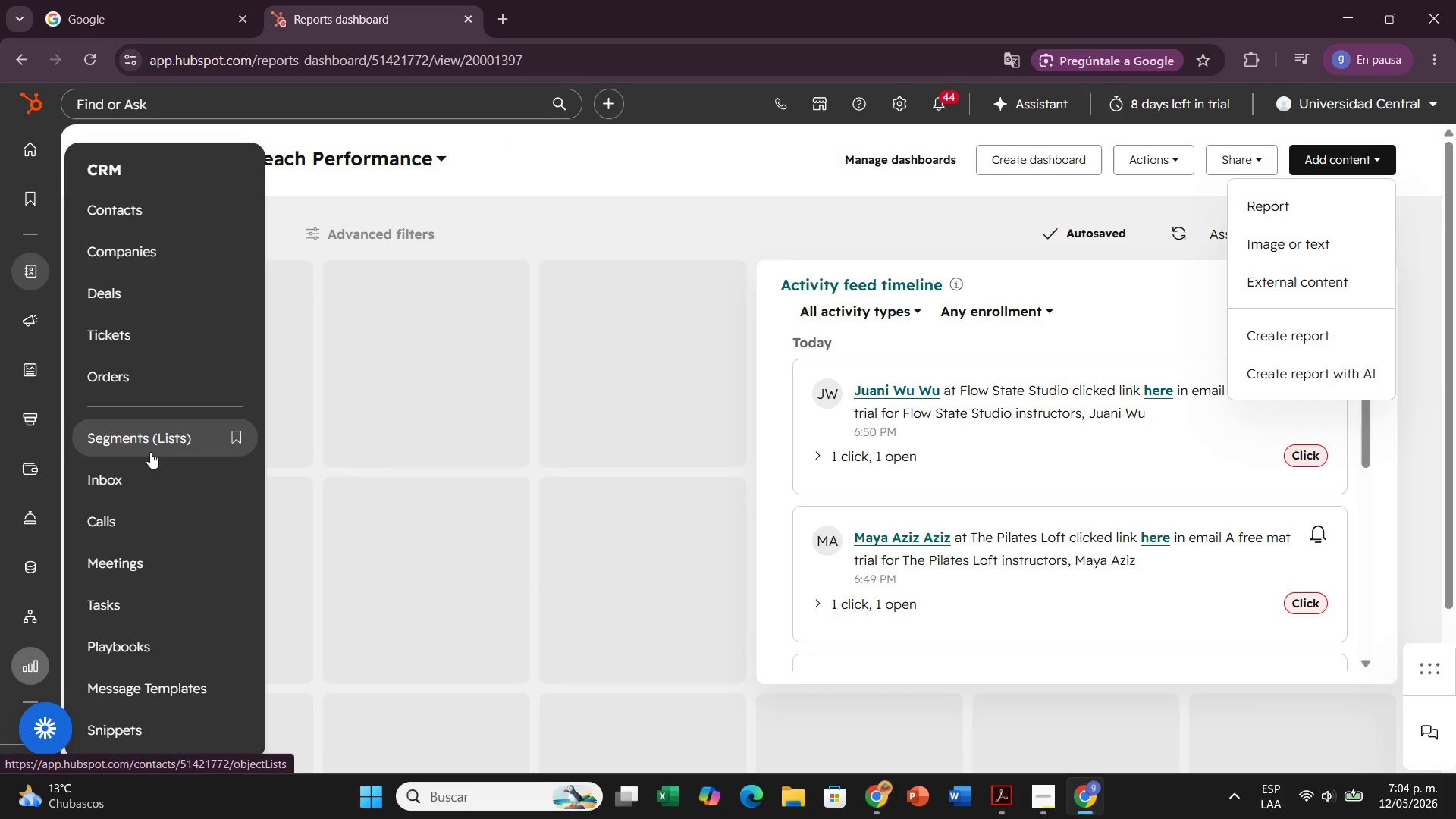 
left_click([150, 452])
 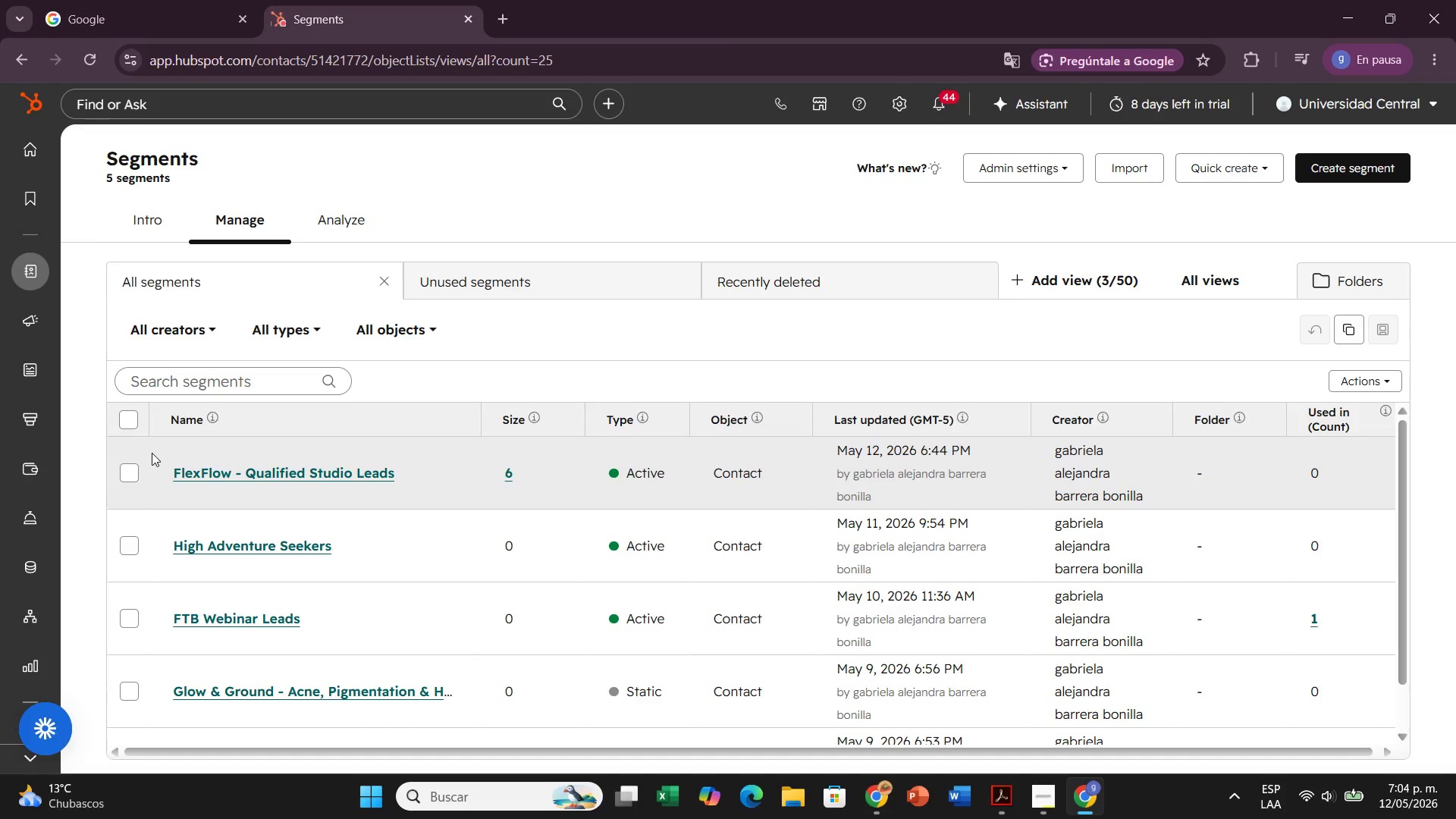 
wait(11.04)
 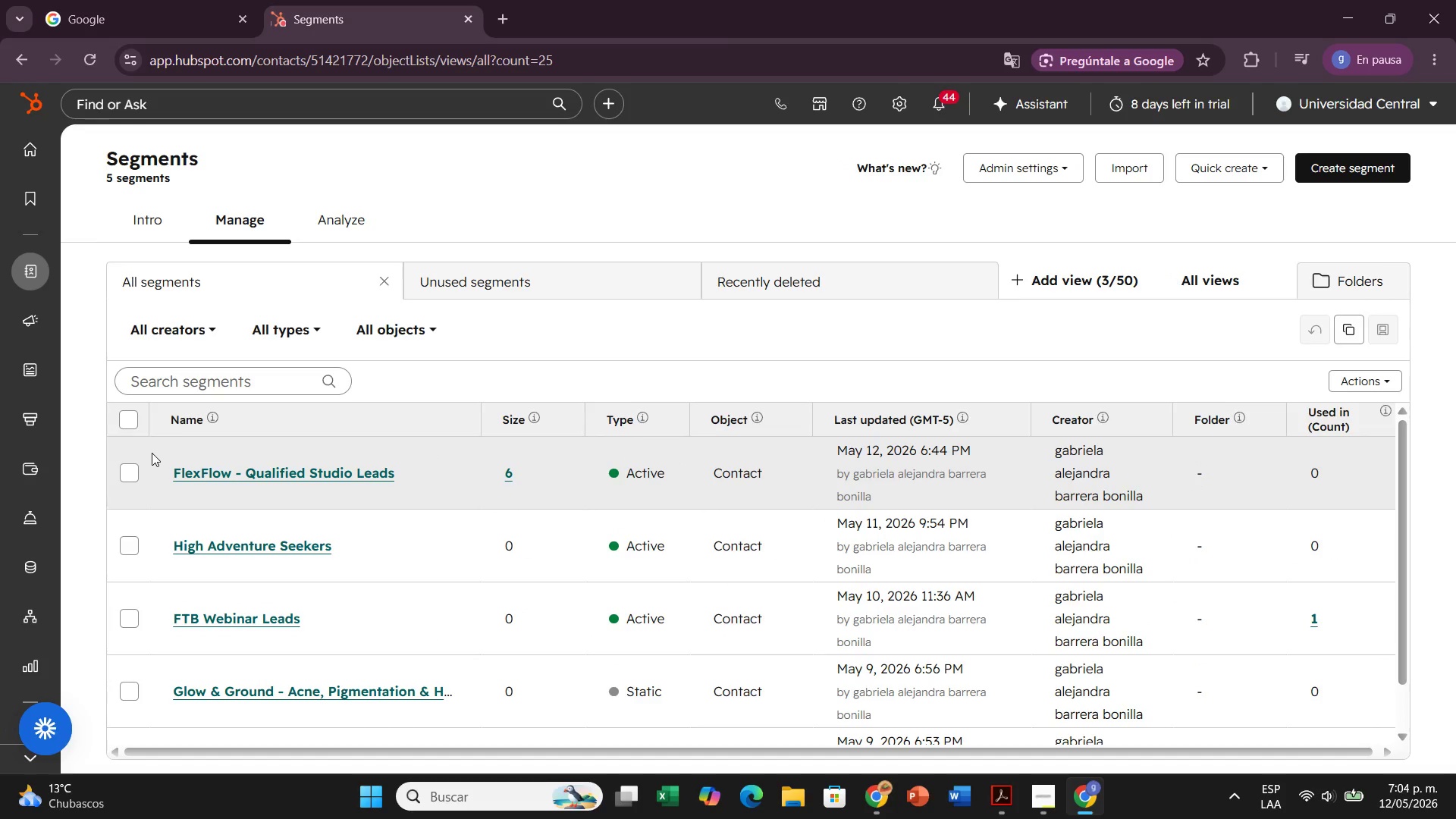 
mouse_move([20, 316])
 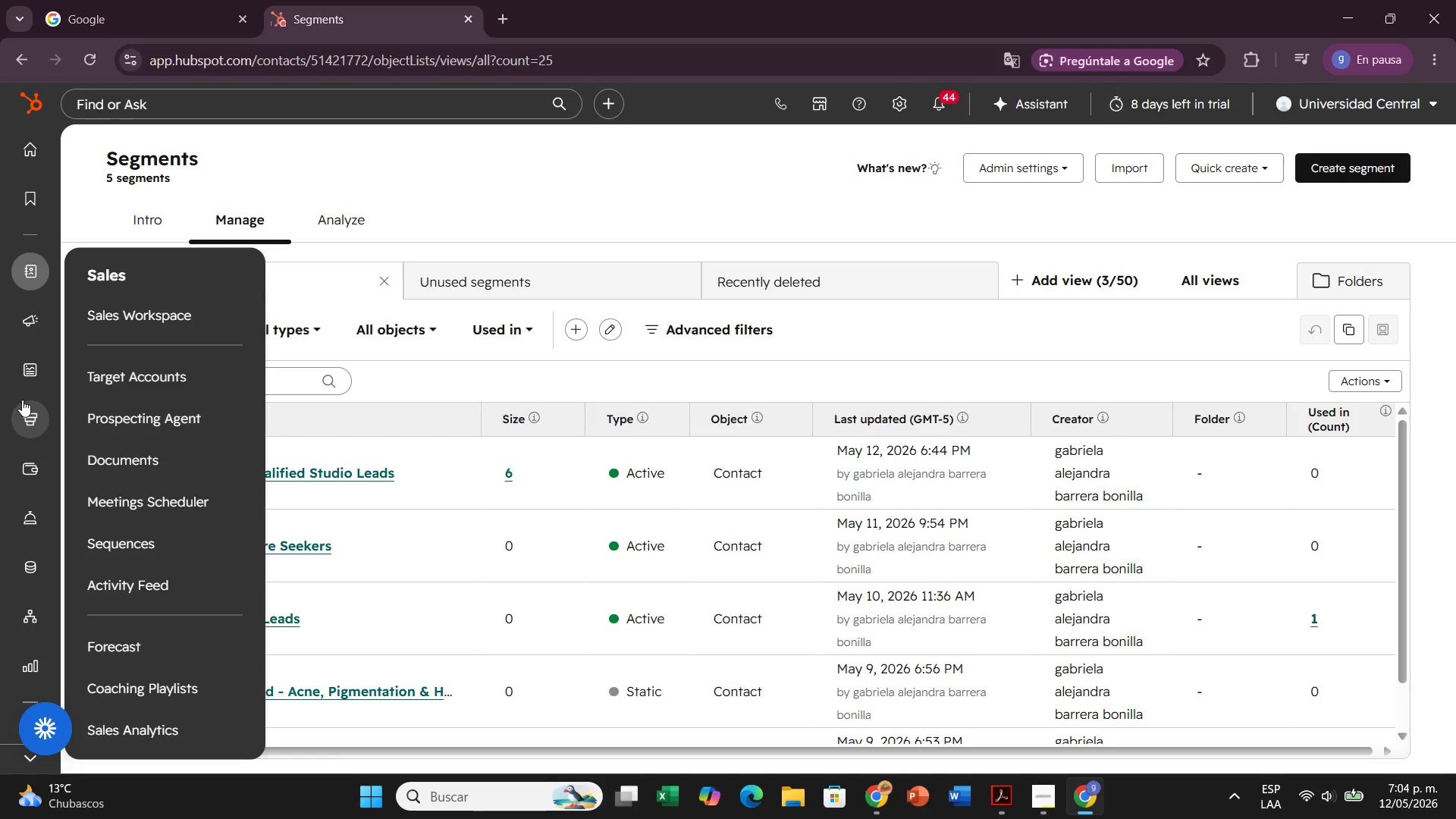 
mouse_move([34, 401])
 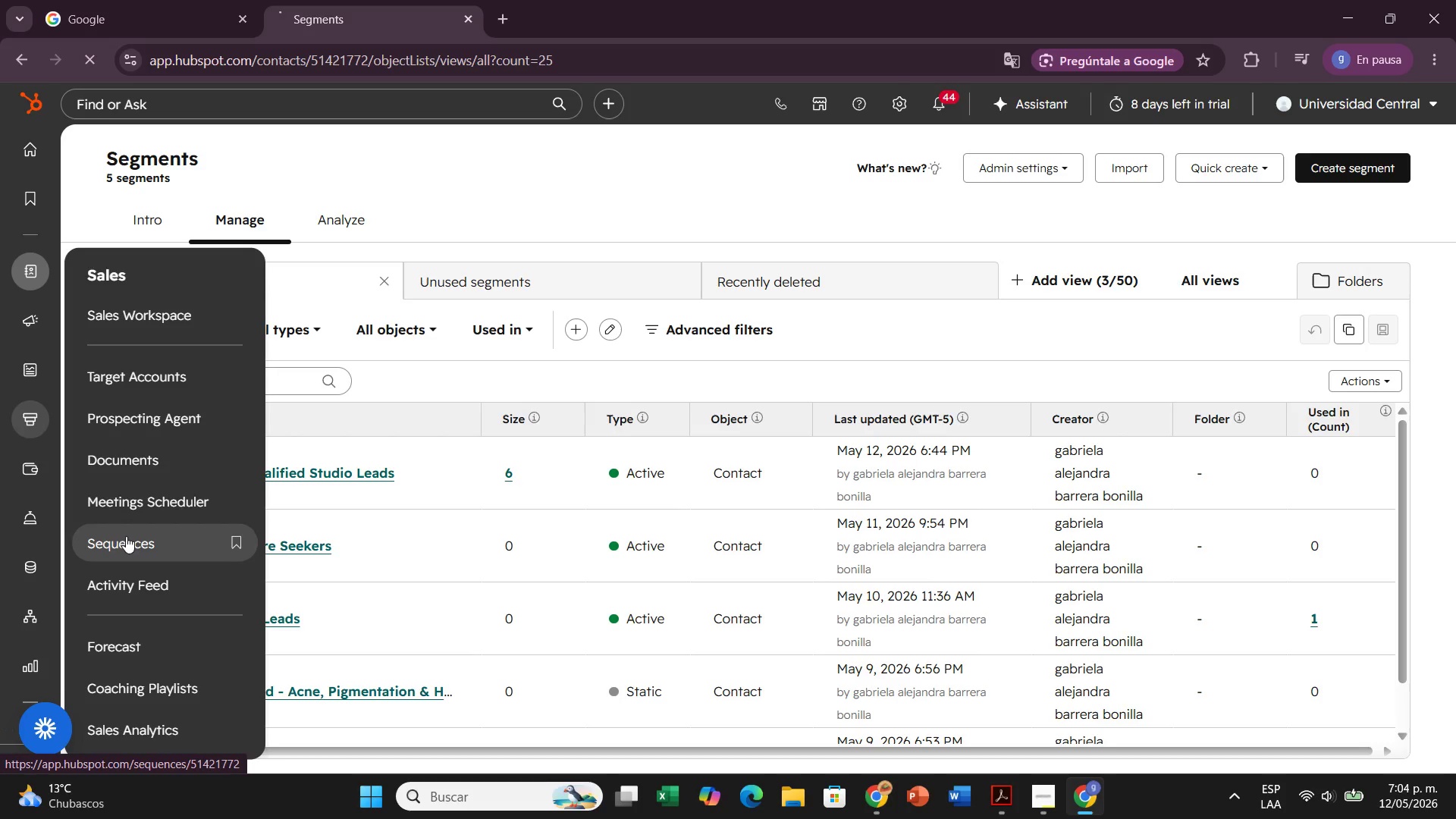 
left_click([126, 536])
 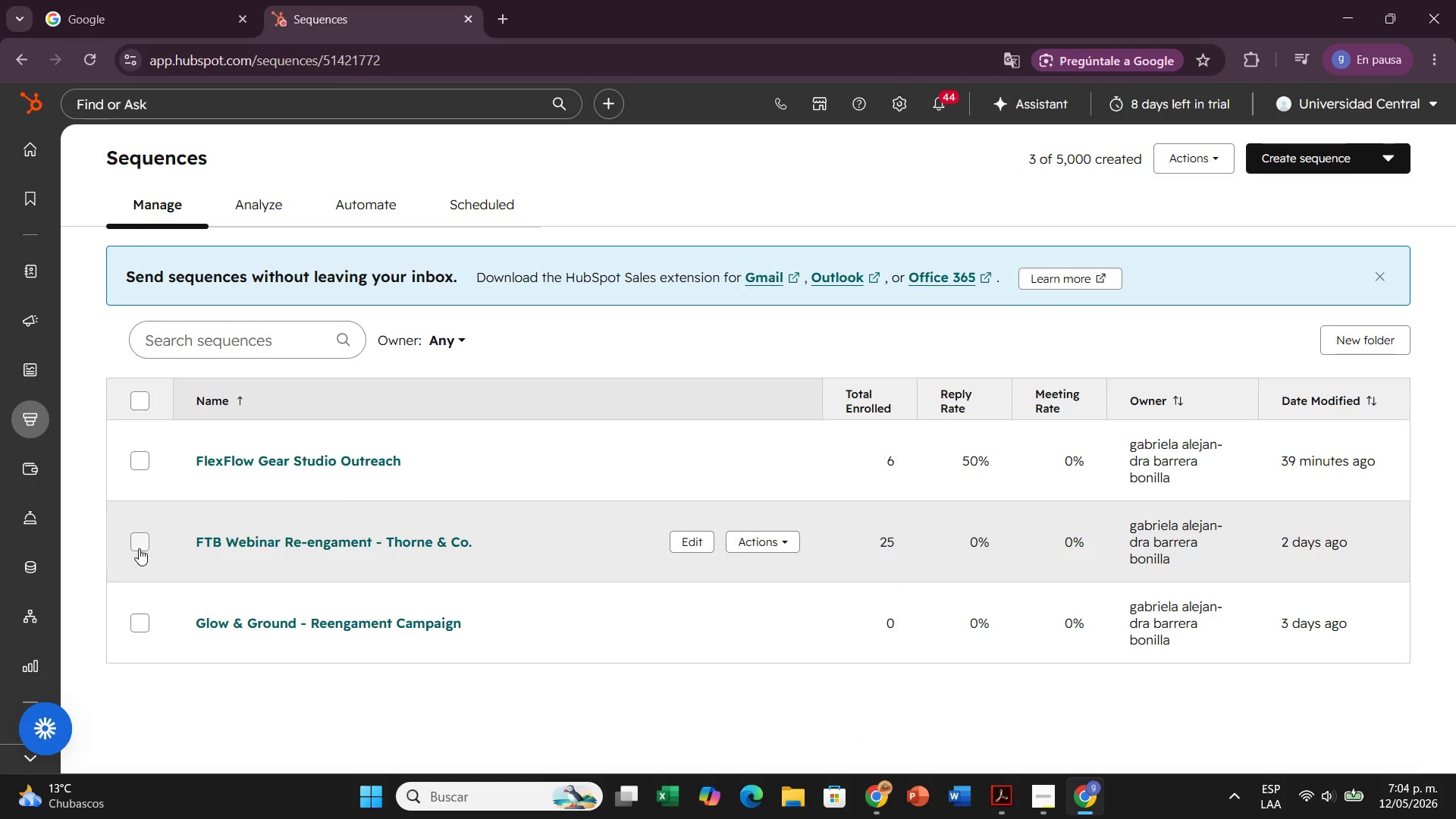 
left_click([133, 624])
 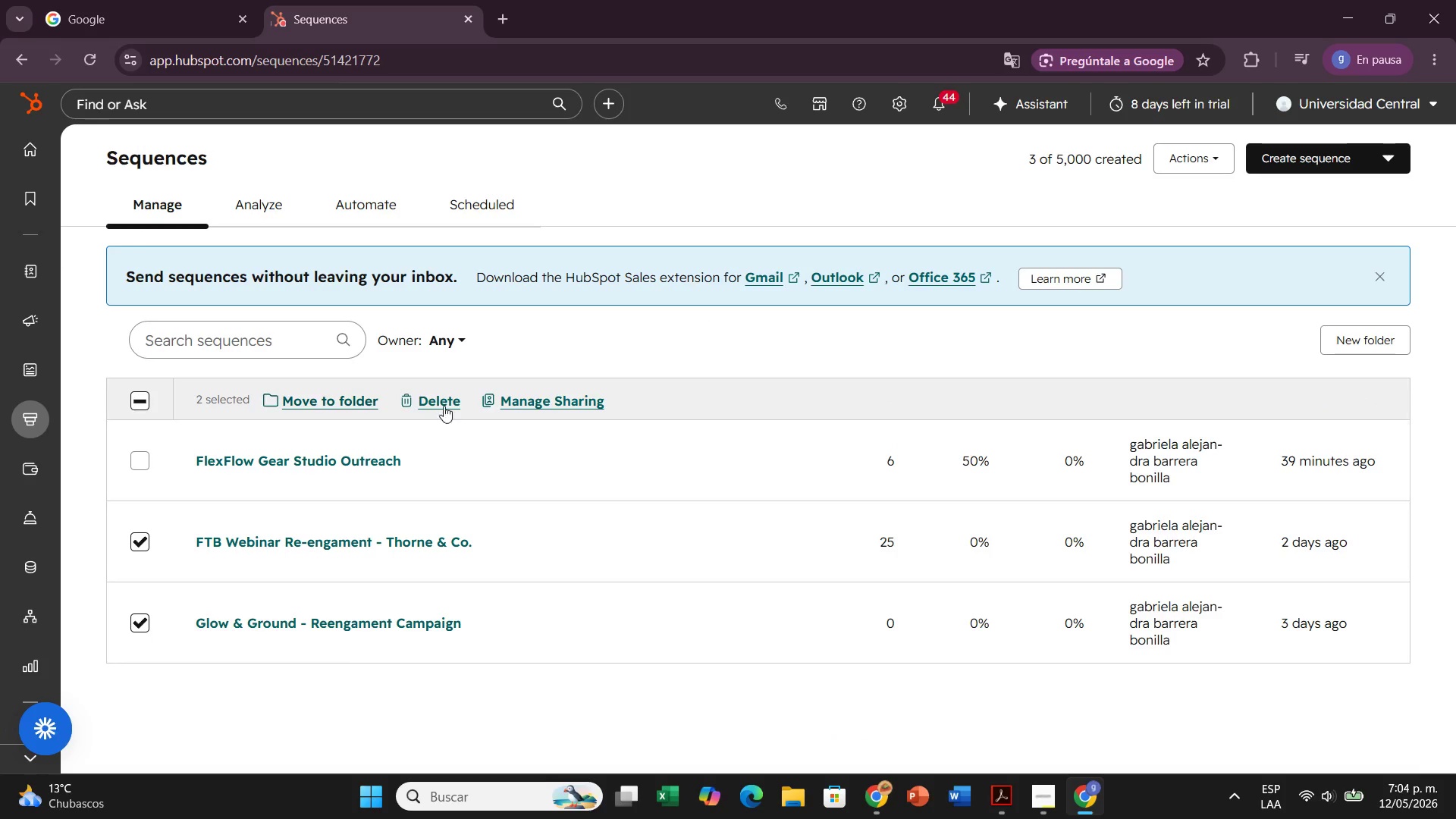 
left_click([444, 406])
 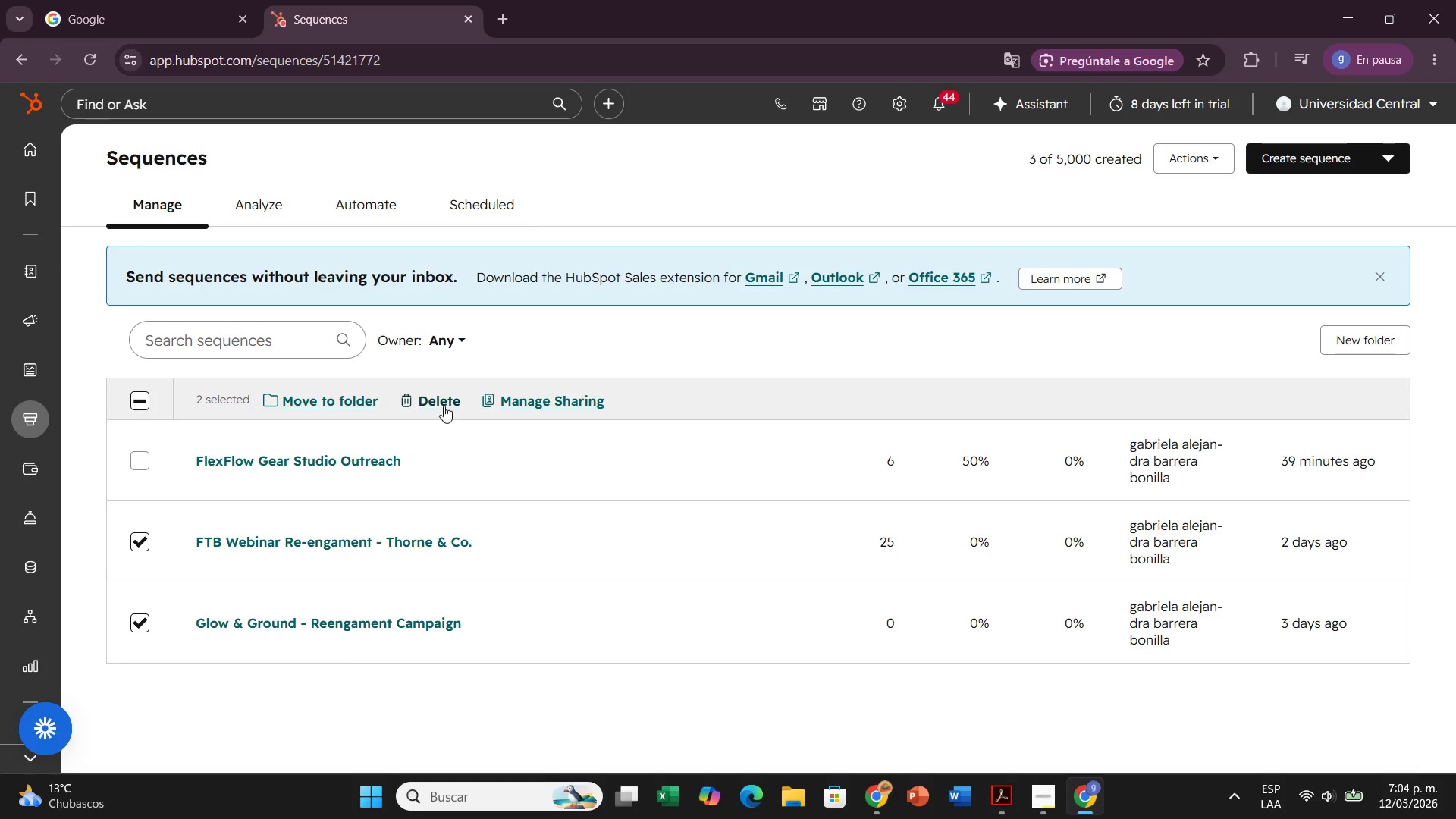 
mouse_move([450, 413])
 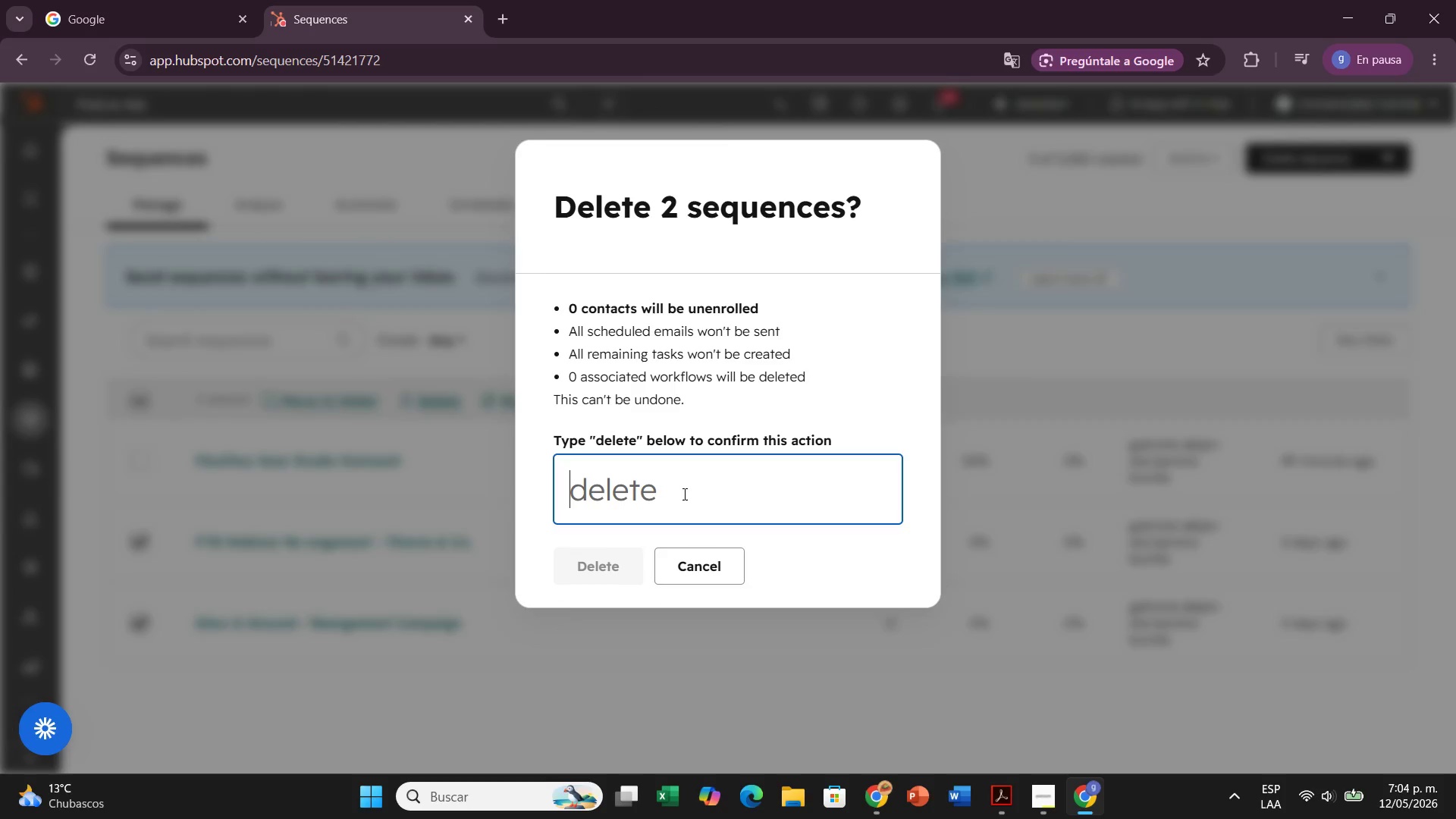 
left_click([683, 494])
 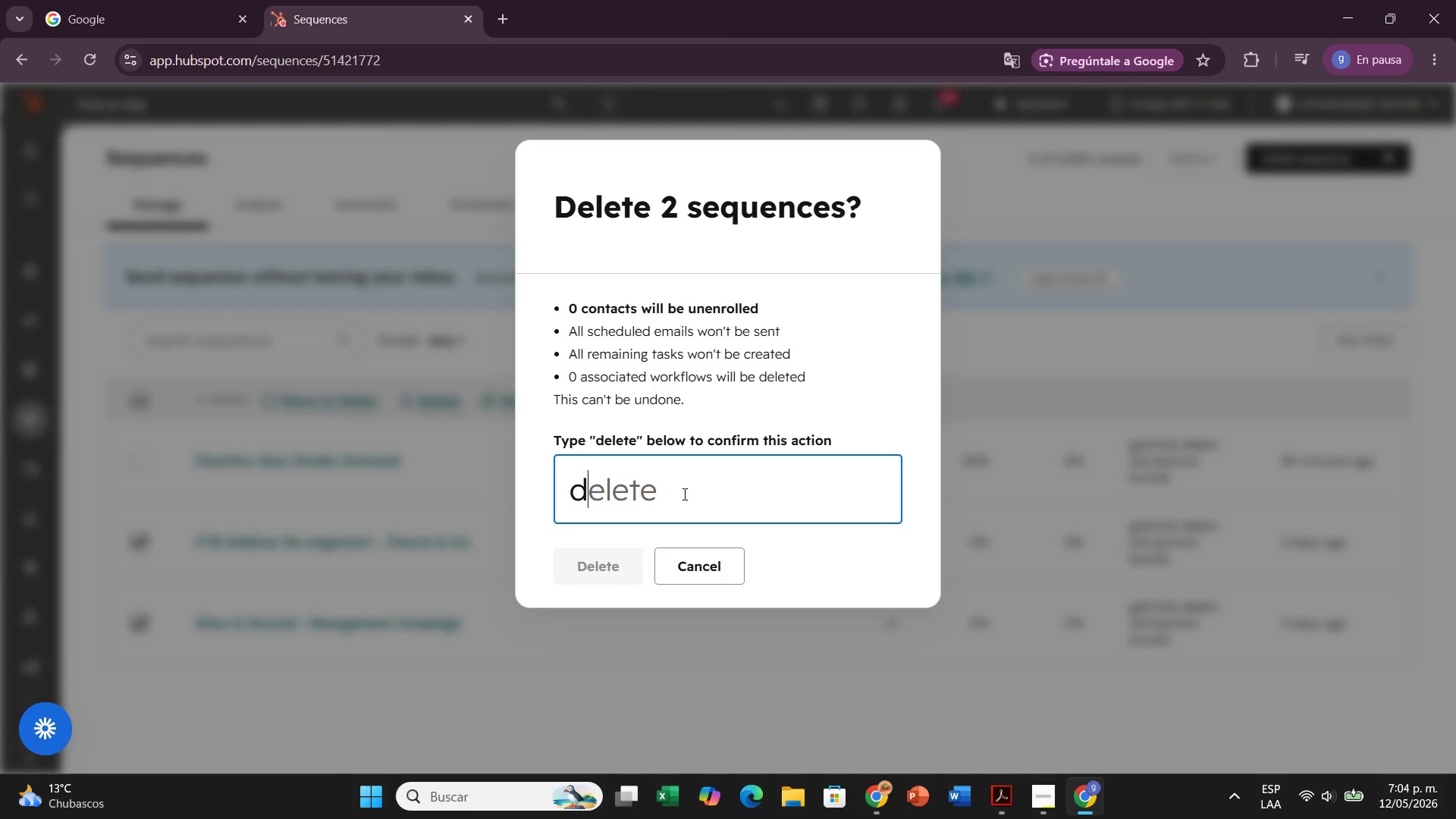 
type(delete)
 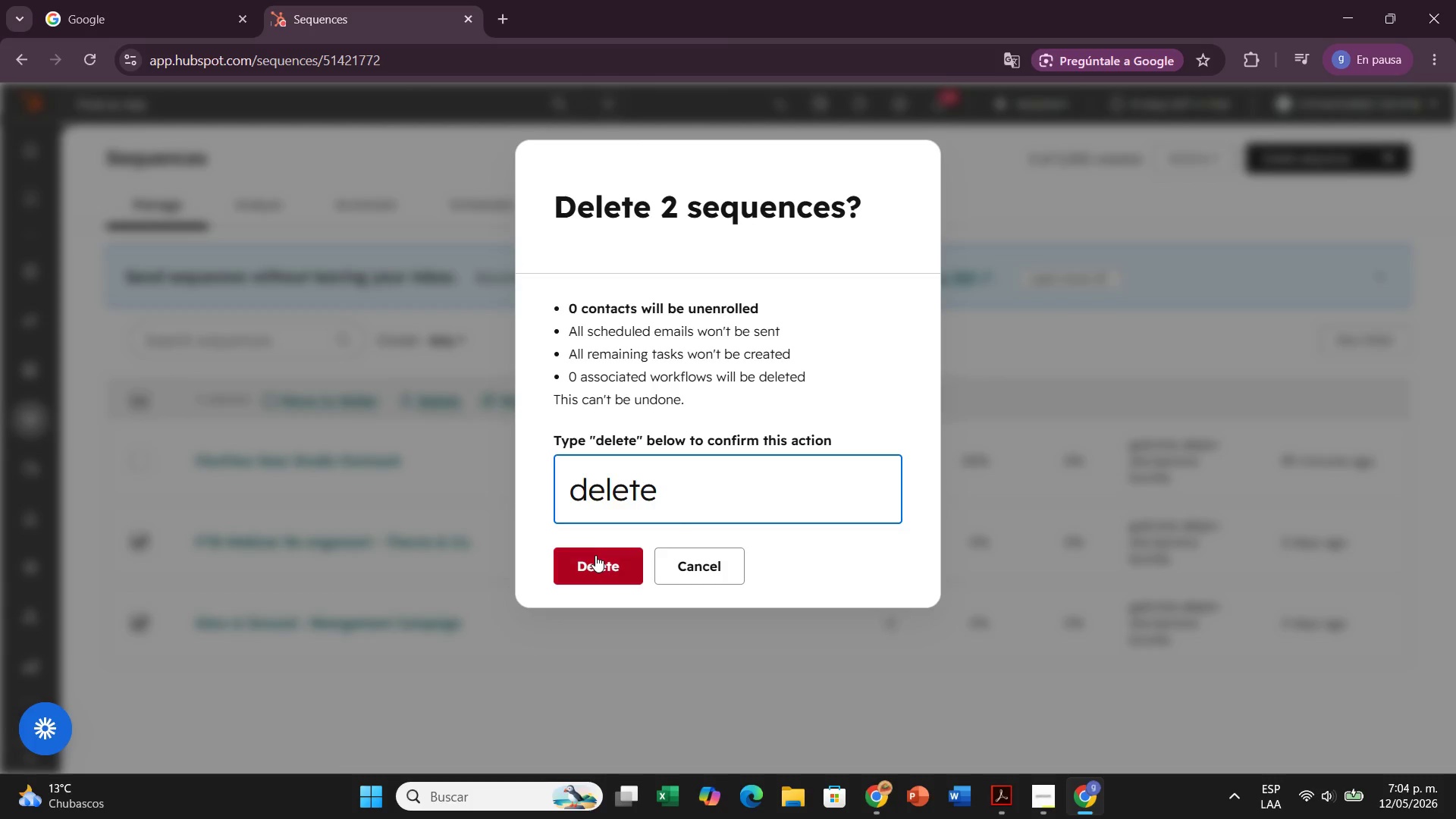 
left_click([595, 555])
 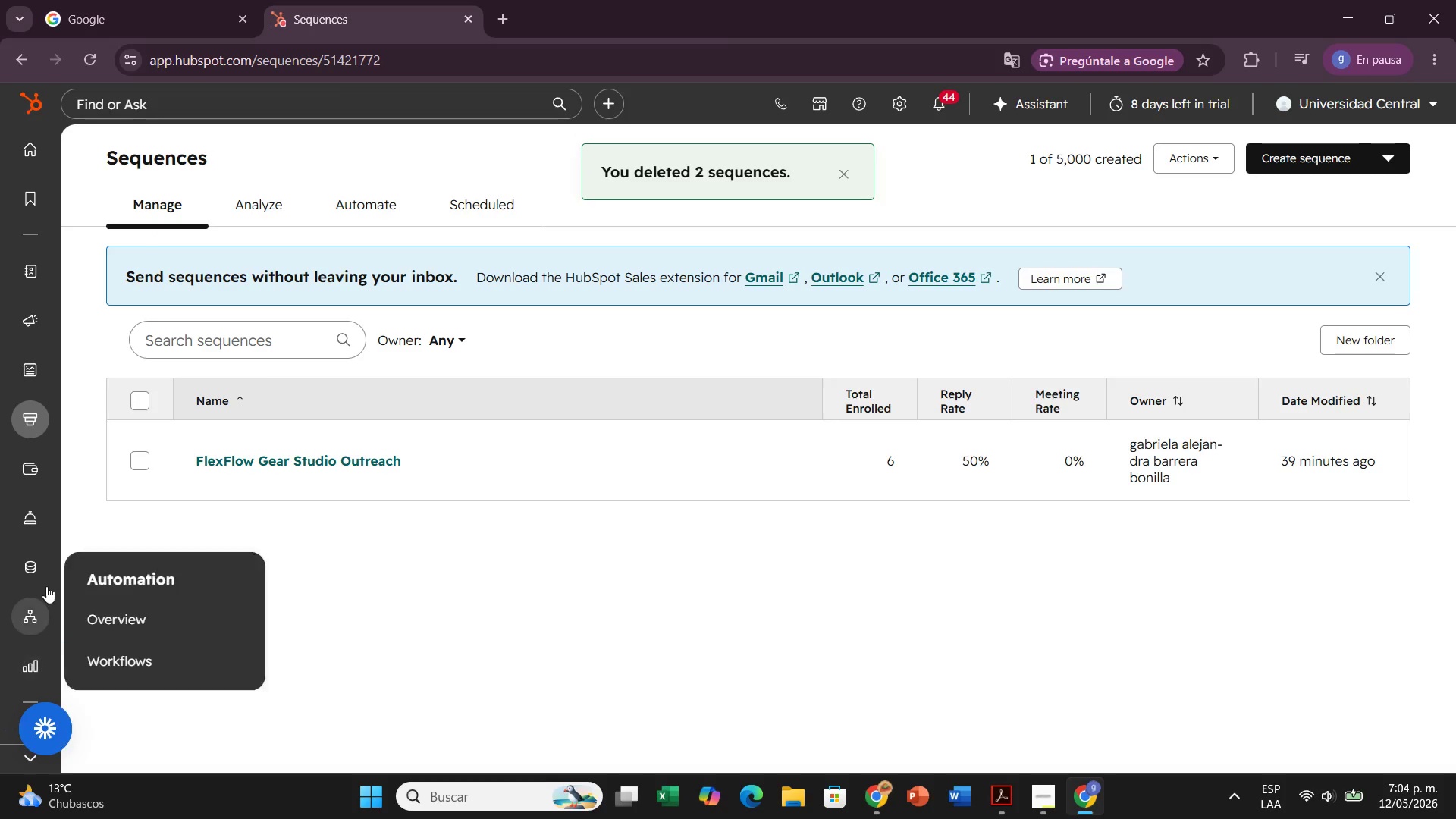 
left_click([94, 651])
 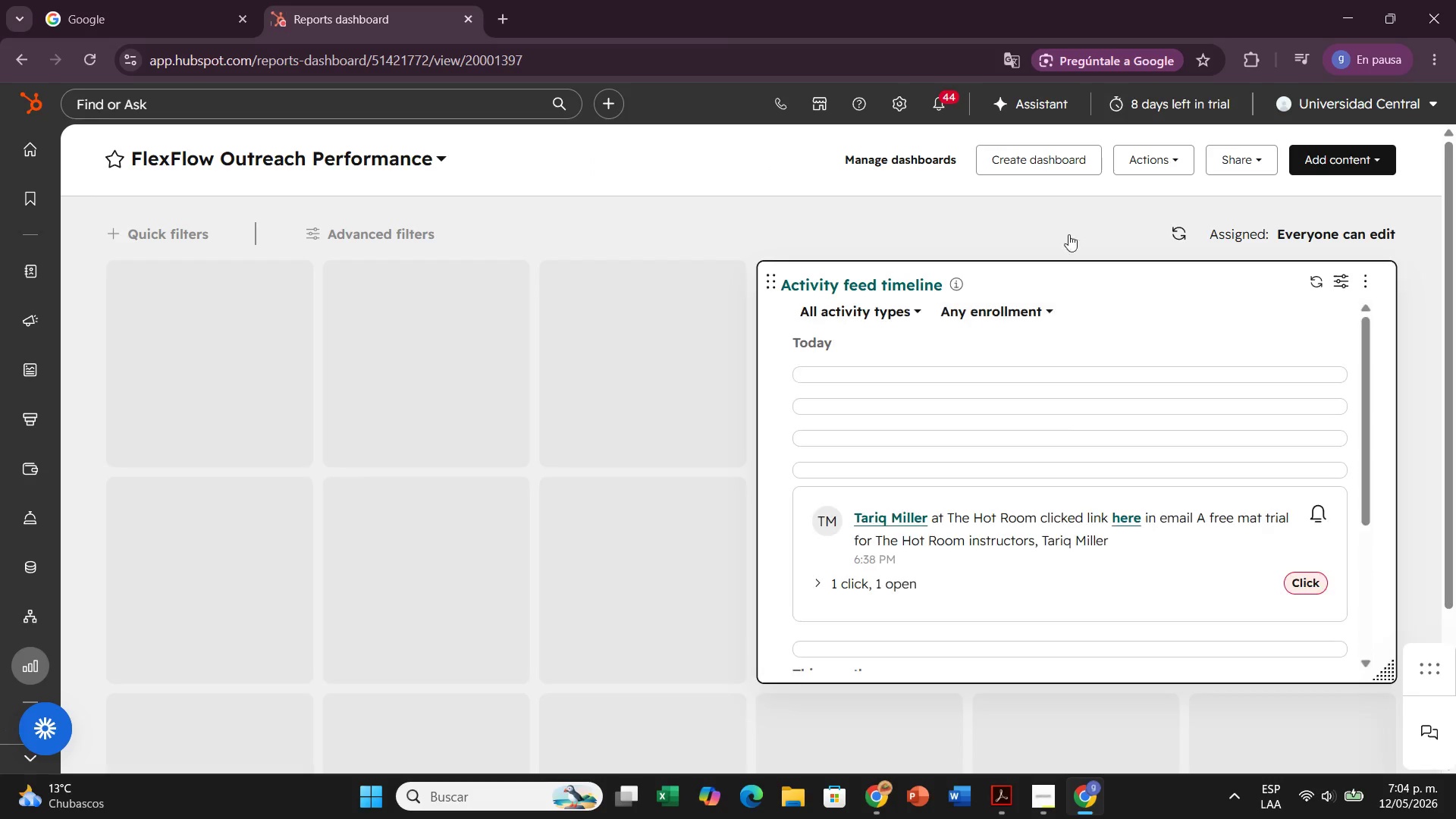 
wait(5.11)
 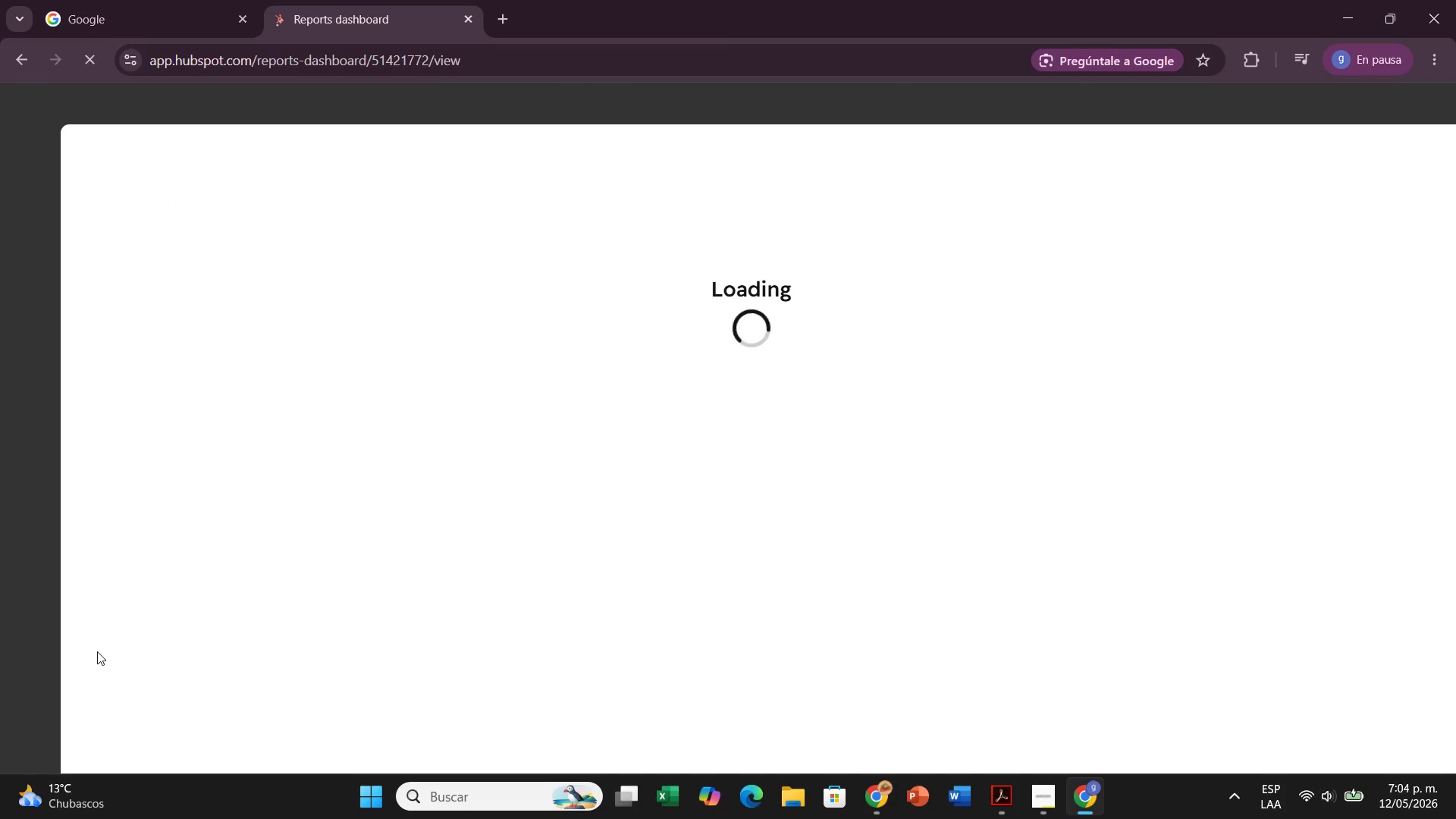 
left_click([1343, 158])
 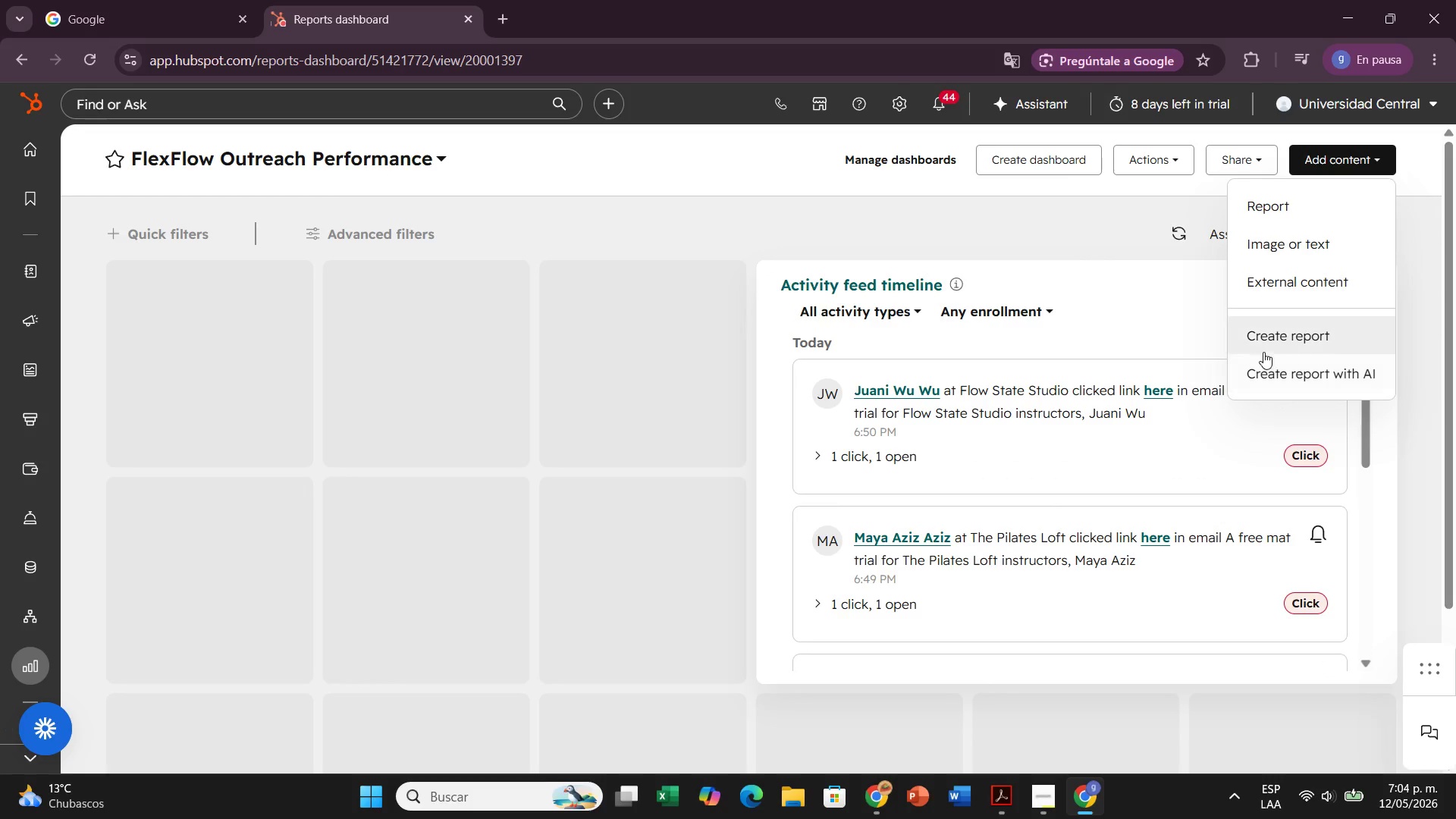 
left_click([1265, 344])
 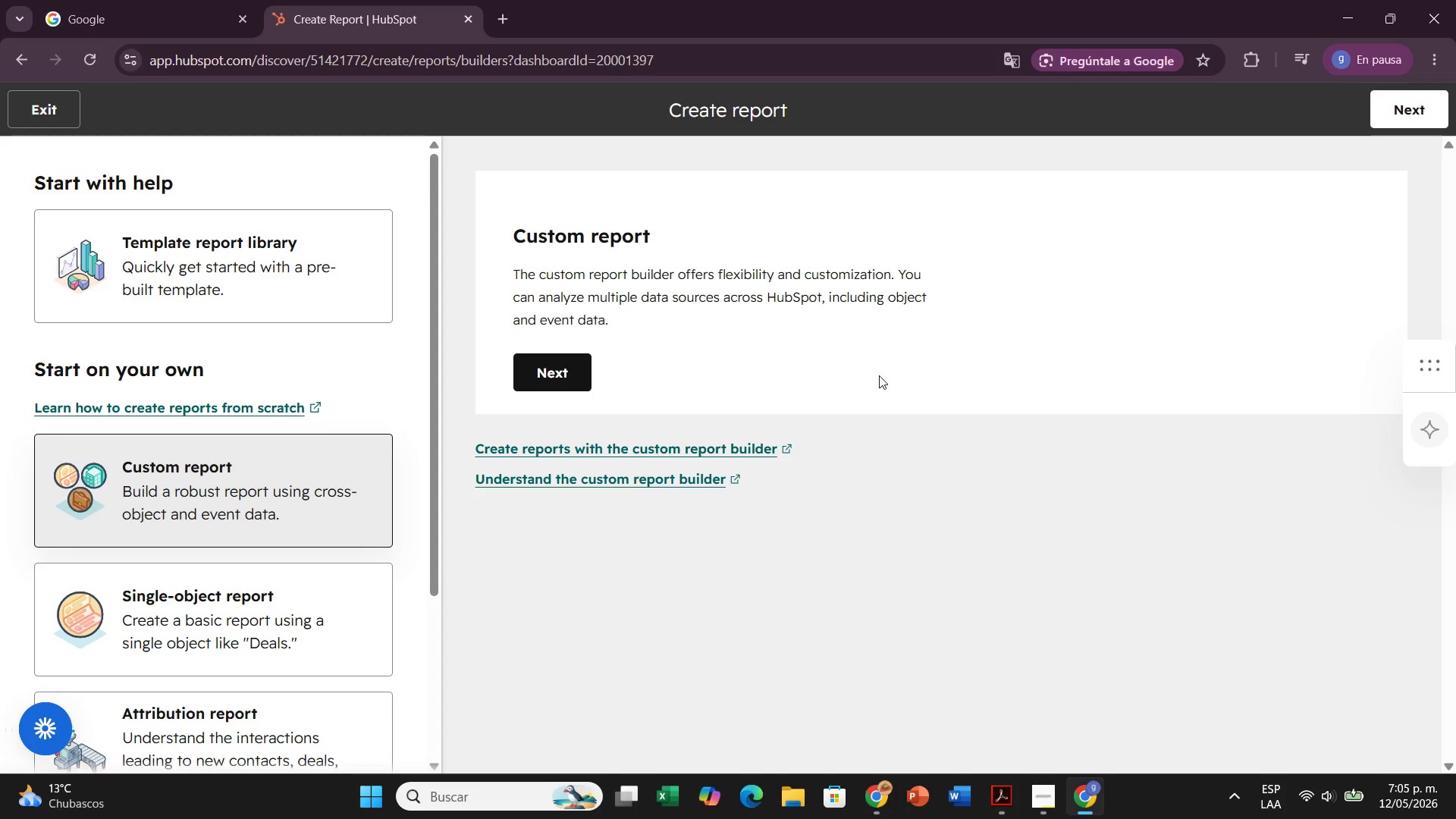 
wait(5.33)
 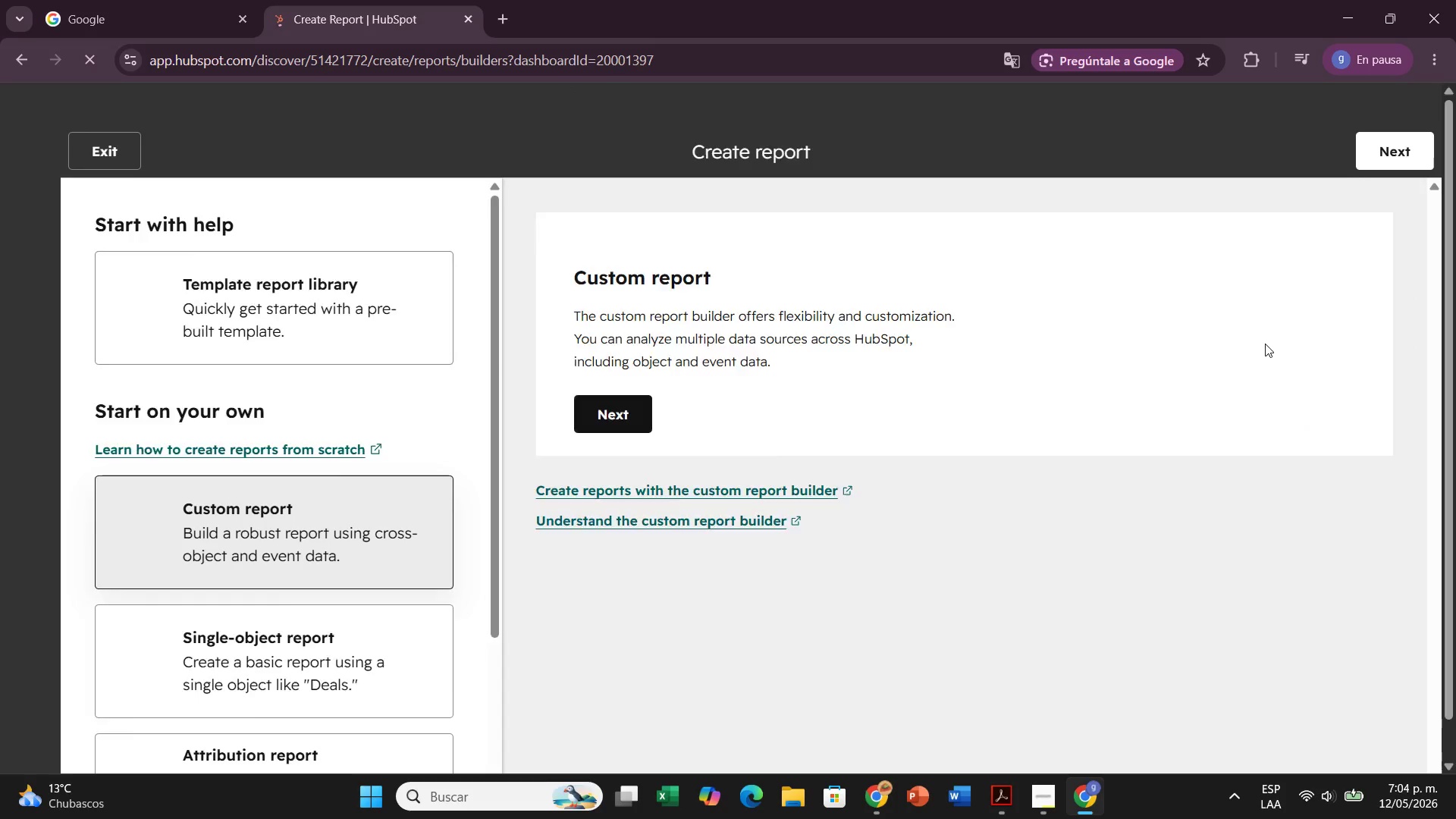 
left_click([207, 290])
 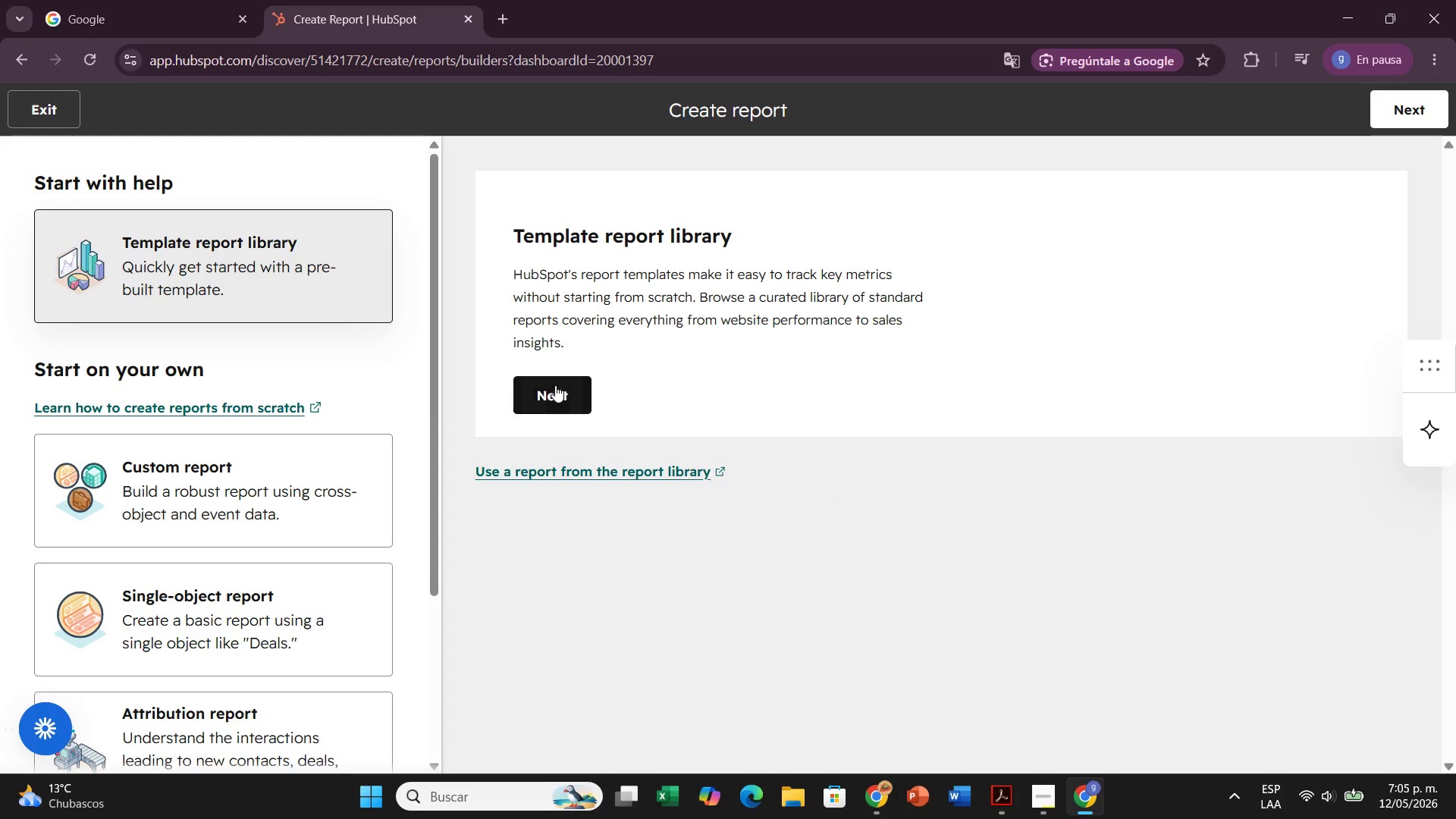 
left_click([555, 385])
 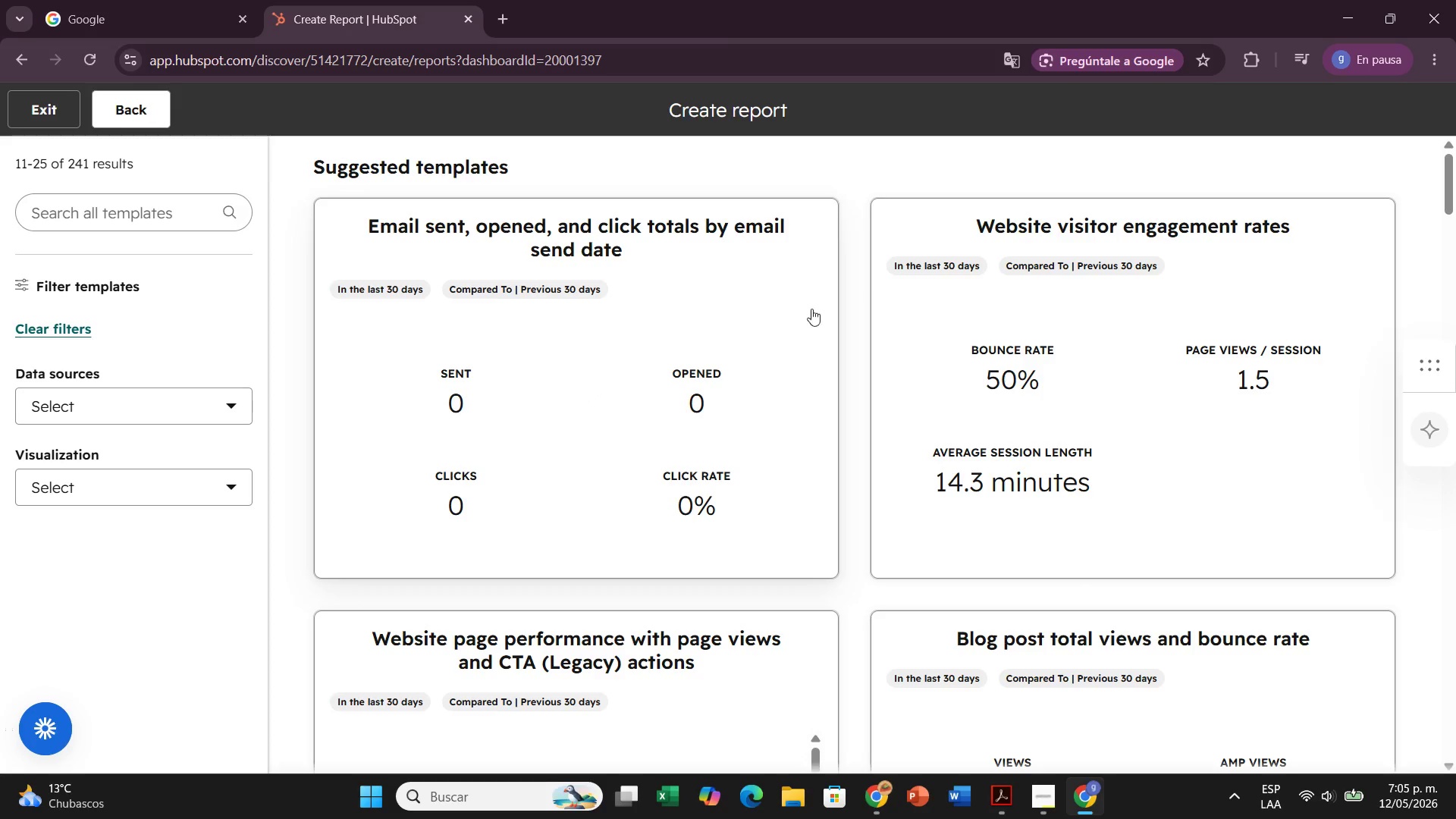 
wait(7.52)
 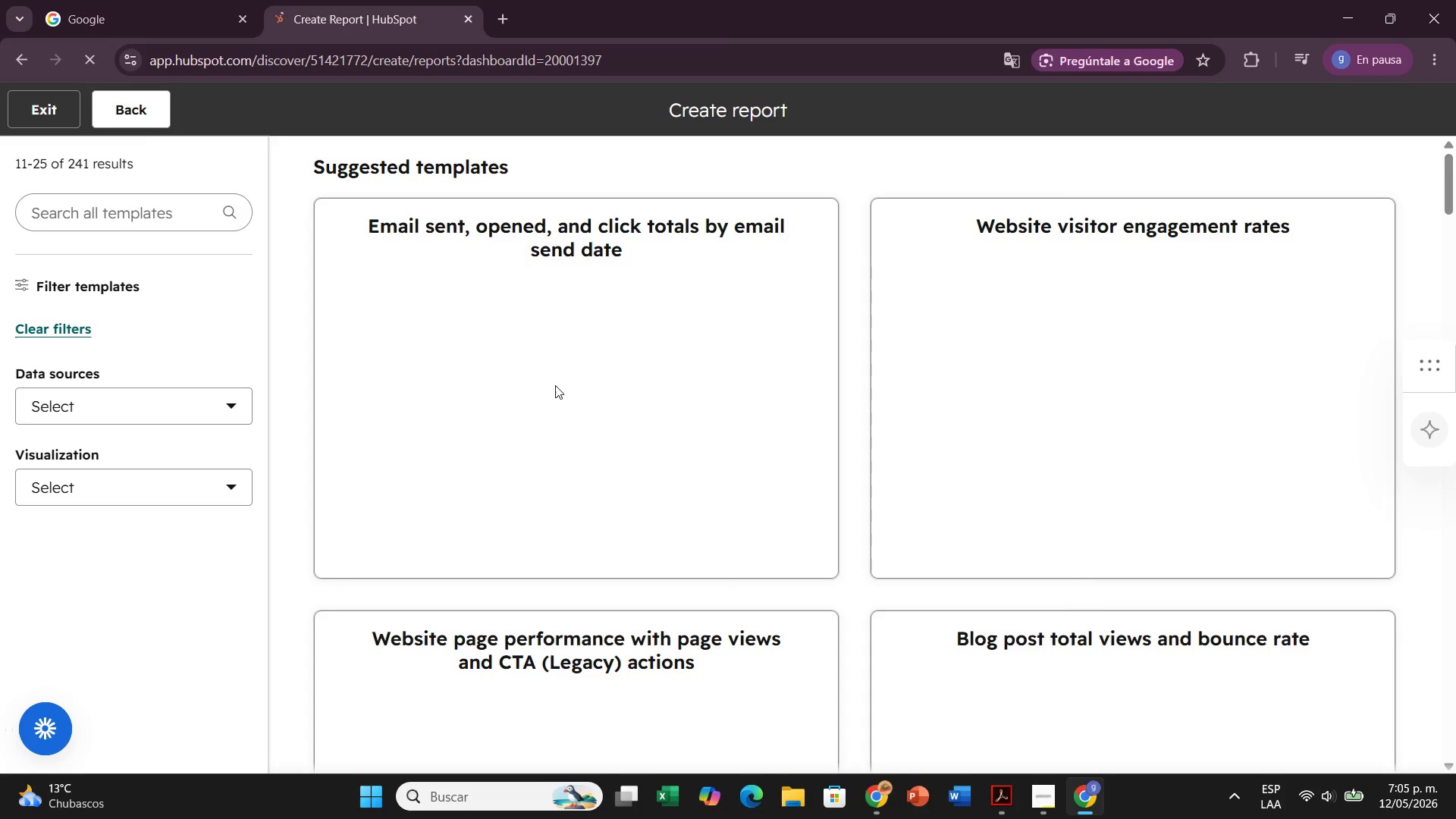 
scroll: coordinate [893, 305], scroll_direction: down, amount: 11.0
 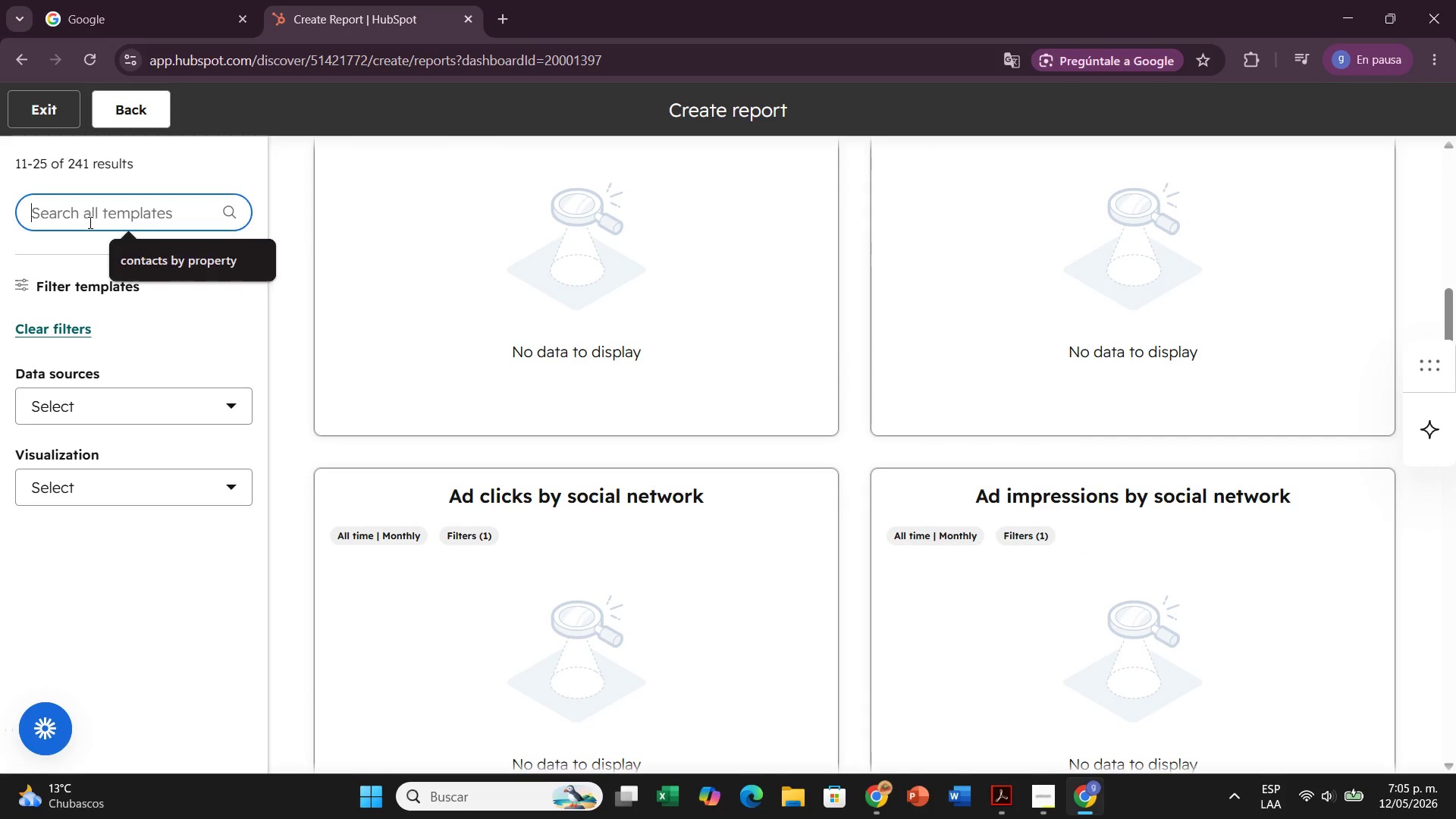 
left_click([89, 222])
 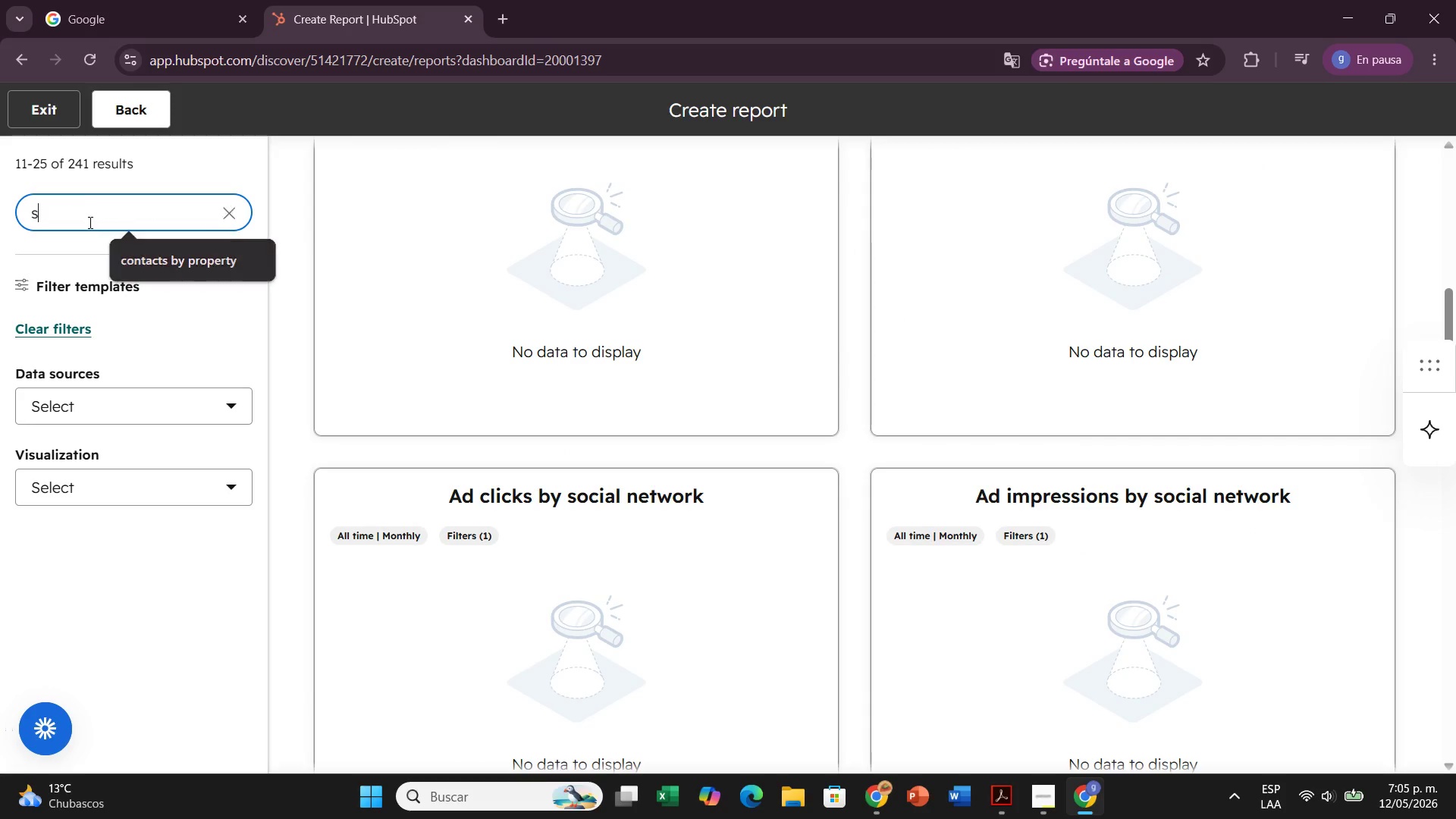 
type(sequence)
 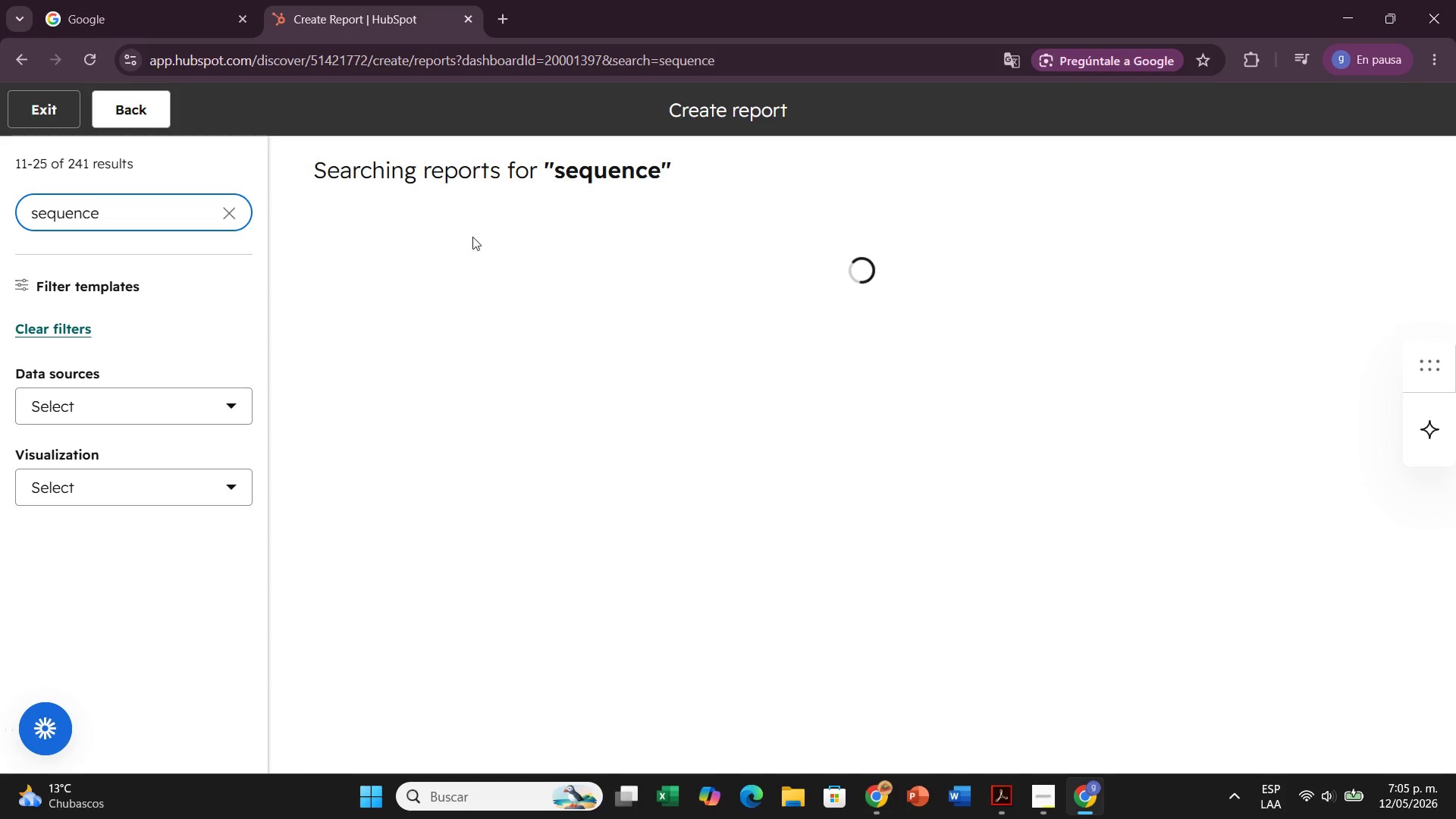 
scroll: coordinate [654, 274], scroll_direction: up, amount: 2.0
 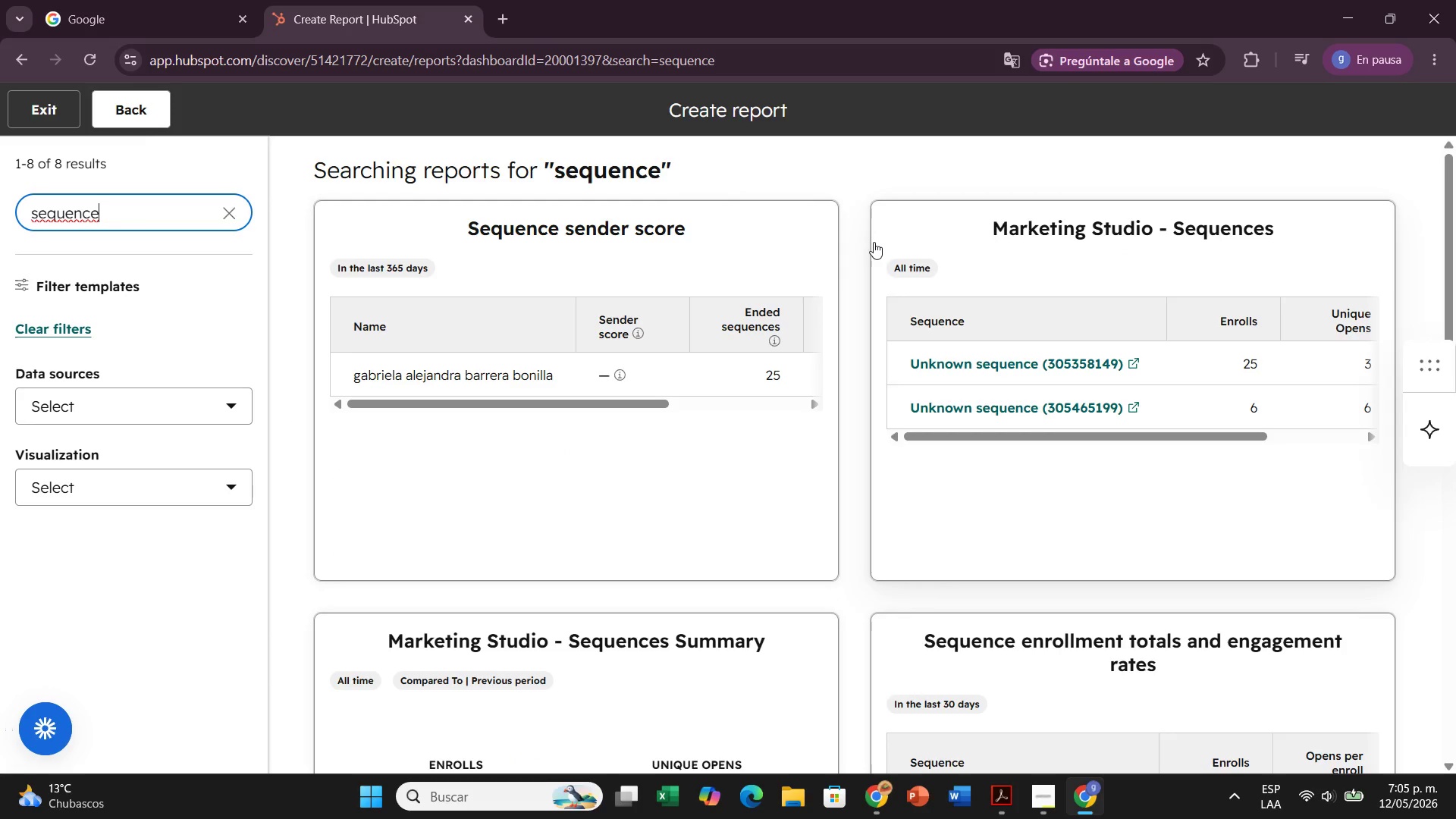 
scroll: coordinate [930, 455], scroll_direction: down, amount: 9.0
 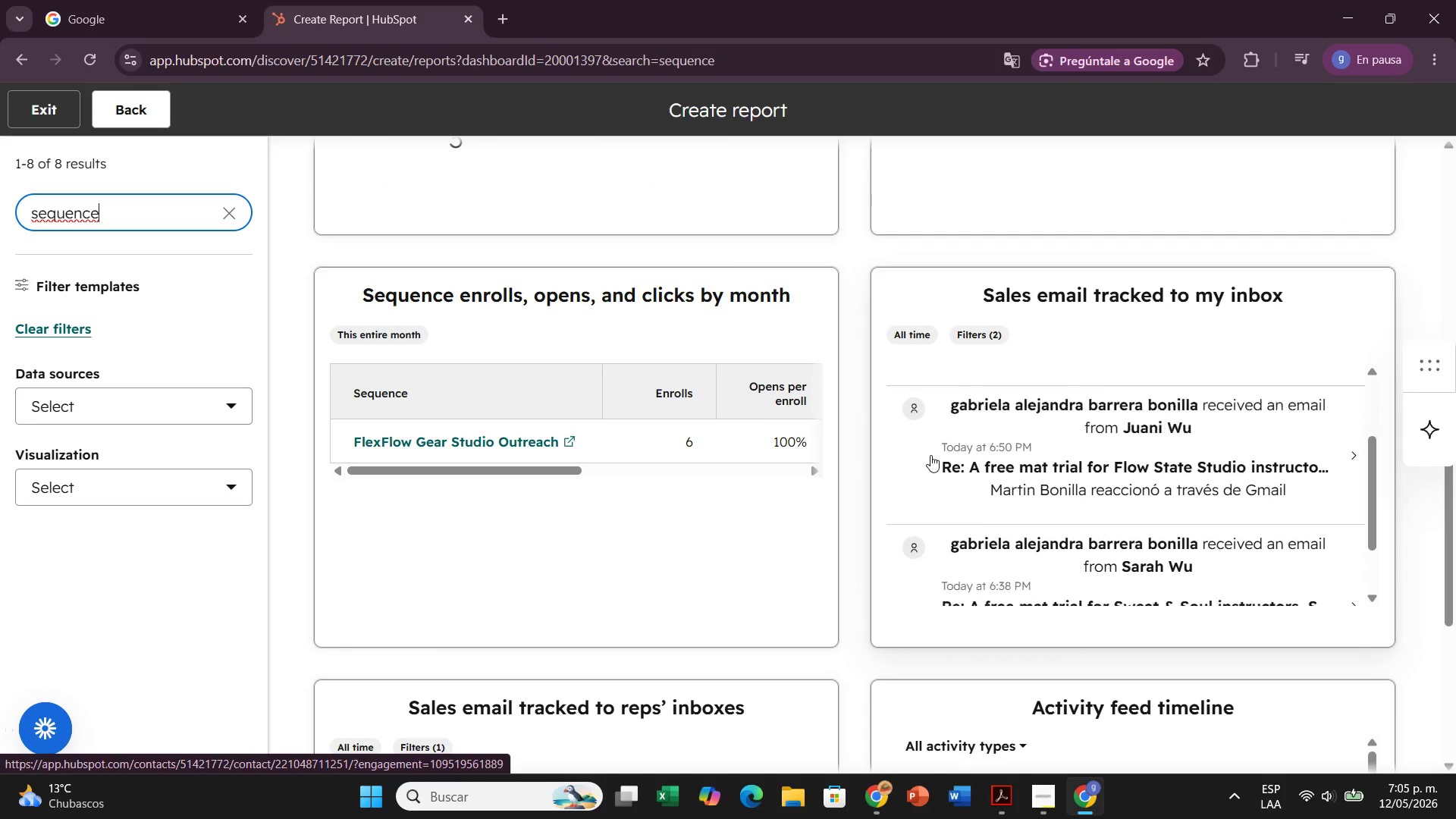 
scroll: coordinate [817, 534], scroll_direction: down, amount: 6.0
 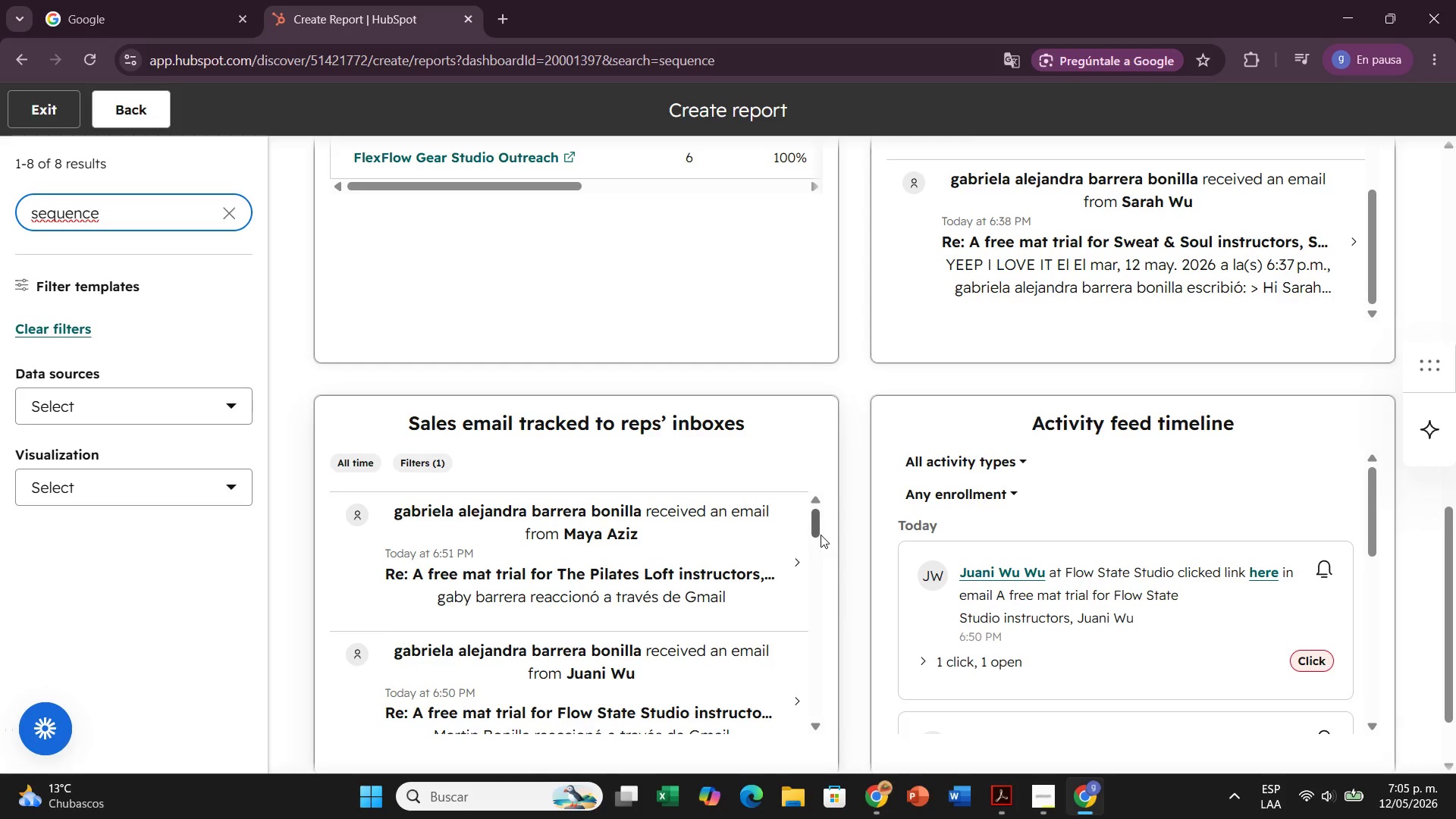 
left_click([224, 206])
 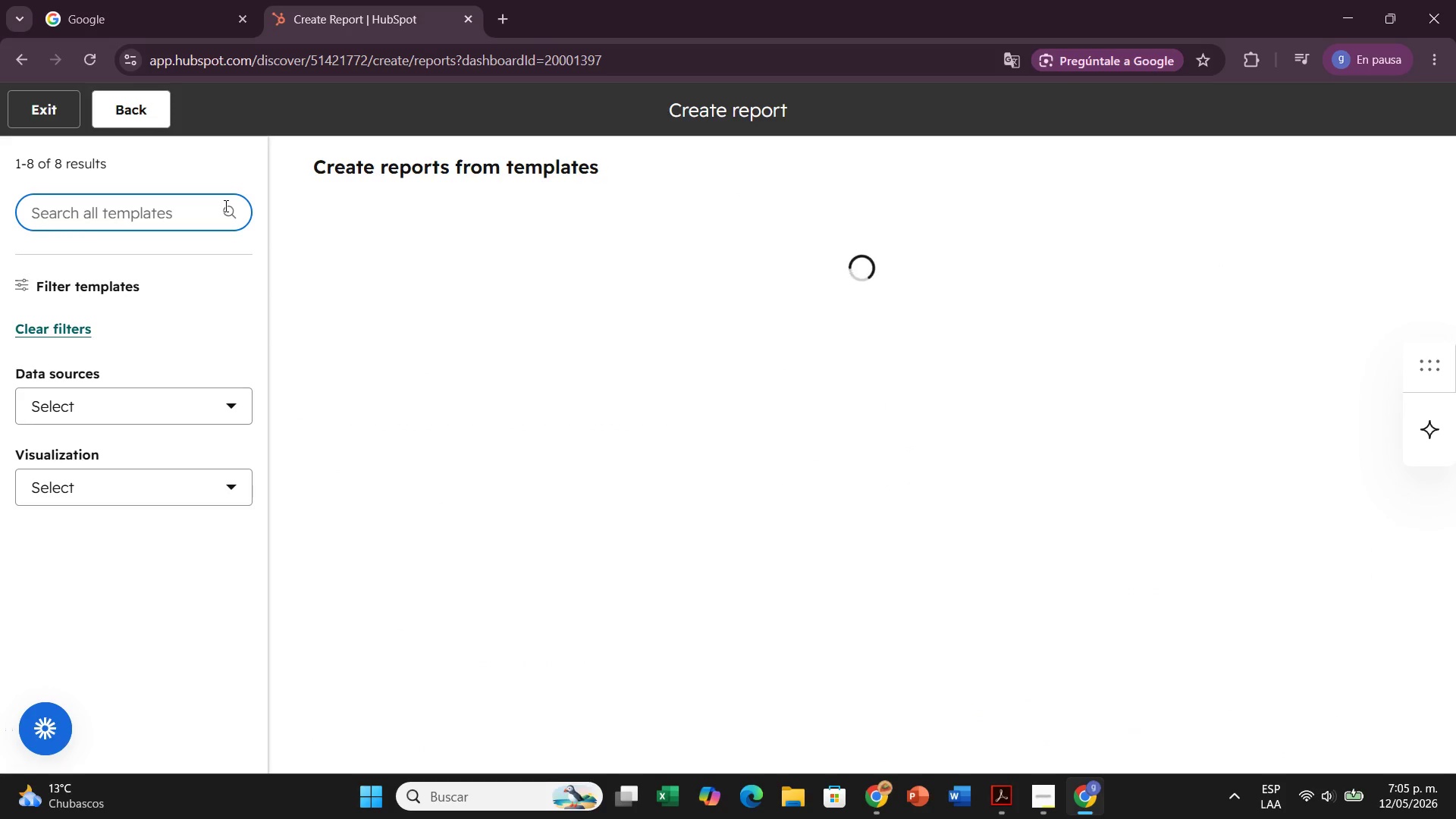 
scroll: coordinate [260, 346], scroll_direction: up, amount: 5.0
 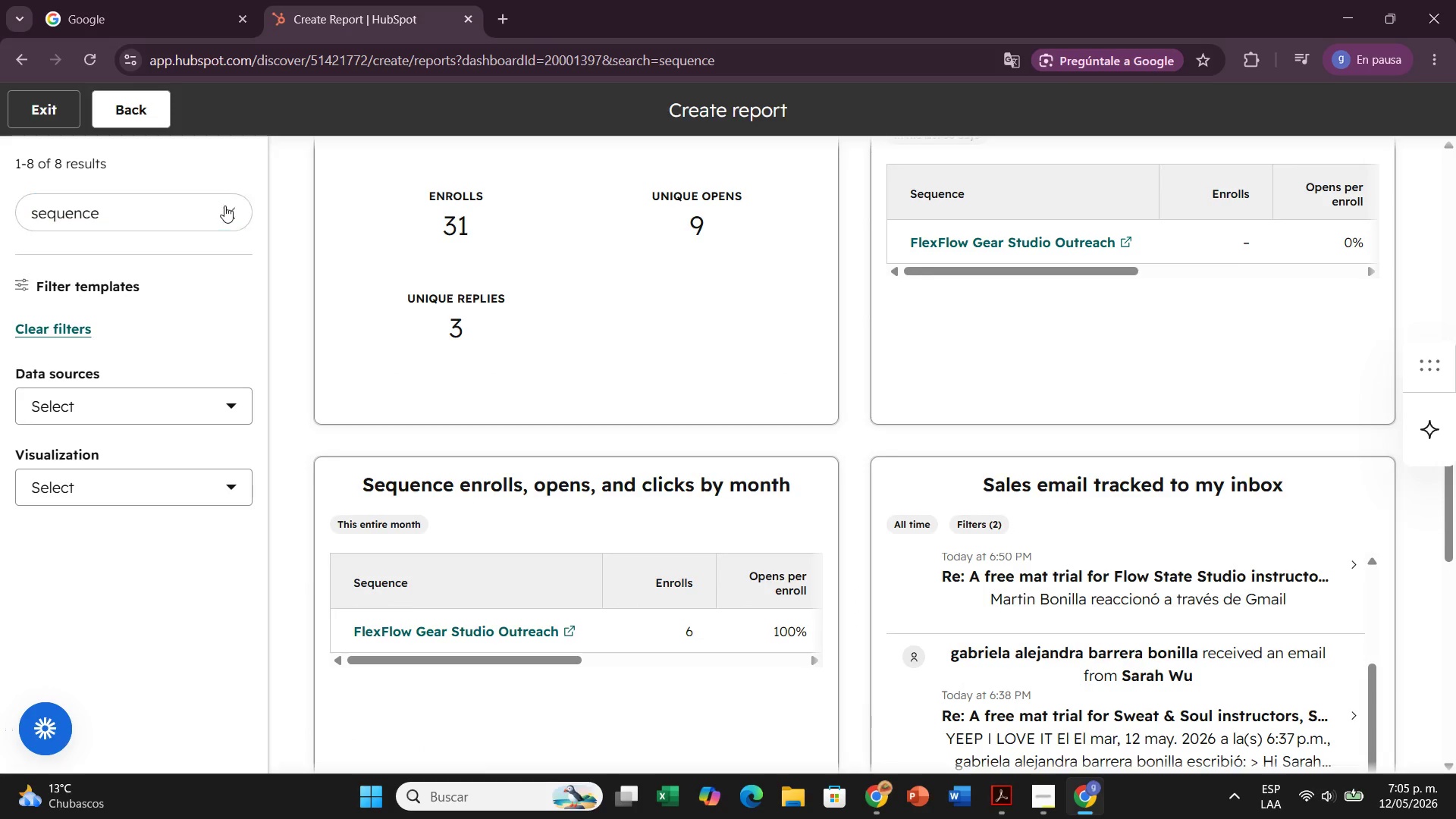 
type(email clic)
 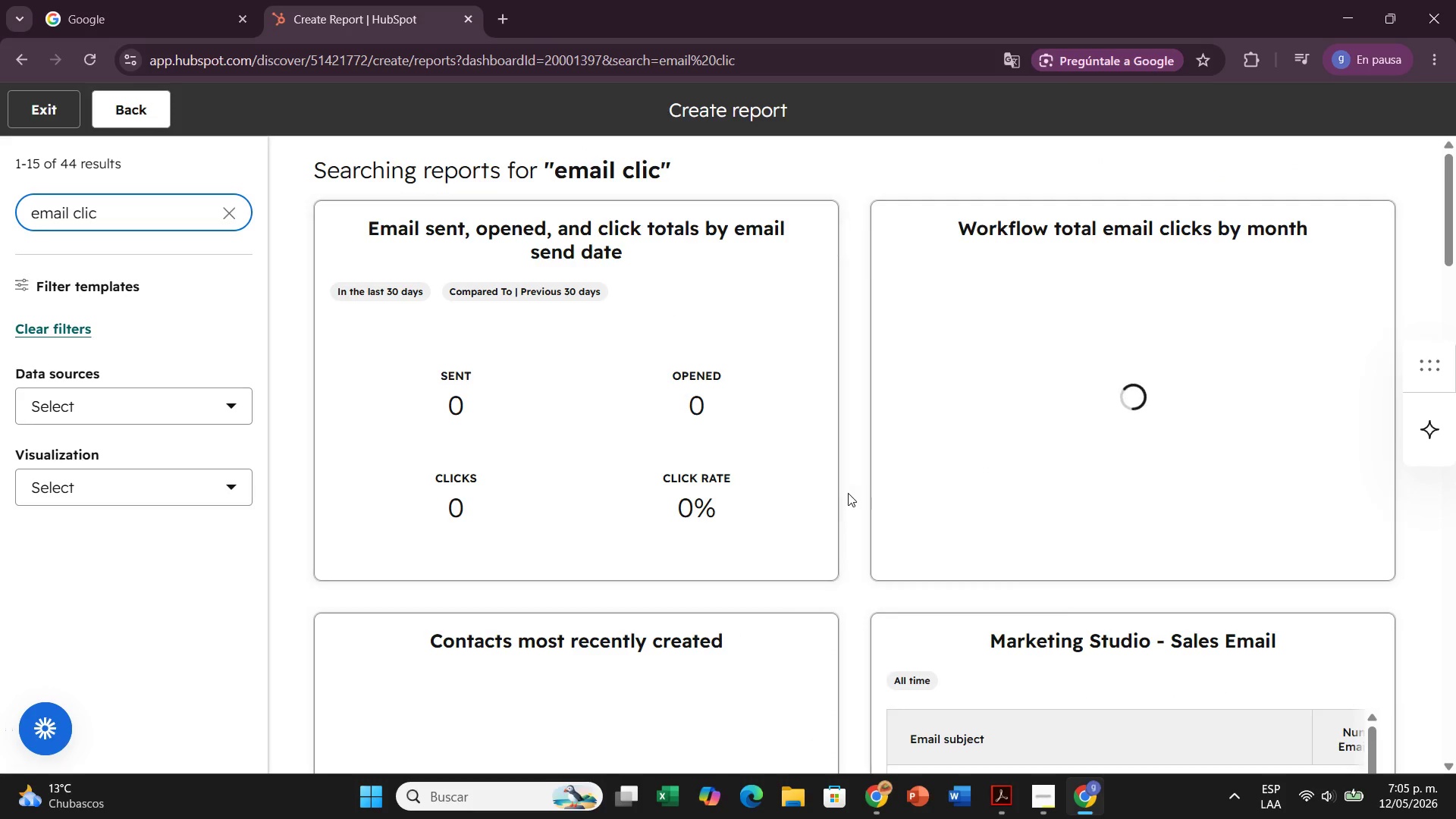 
scroll: coordinate [864, 485], scroll_direction: down, amount: 7.0
 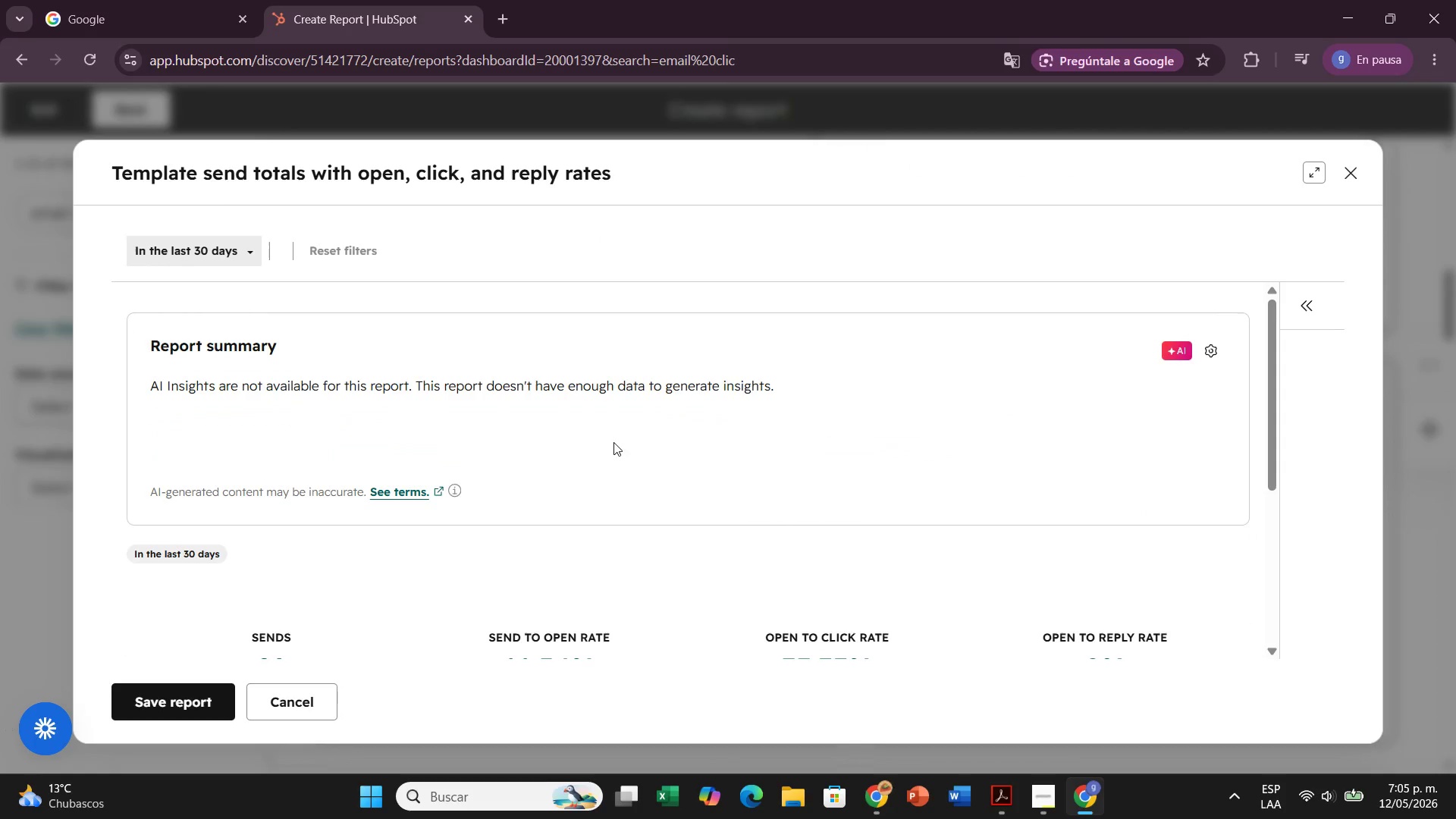 
wait(5.05)
 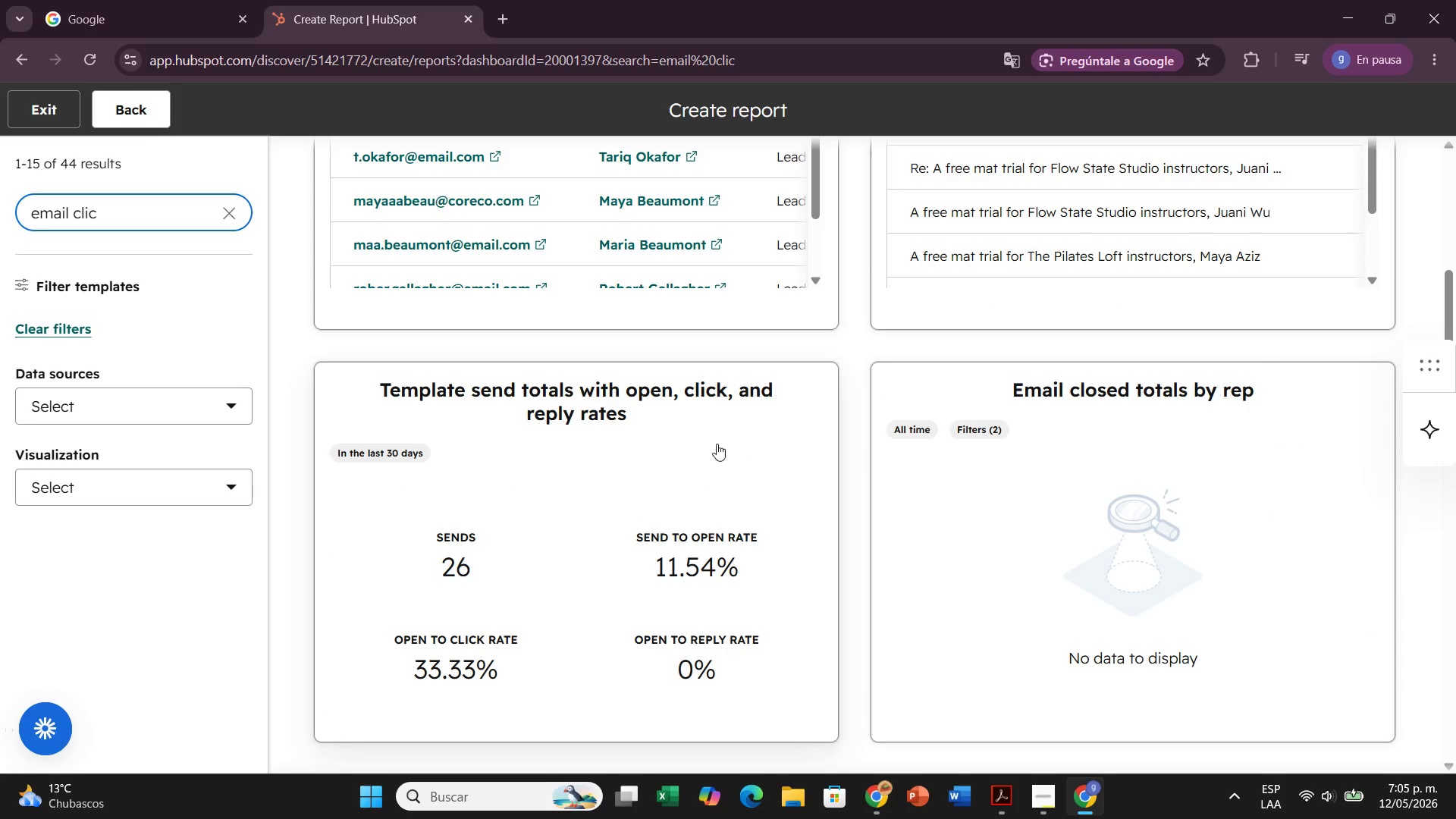 
scroll: coordinate [328, 563], scroll_direction: down, amount: 3.0
 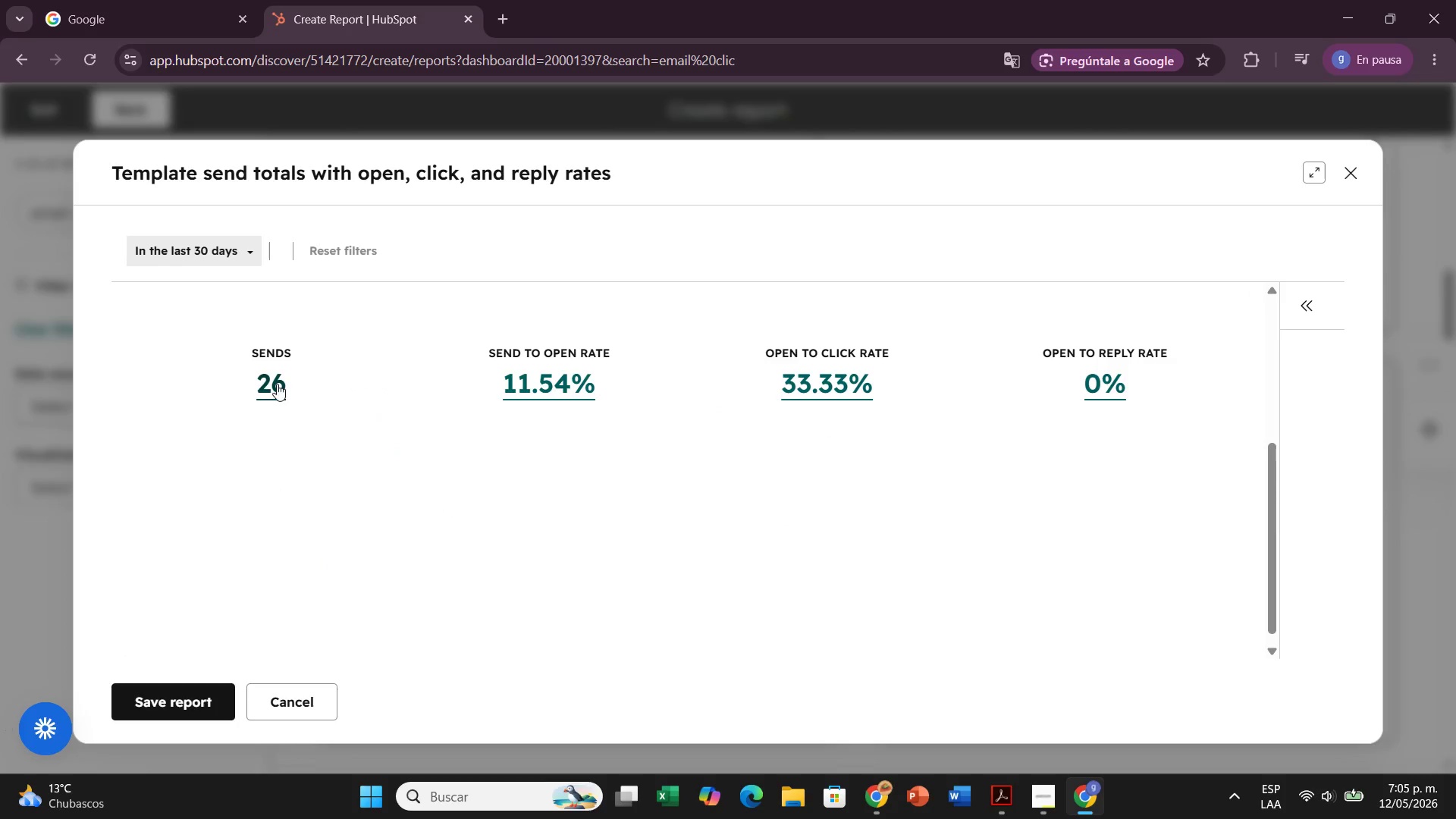 
mouse_move([294, 384])
 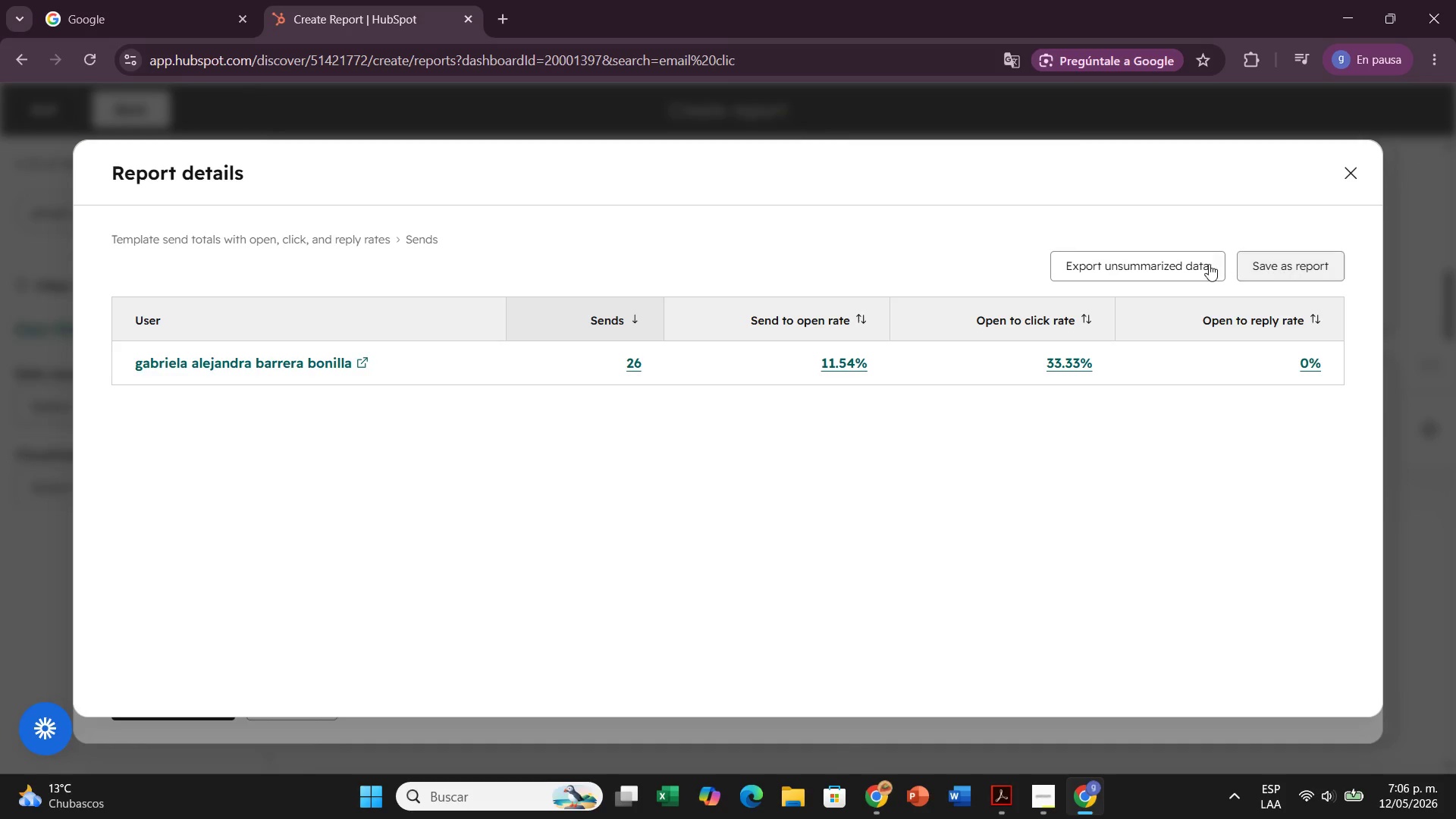 
left_click([1348, 175])
 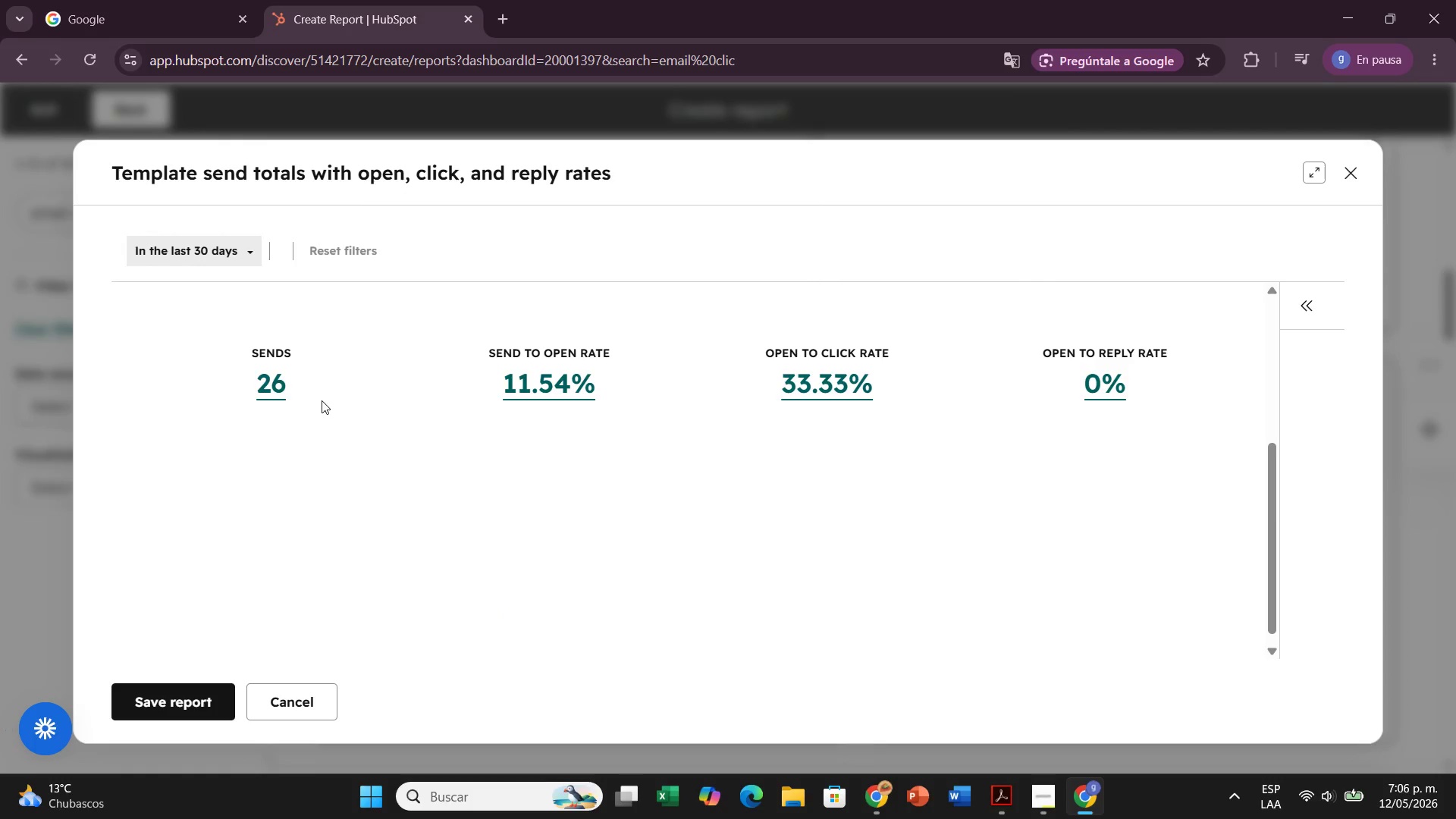 
left_click([283, 358])
 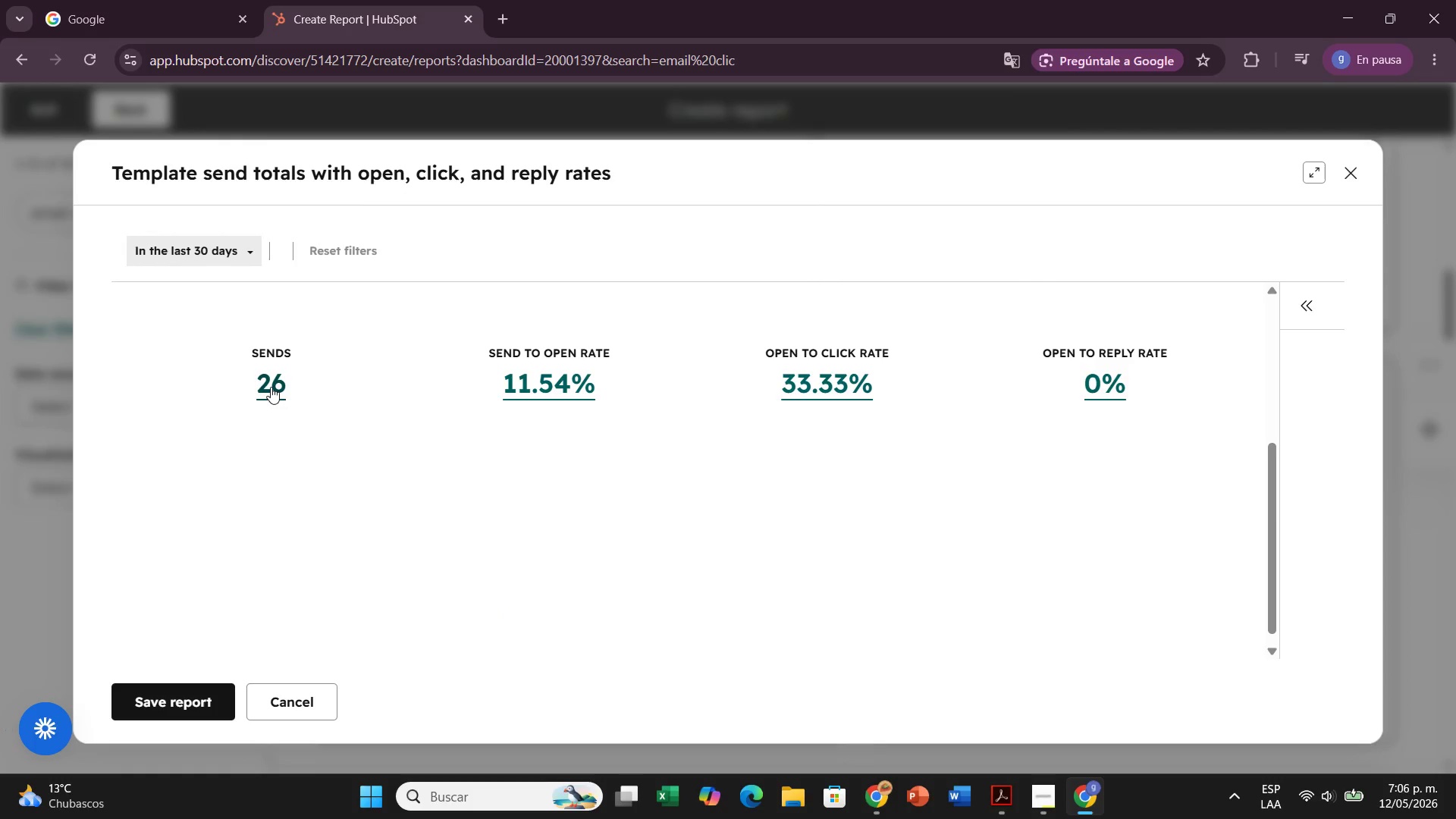 
left_click([271, 387])
 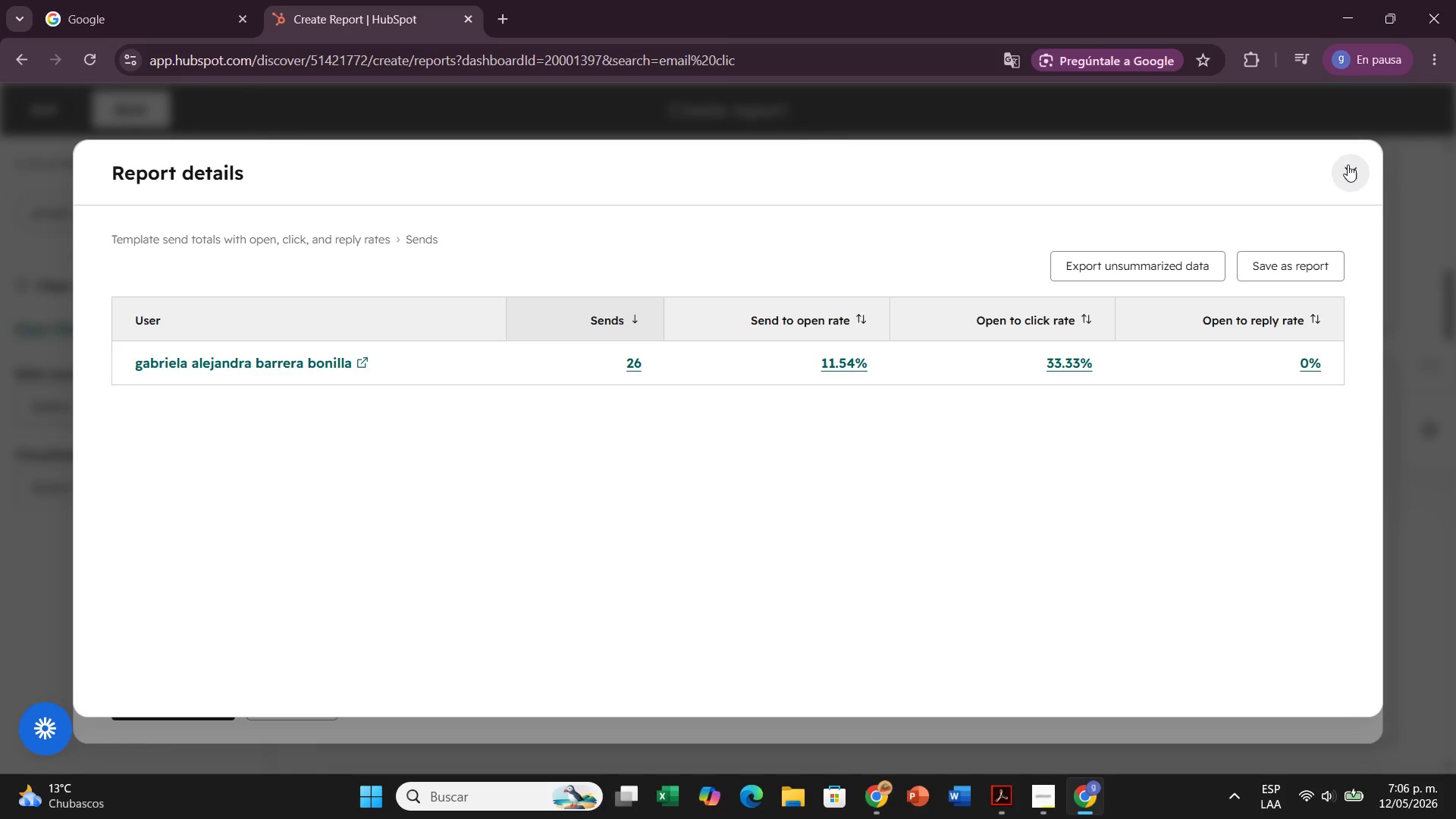 
left_click([1344, 175])
 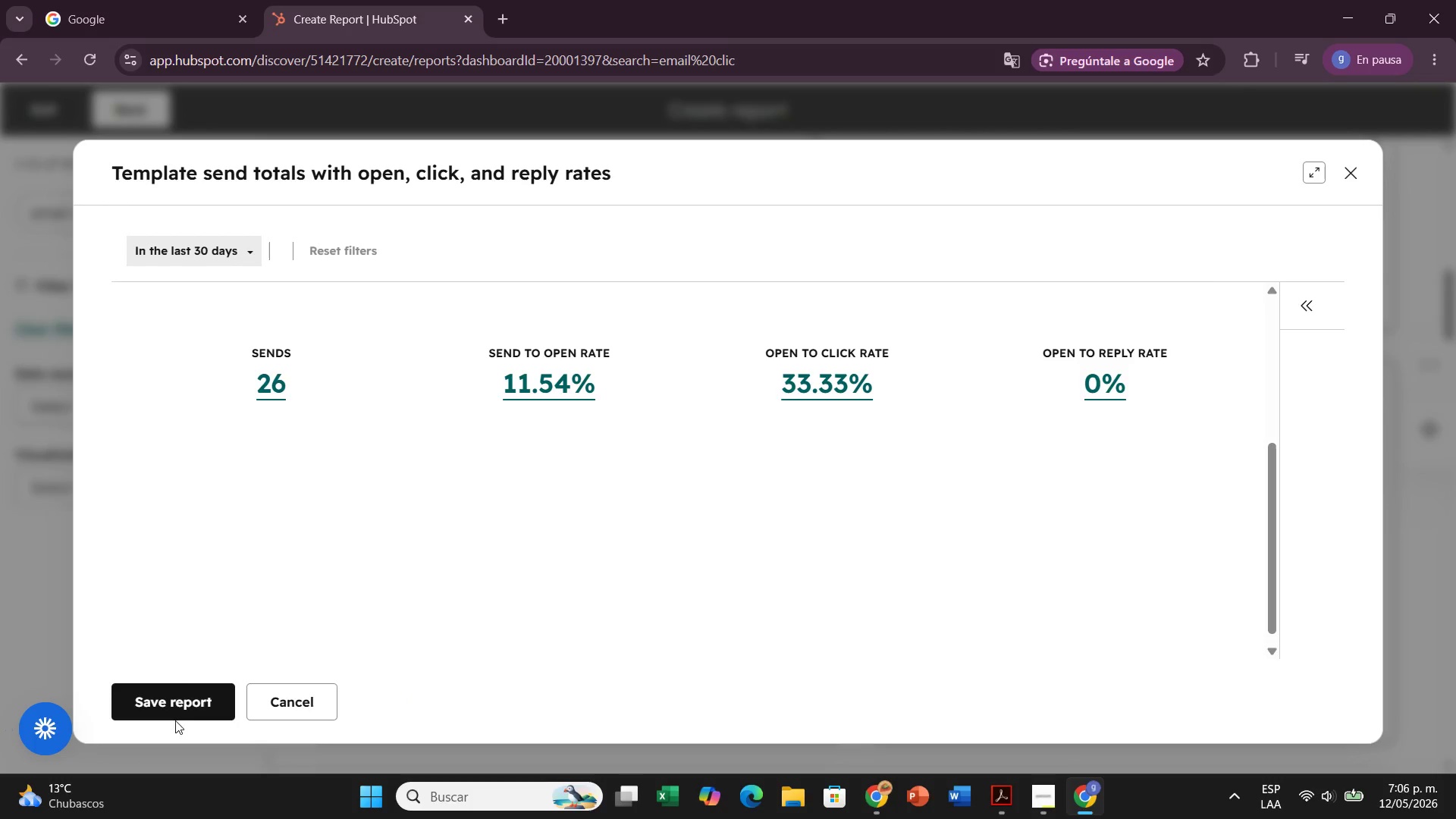 
left_click([175, 720])
 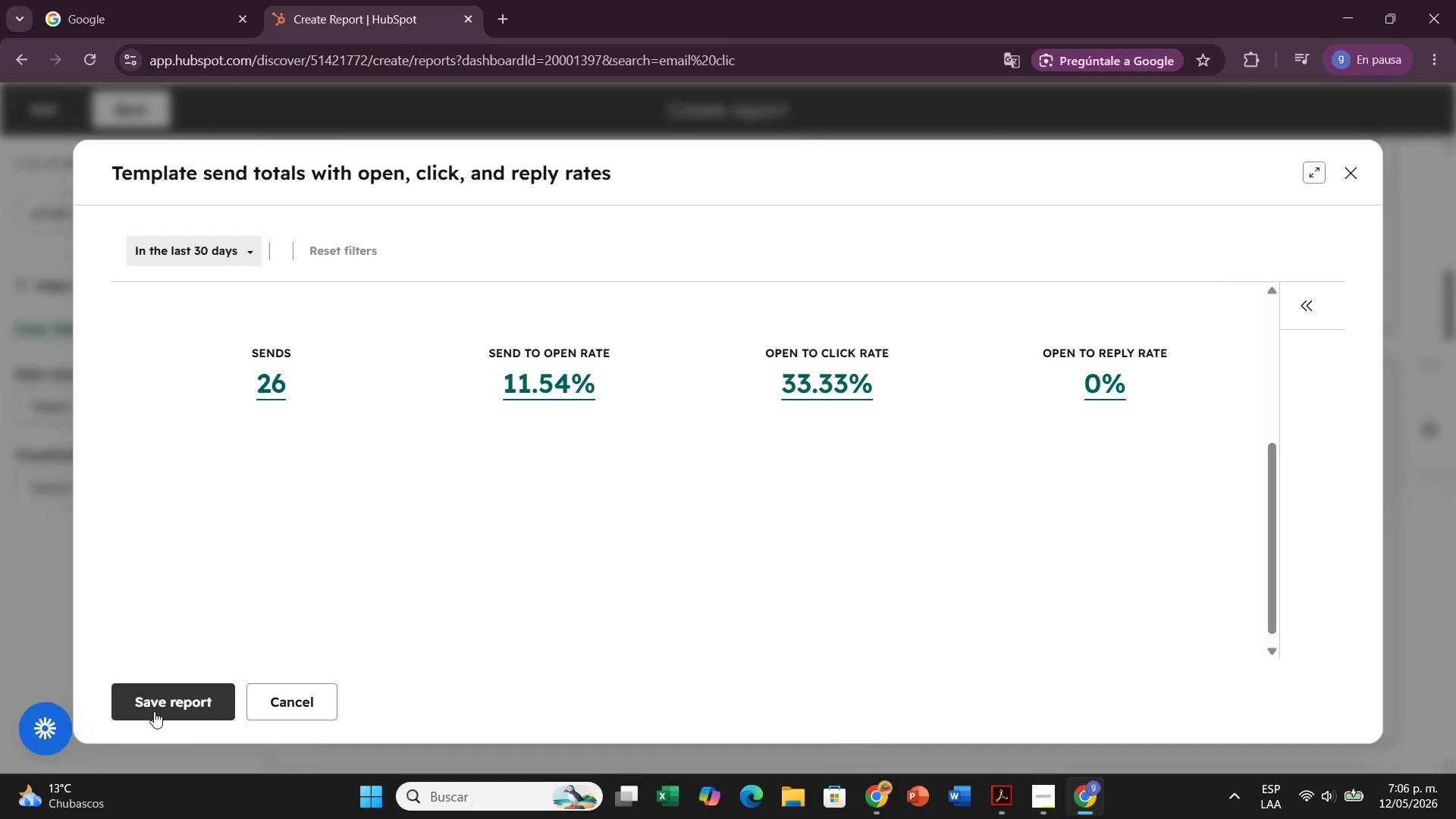 
left_click([154, 711])
 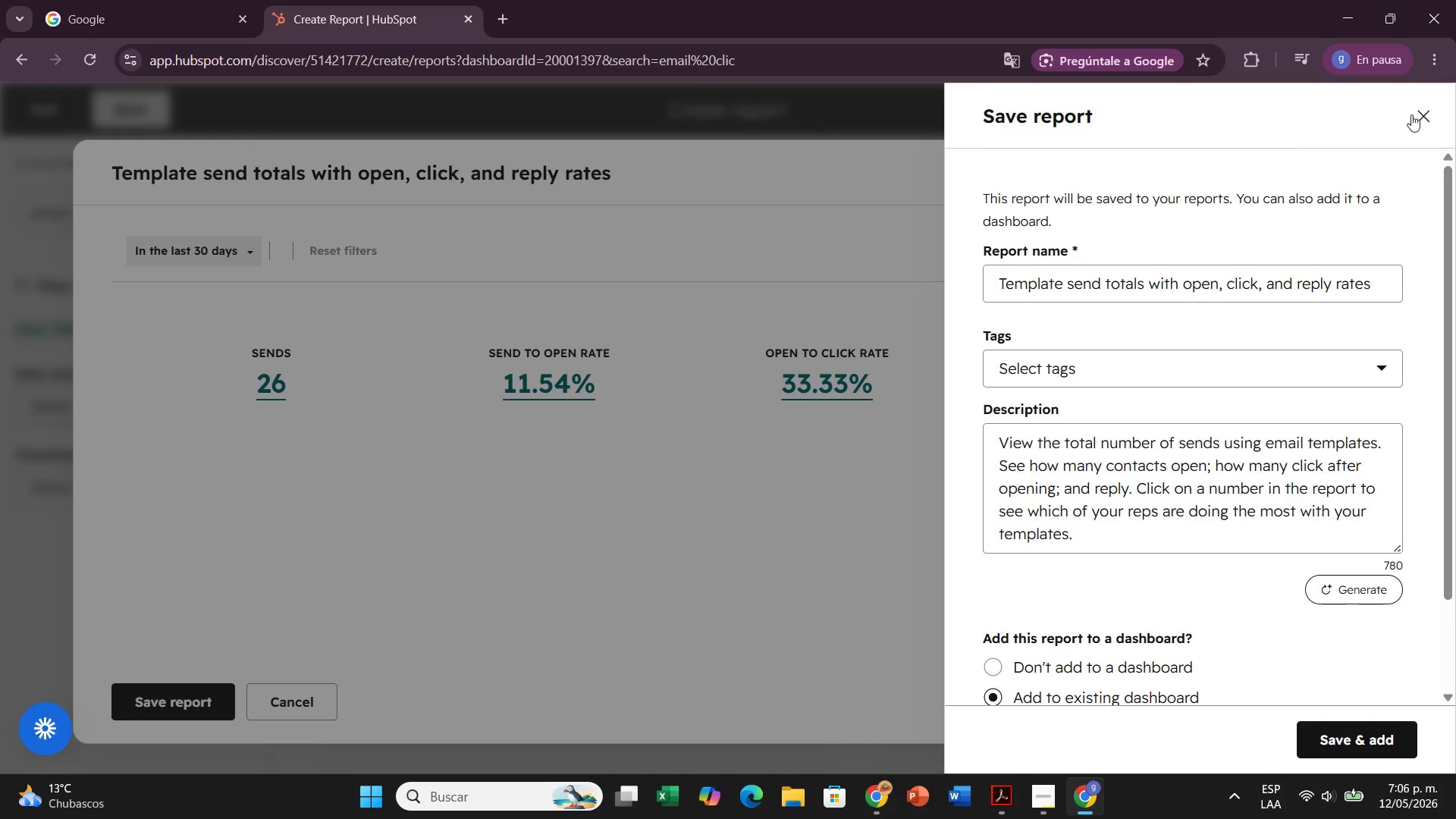 
left_click([1422, 115])
 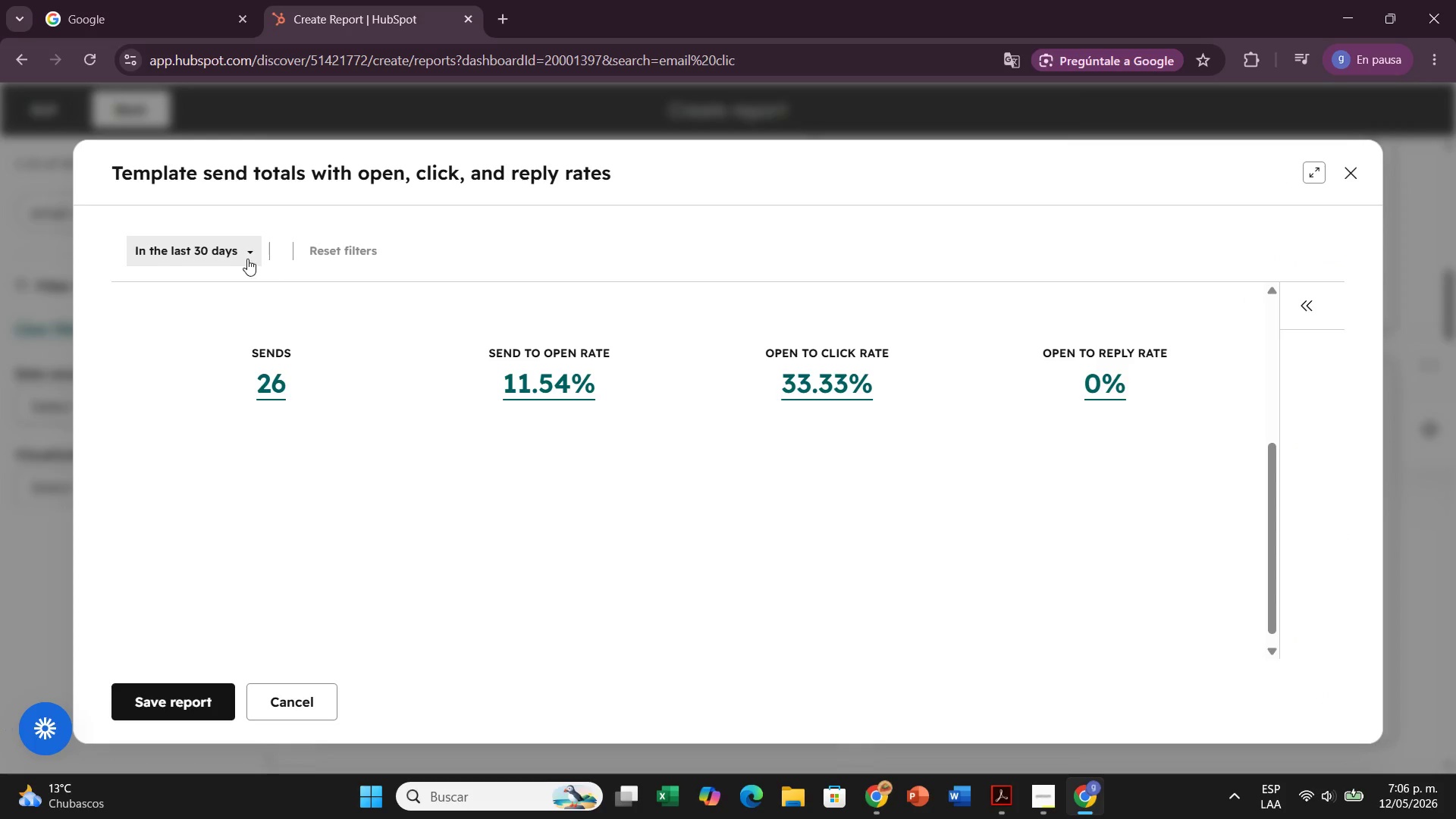 
left_click([244, 256])
 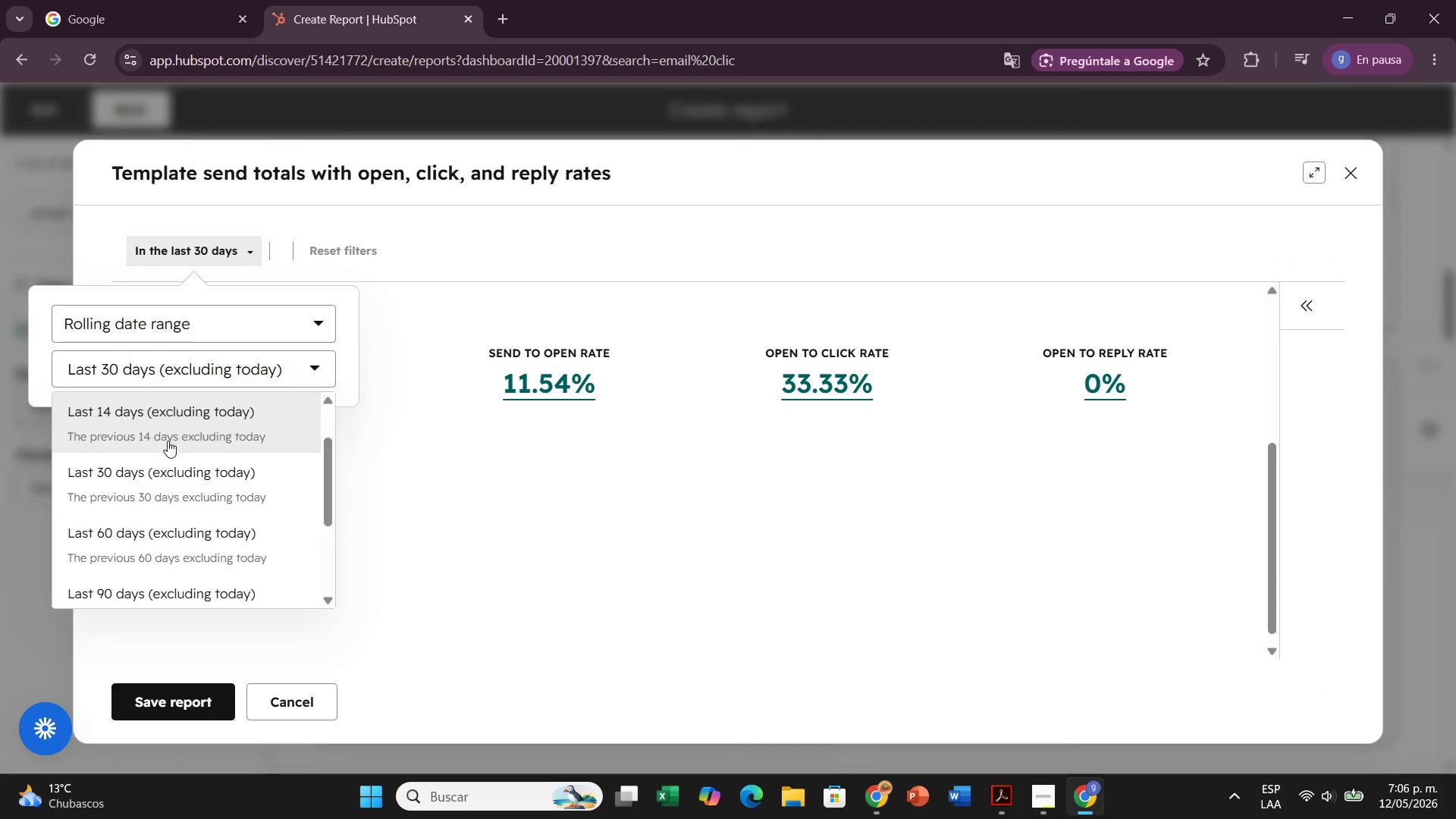 
left_click([231, 327])
 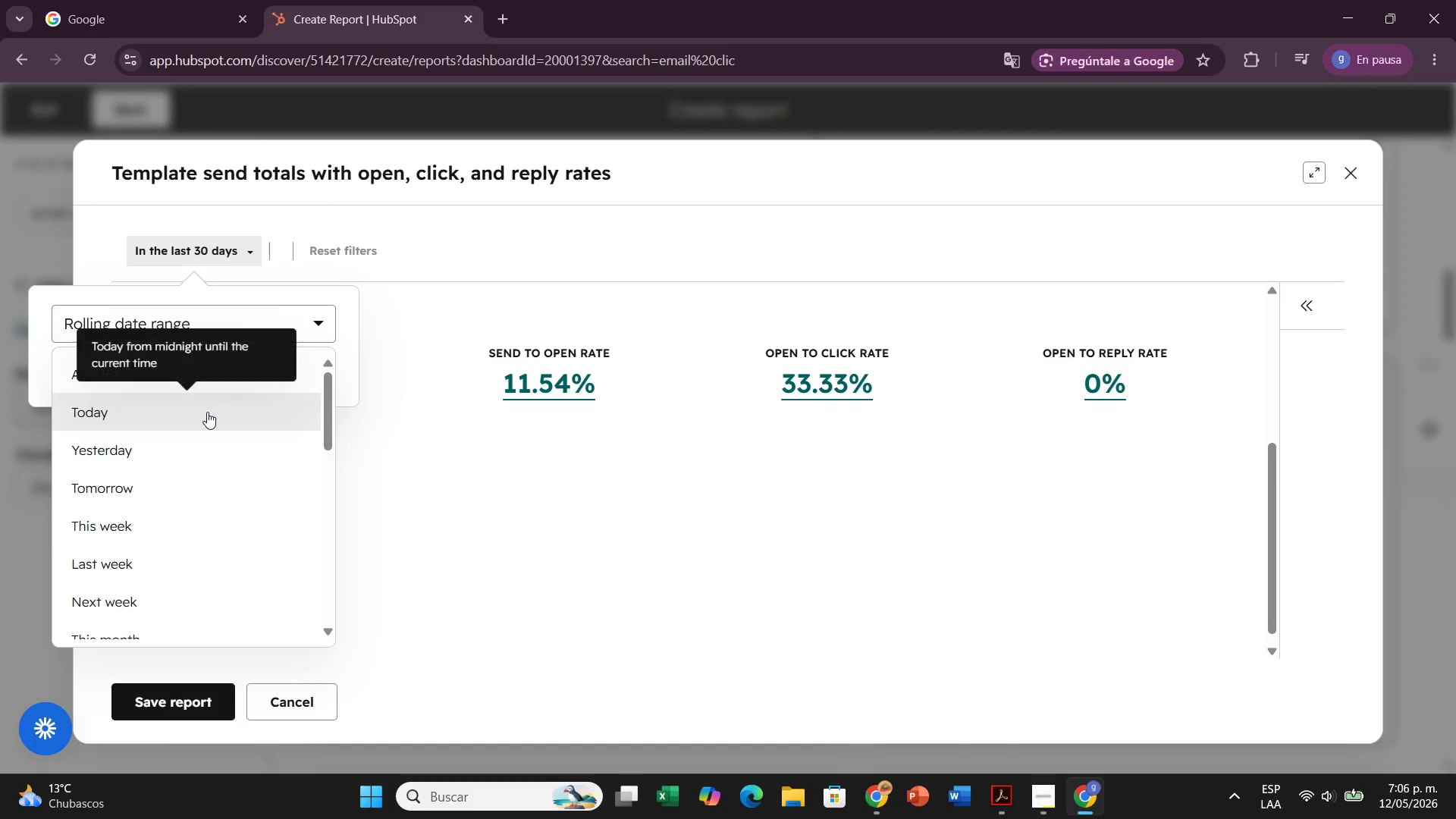 
left_click([207, 412])
 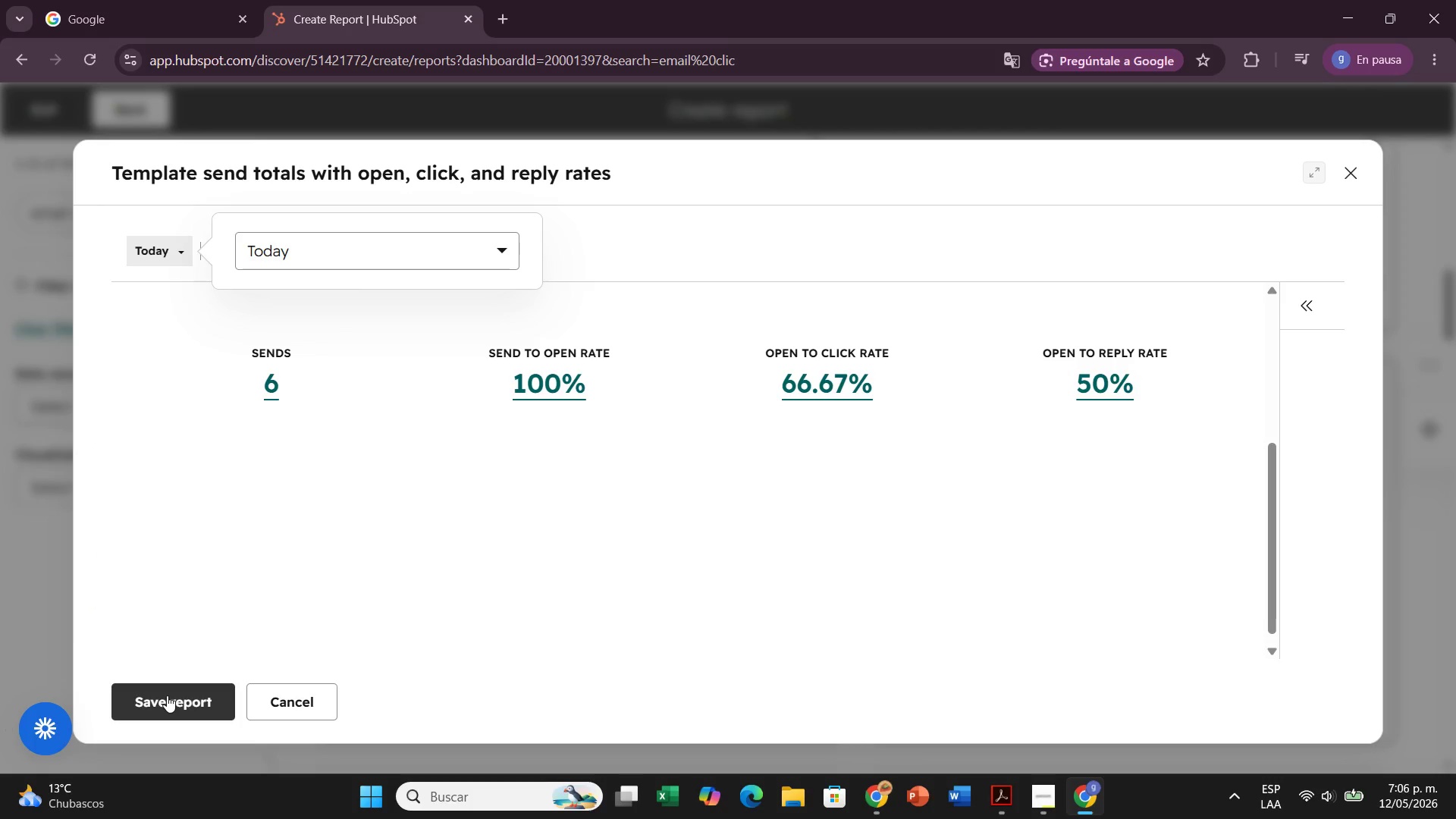 
left_click([167, 695])
 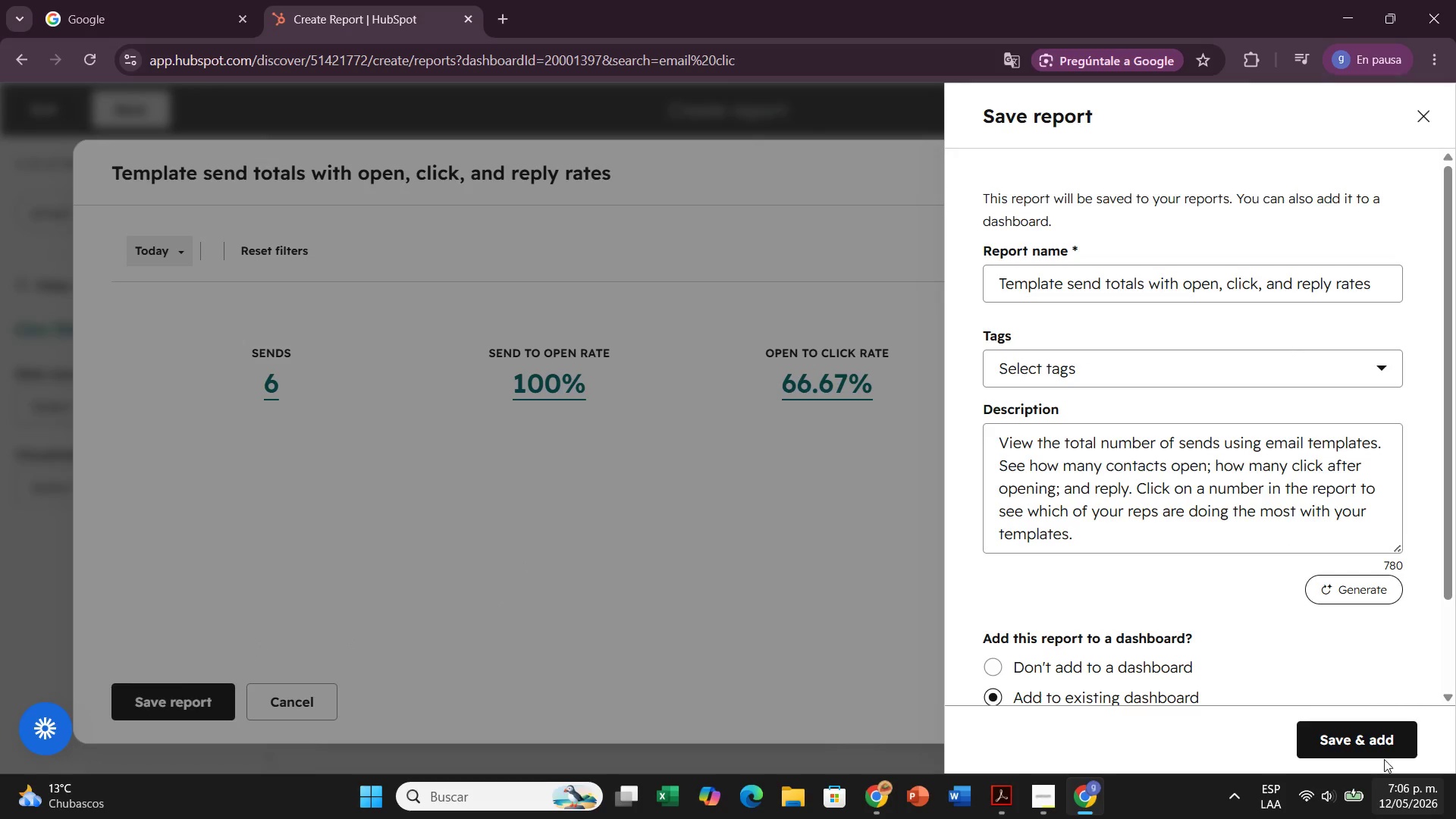 
left_click_drag(start_coordinate=[1370, 744], to_coordinate=[1366, 744])
 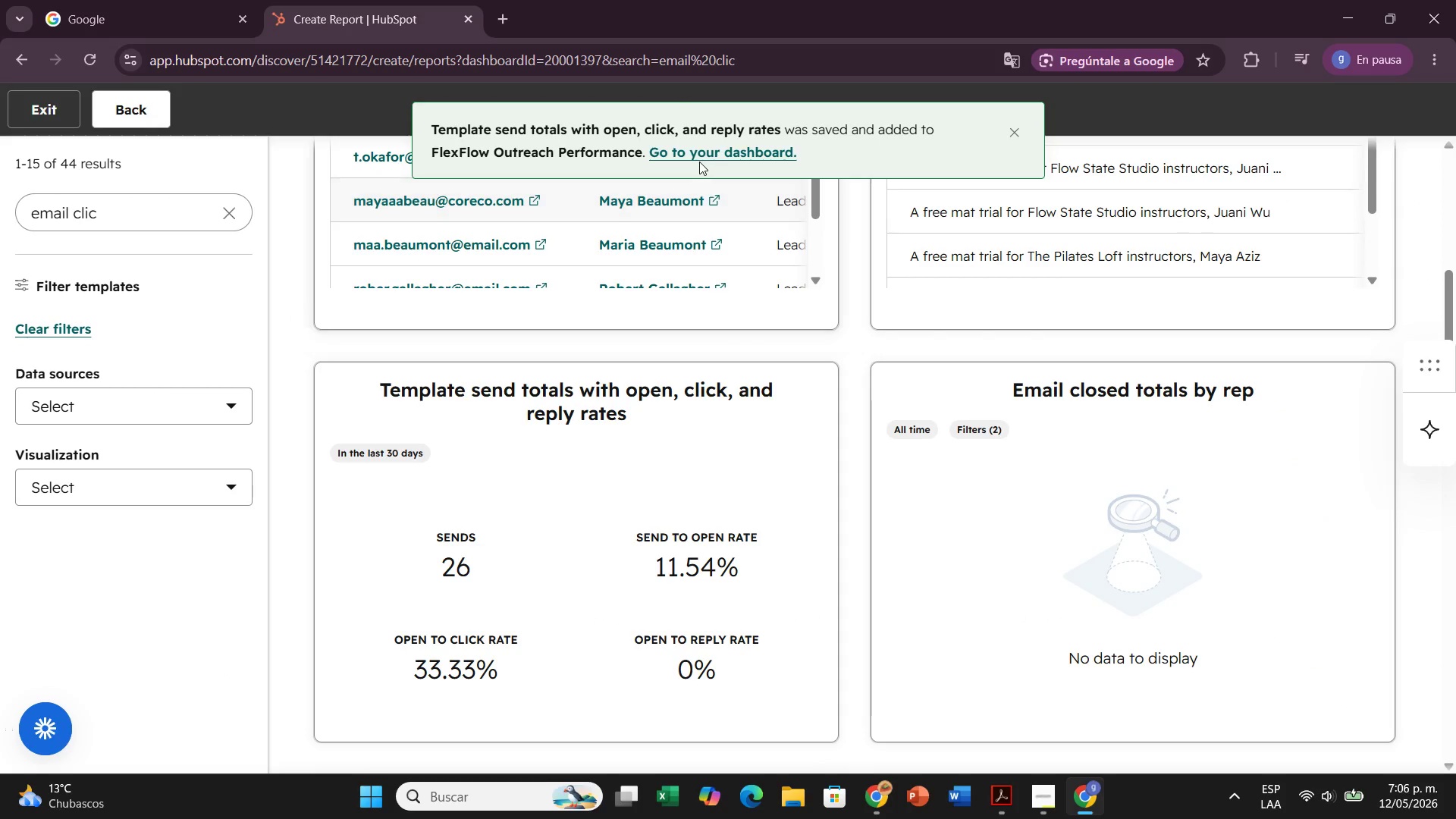 
scroll: coordinate [777, 296], scroll_direction: down, amount: 13.0
 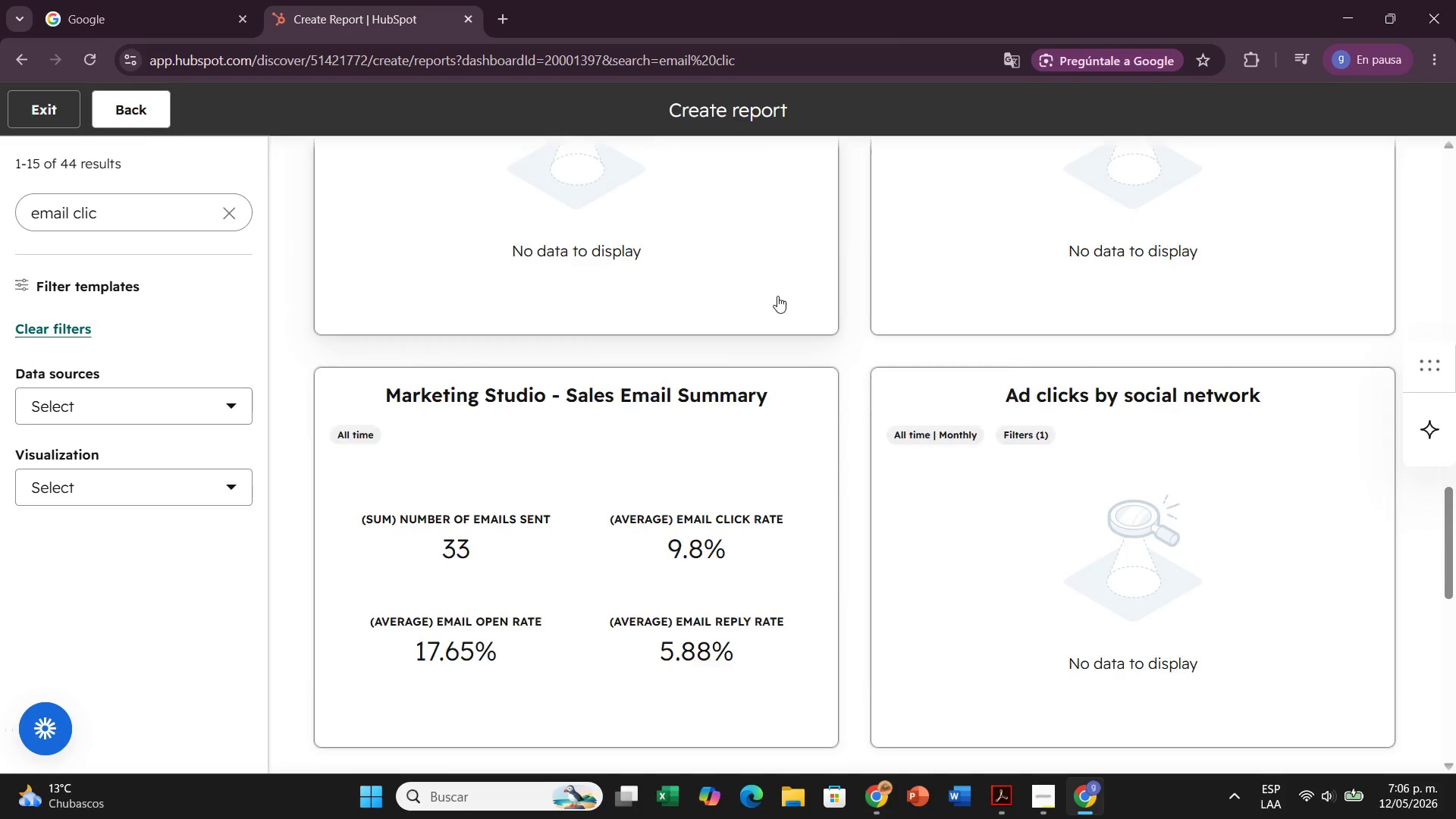 
scroll: coordinate [848, 331], scroll_direction: down, amount: 8.0
 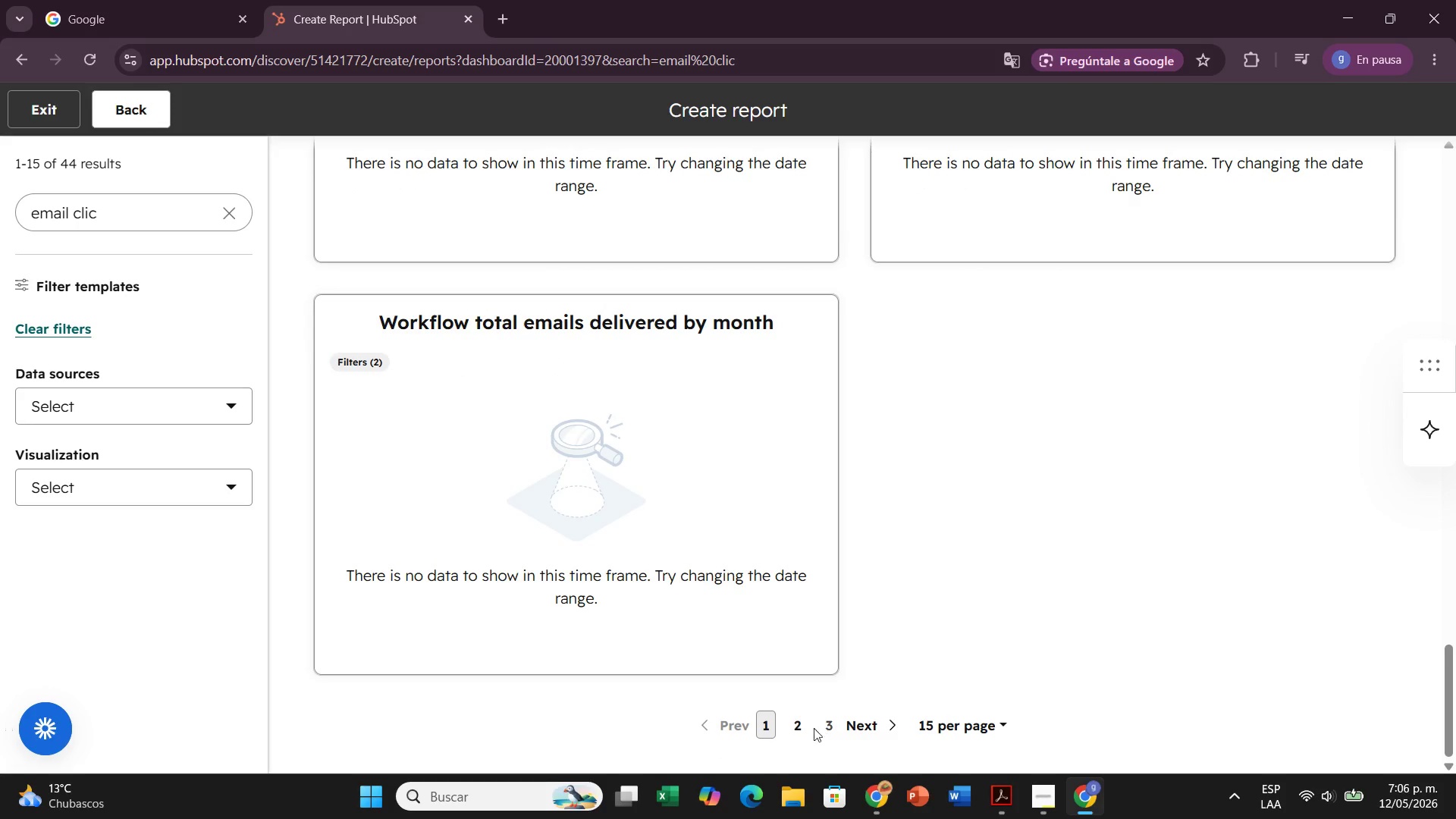 
left_click([801, 731])
 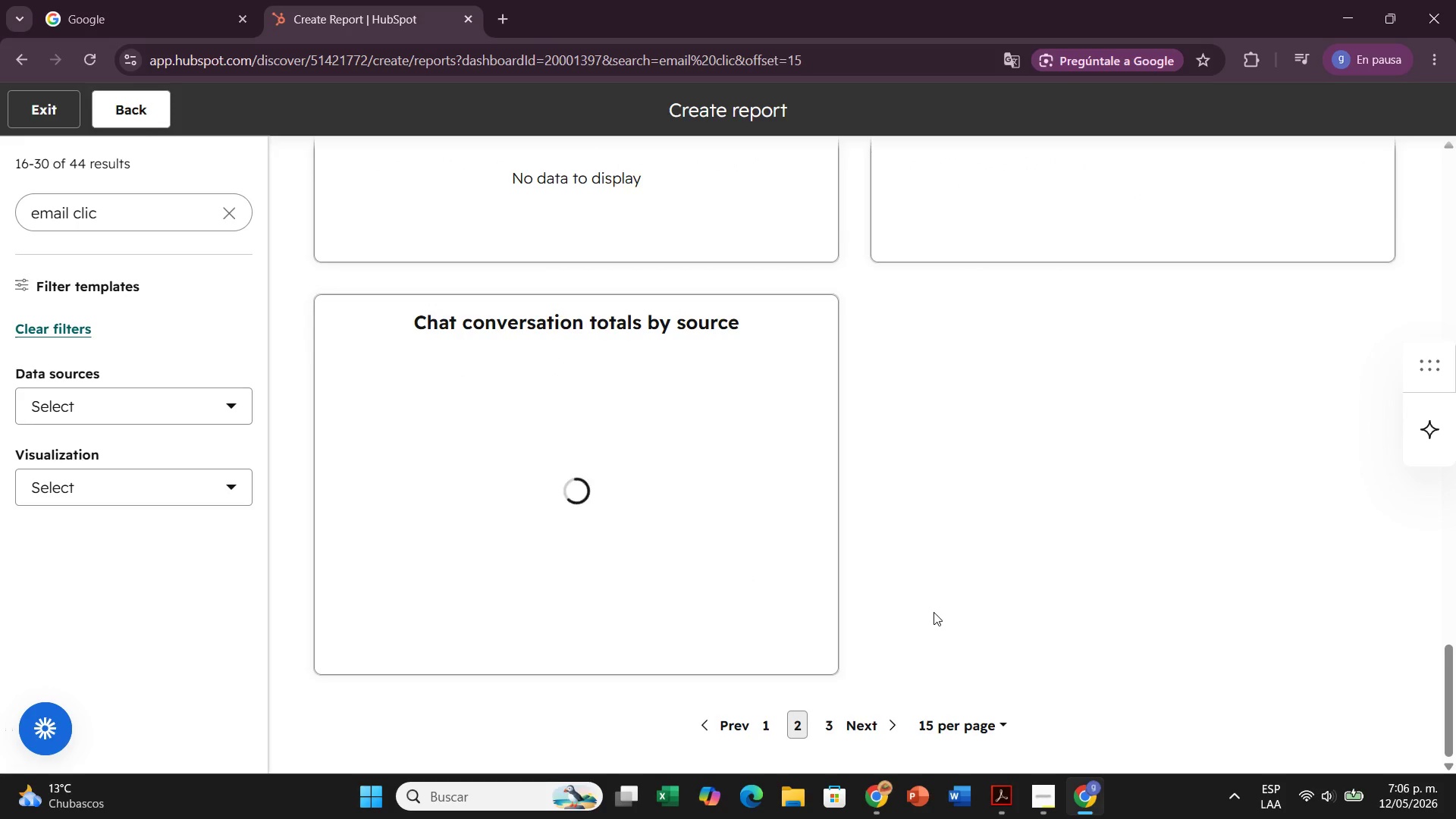 
scroll: coordinate [930, 583], scroll_direction: up, amount: 13.0
 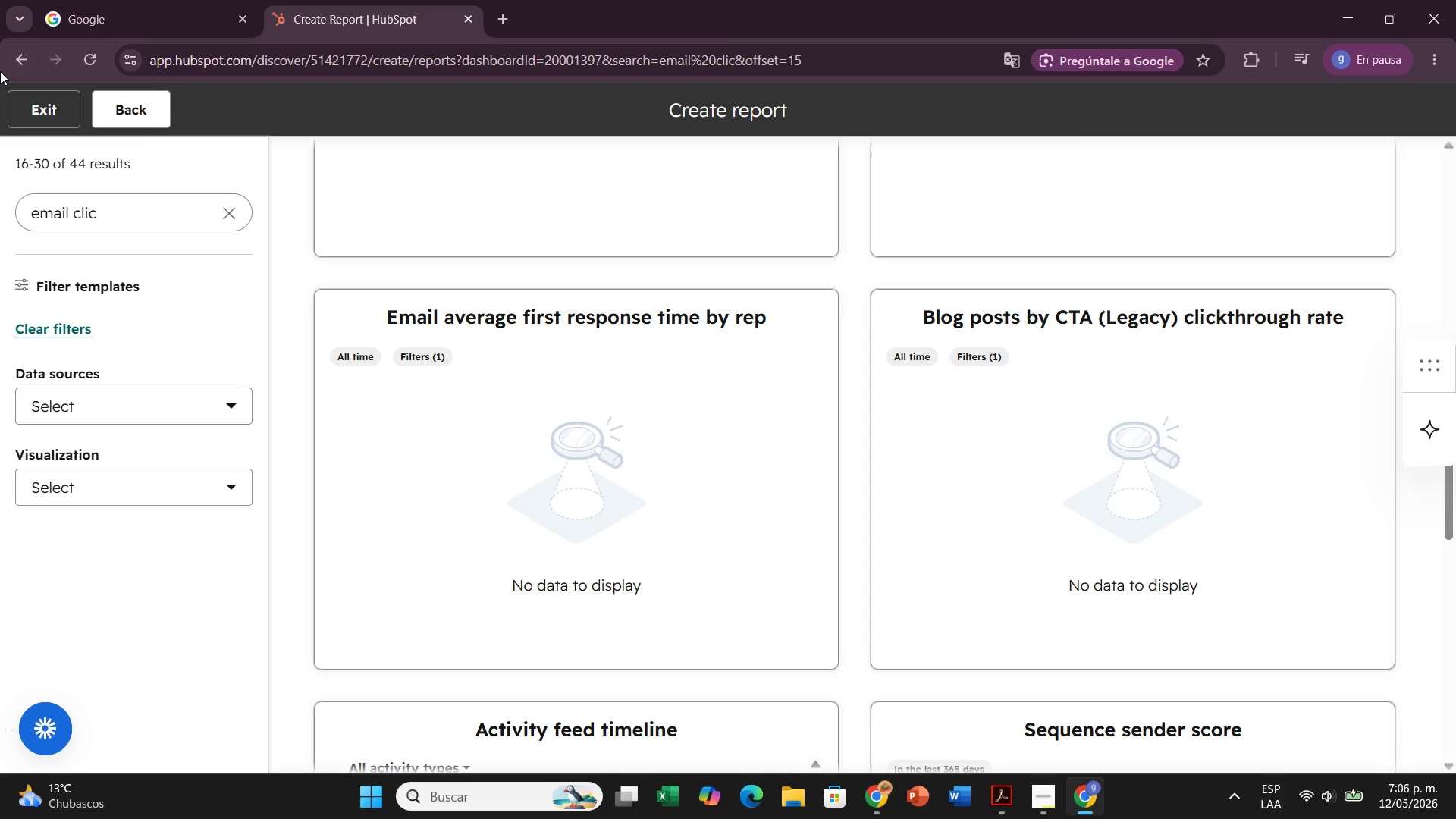 
left_click([55, 104])
 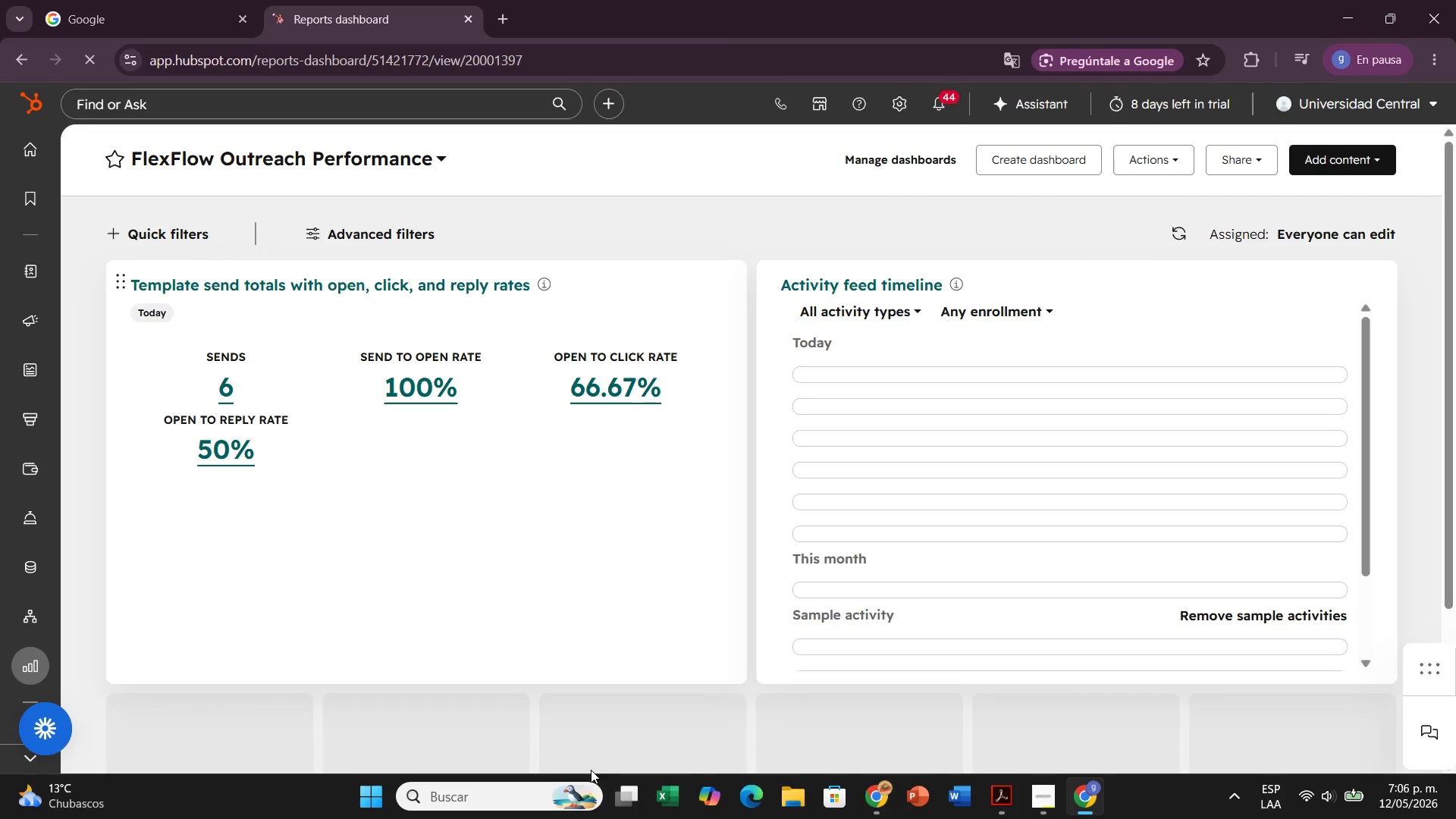 
wait(5.5)
 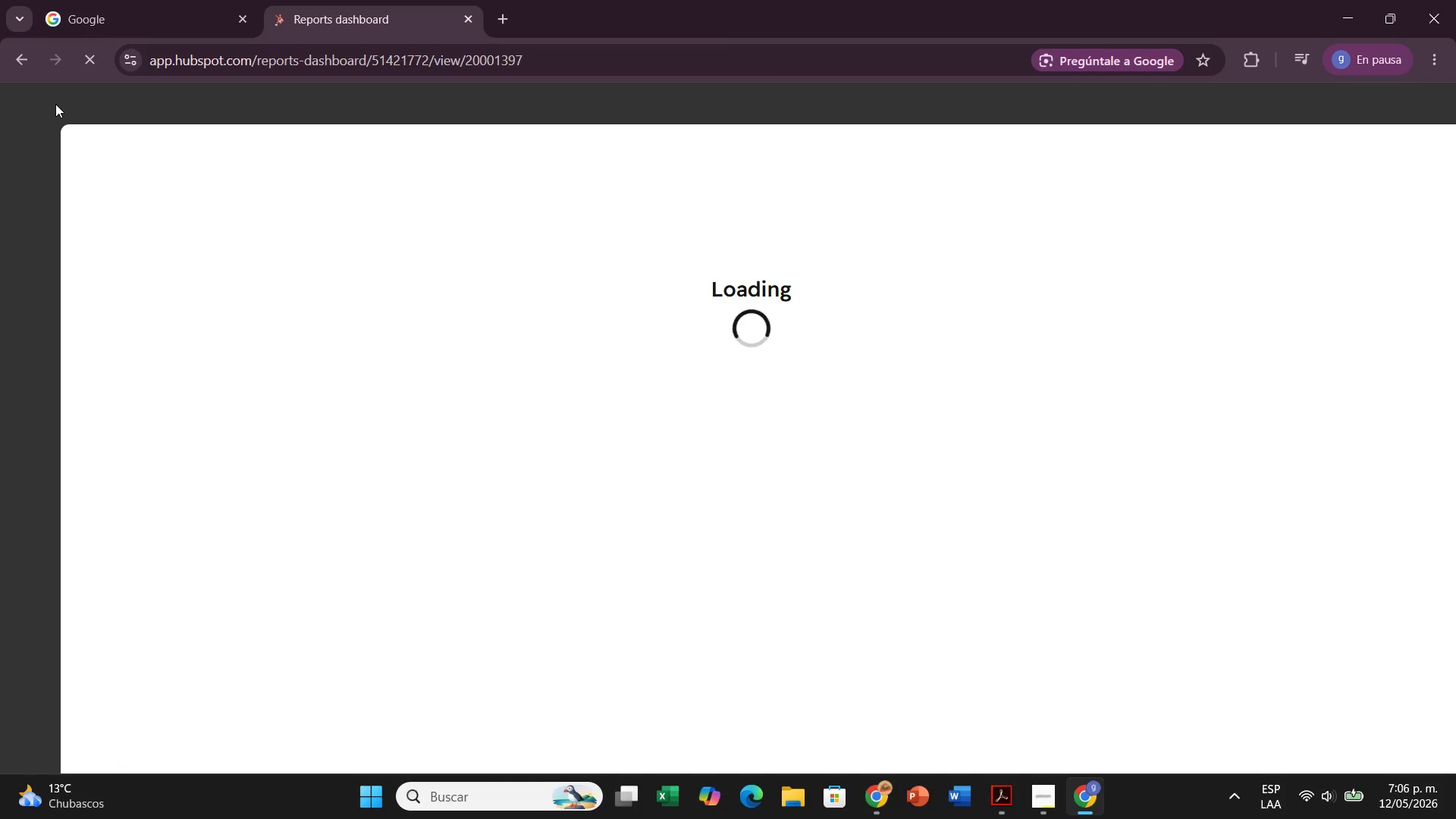 
left_click_drag(start_coordinate=[736, 675], to_coordinate=[496, 680])
 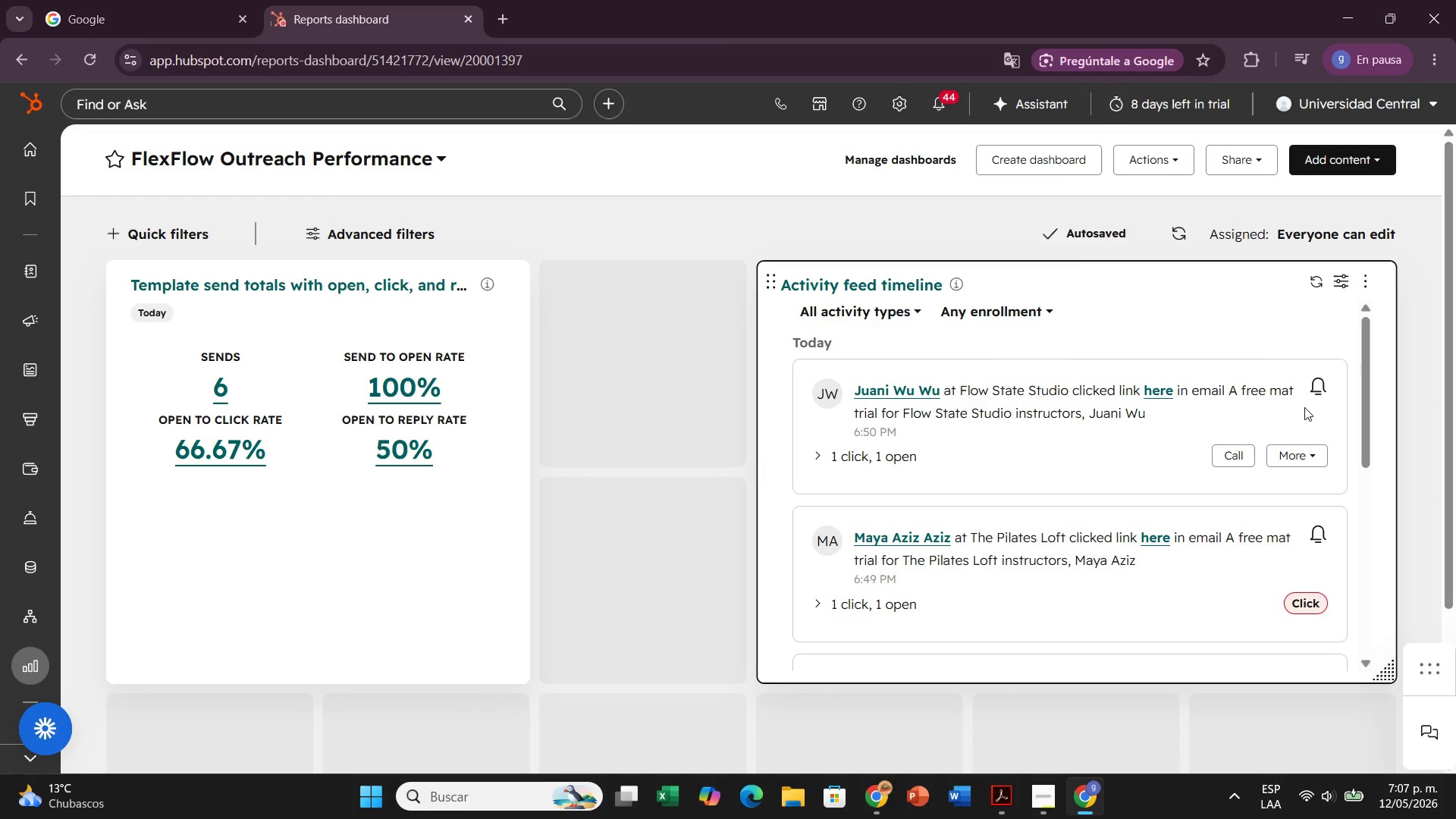 
left_click_drag(start_coordinate=[1181, 323], to_coordinate=[1050, 325])
 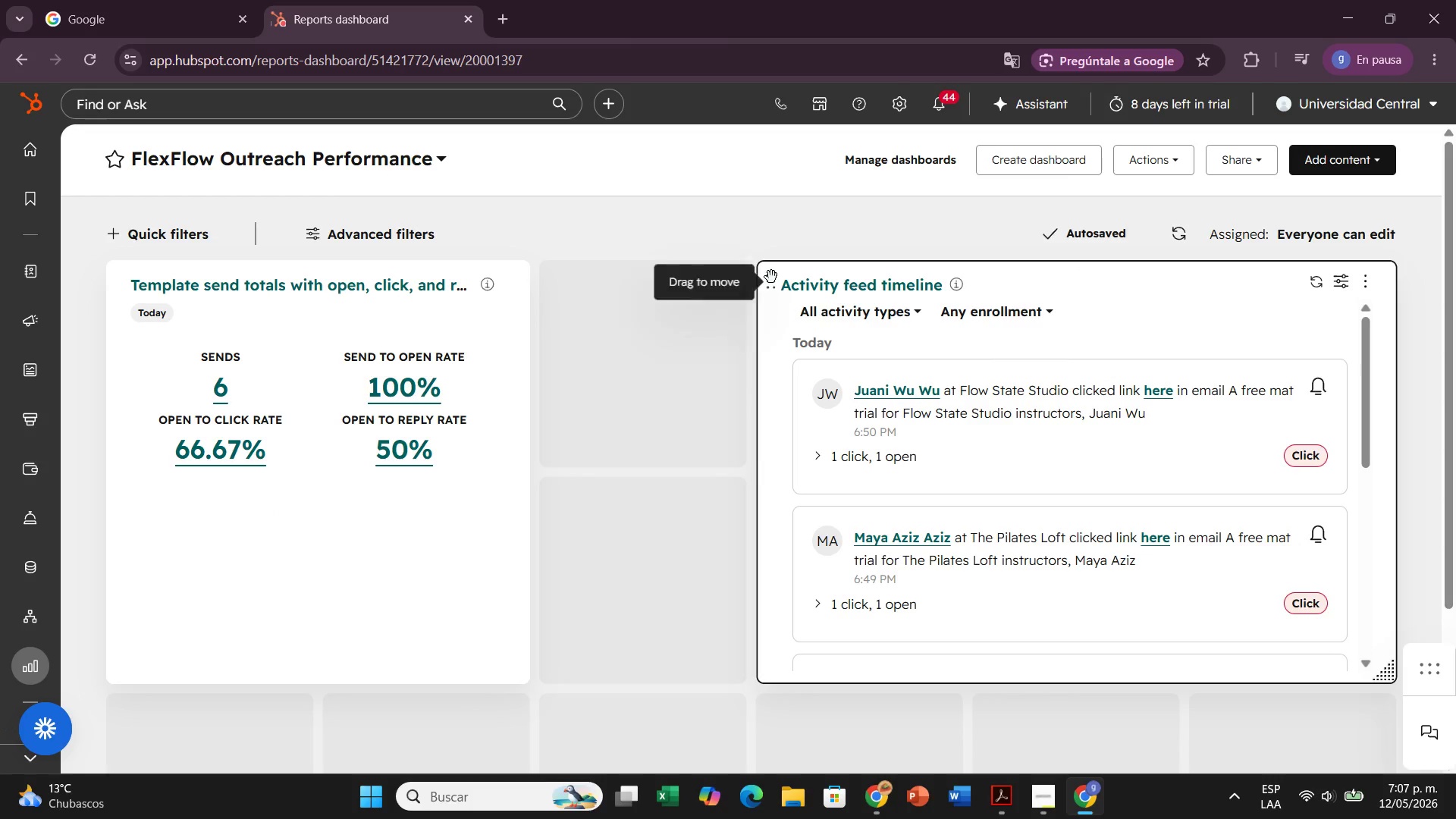 
left_click_drag(start_coordinate=[771, 277], to_coordinate=[549, 283])
 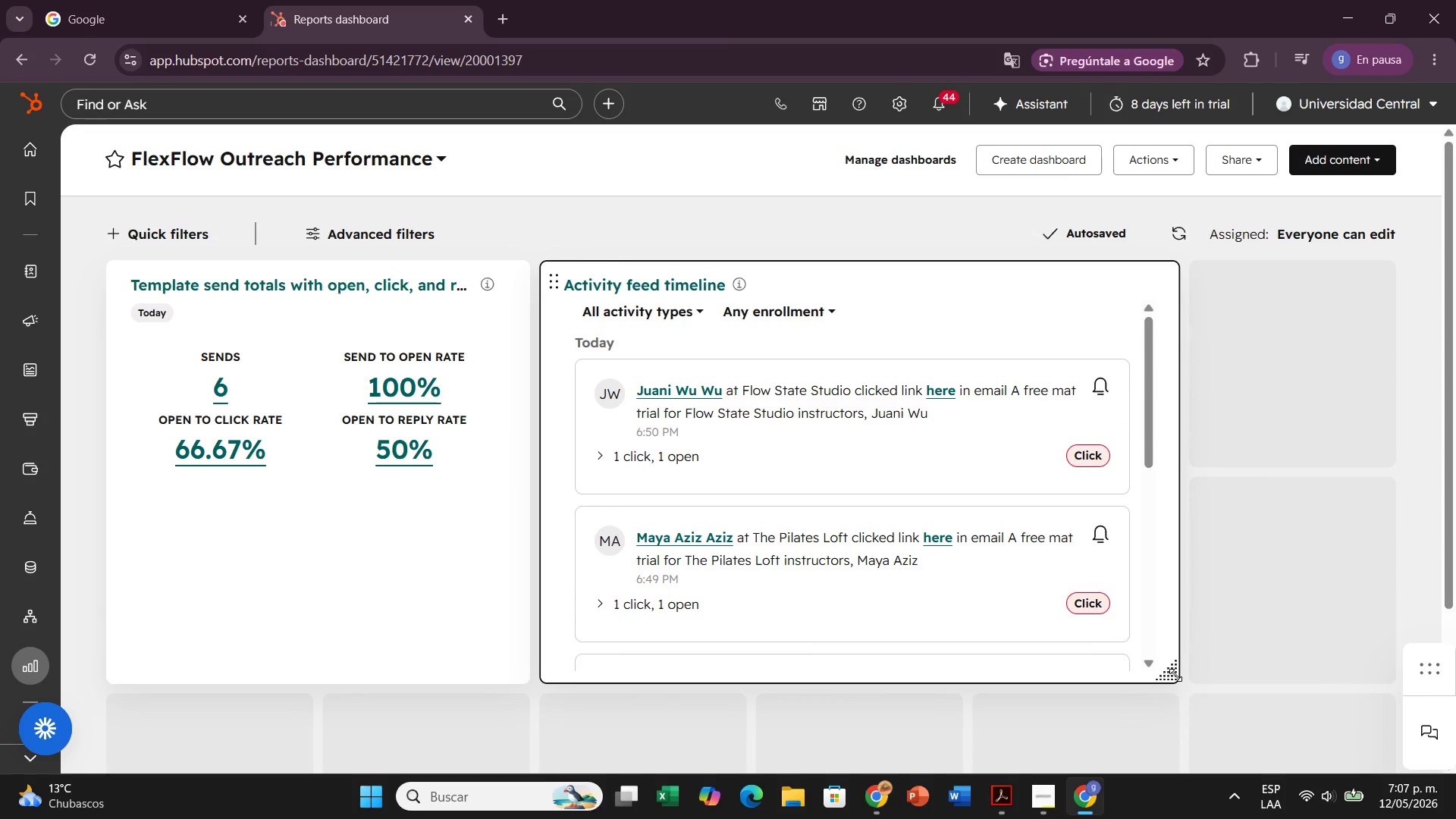 
left_click_drag(start_coordinate=[1175, 675], to_coordinate=[968, 669])
 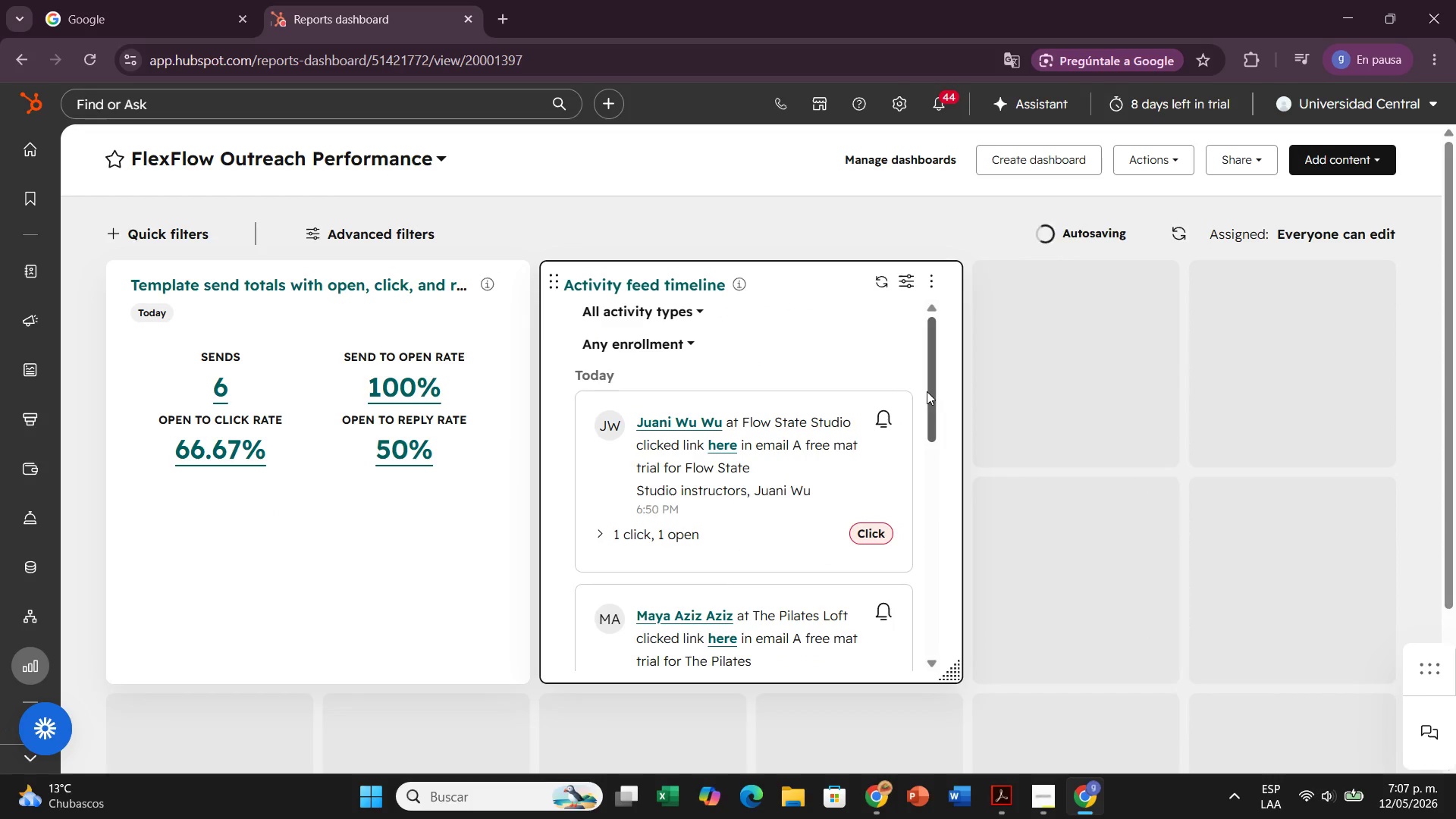 
left_click_drag(start_coordinate=[927, 391], to_coordinate=[936, 373])
 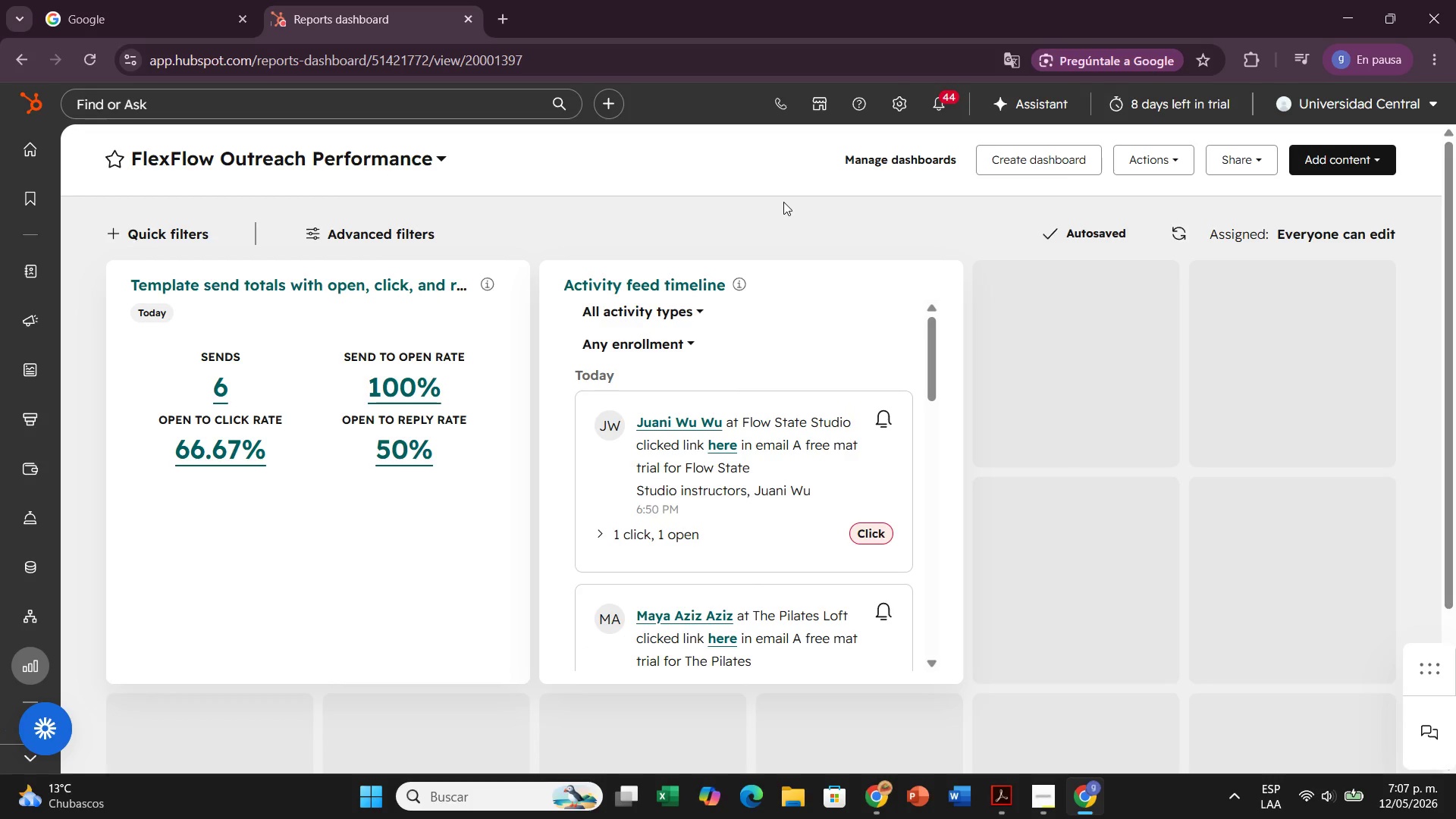 
left_click([783, 202])
 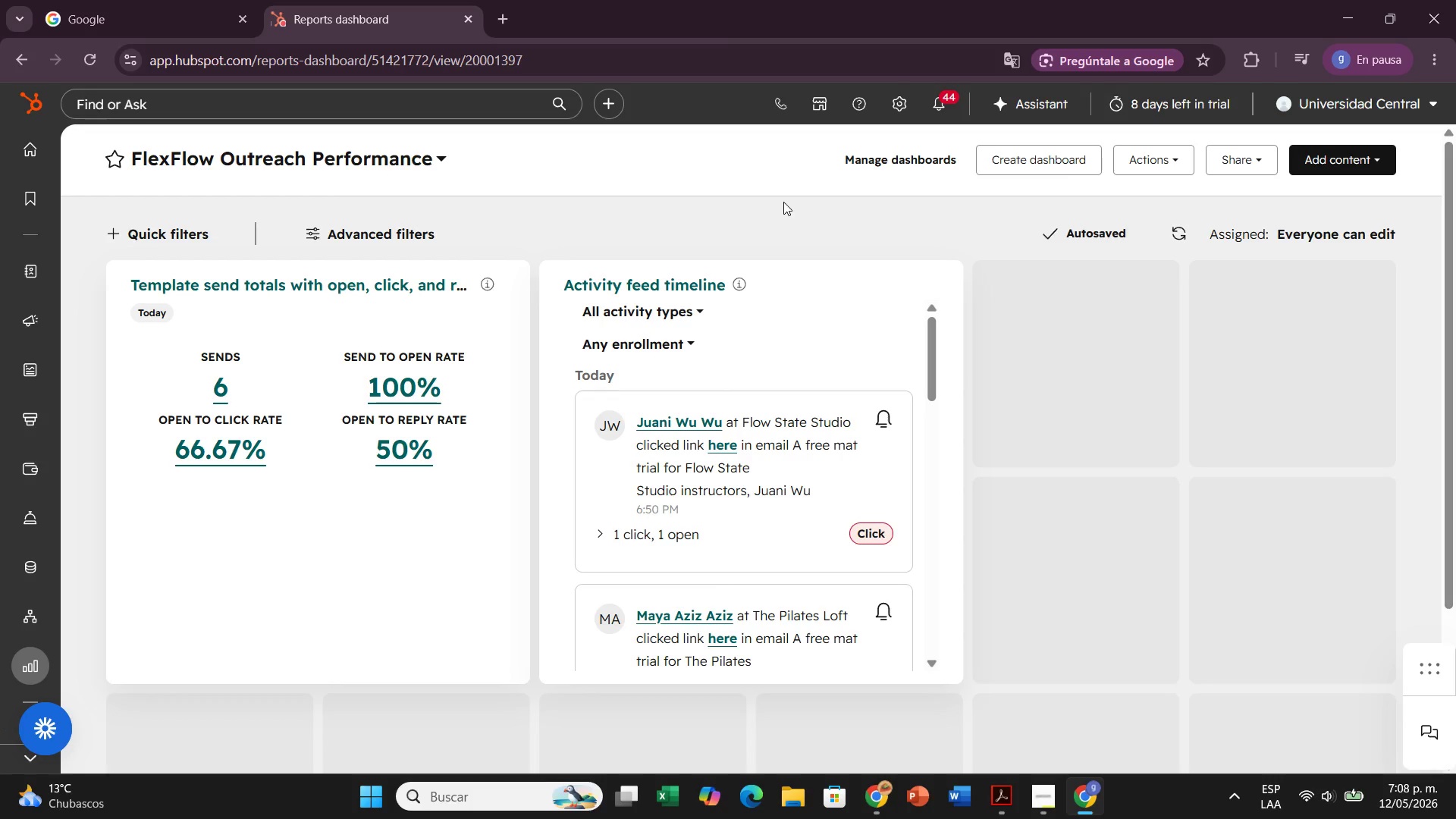 
wait(59.5)
 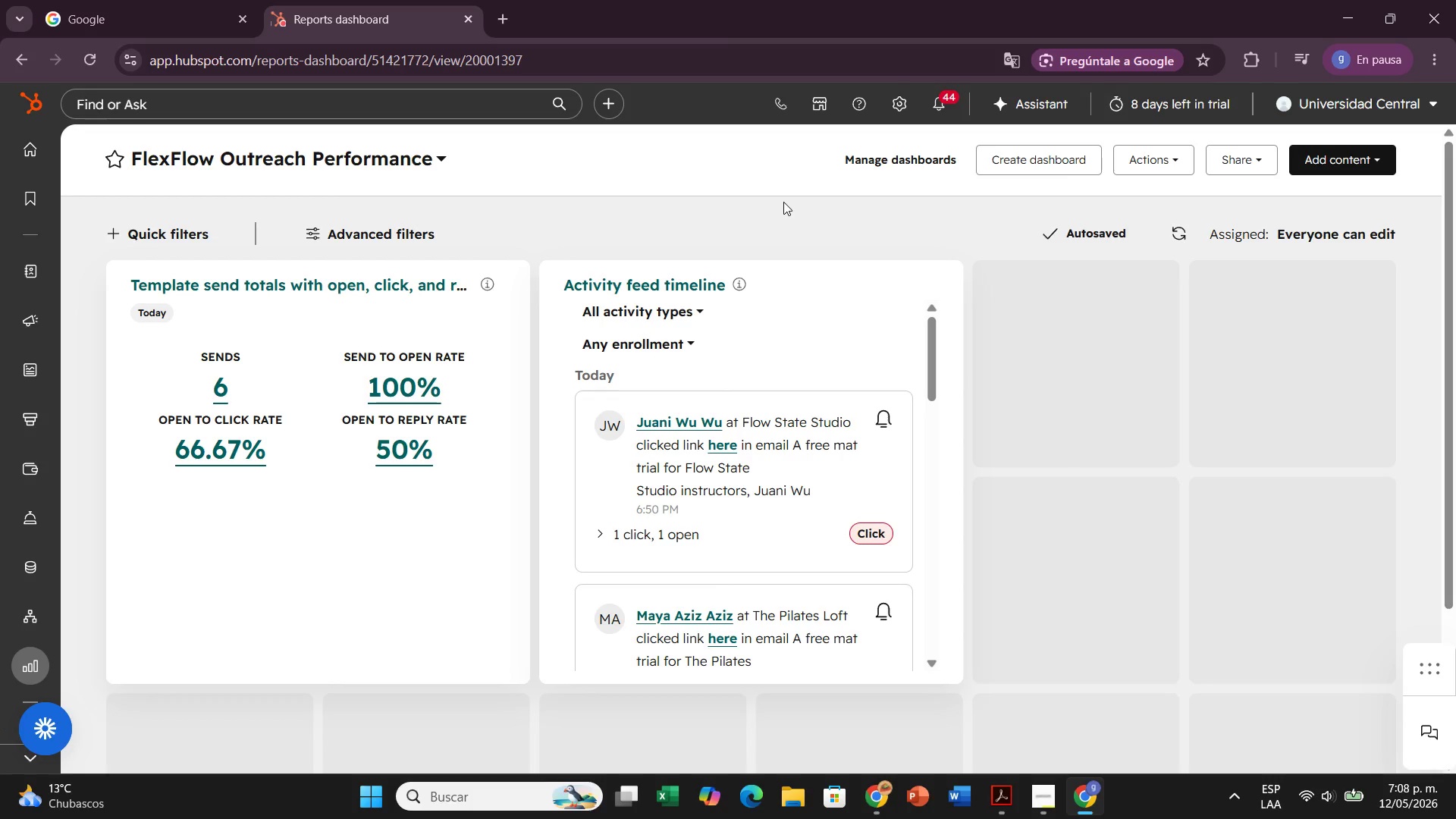 
left_click([1340, 161])
 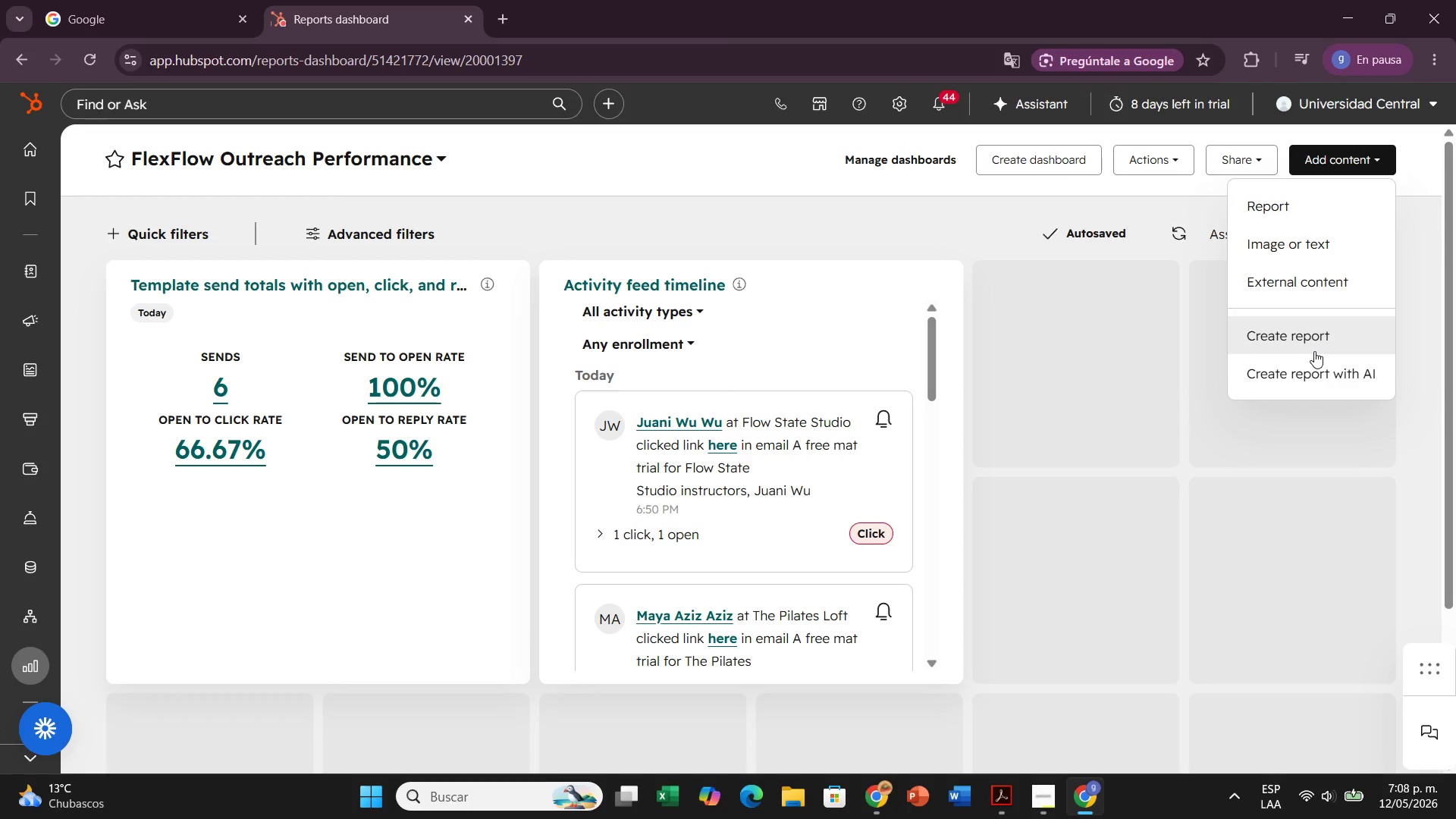 
left_click([1314, 351])
 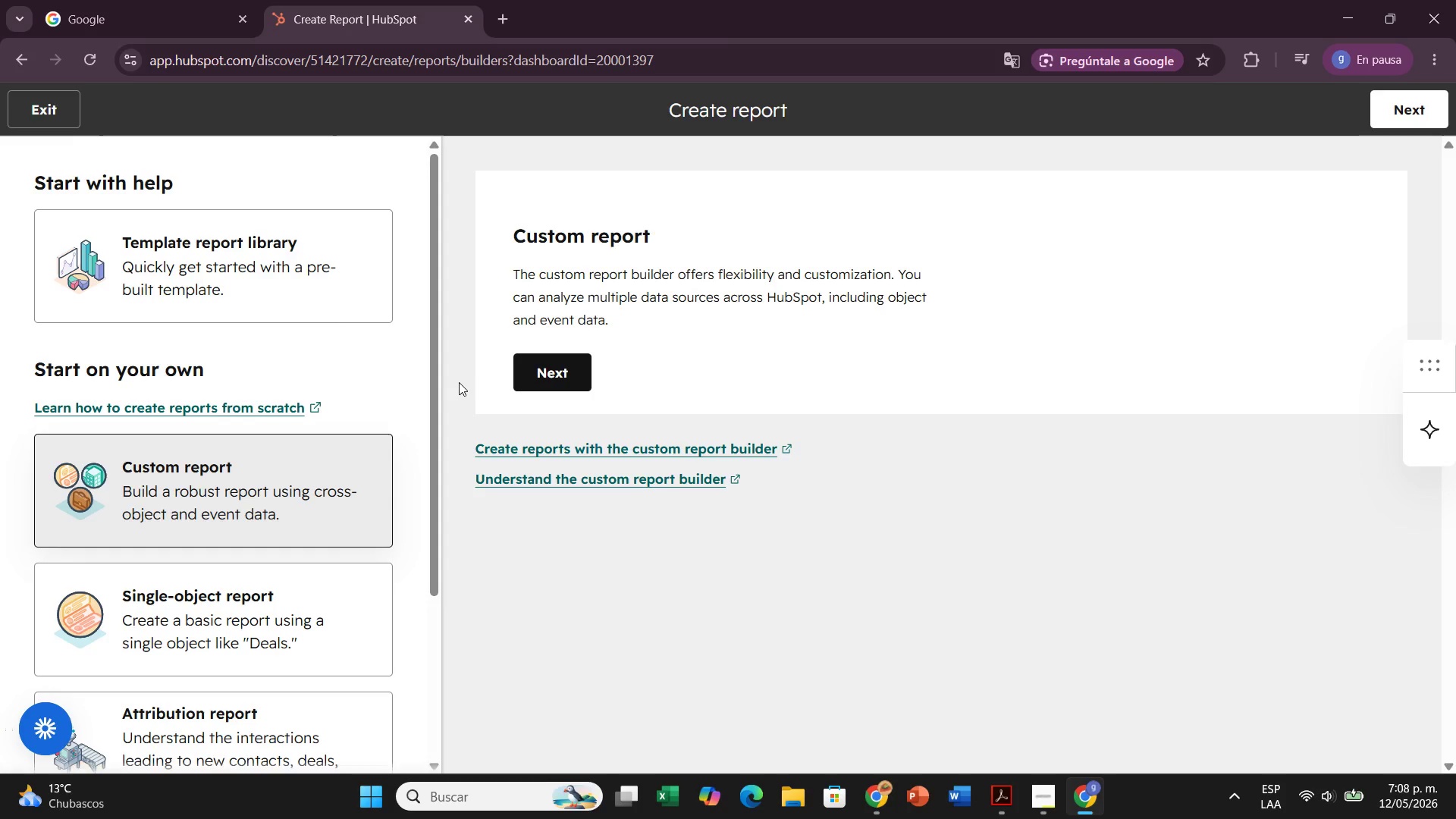 
wait(22.39)
 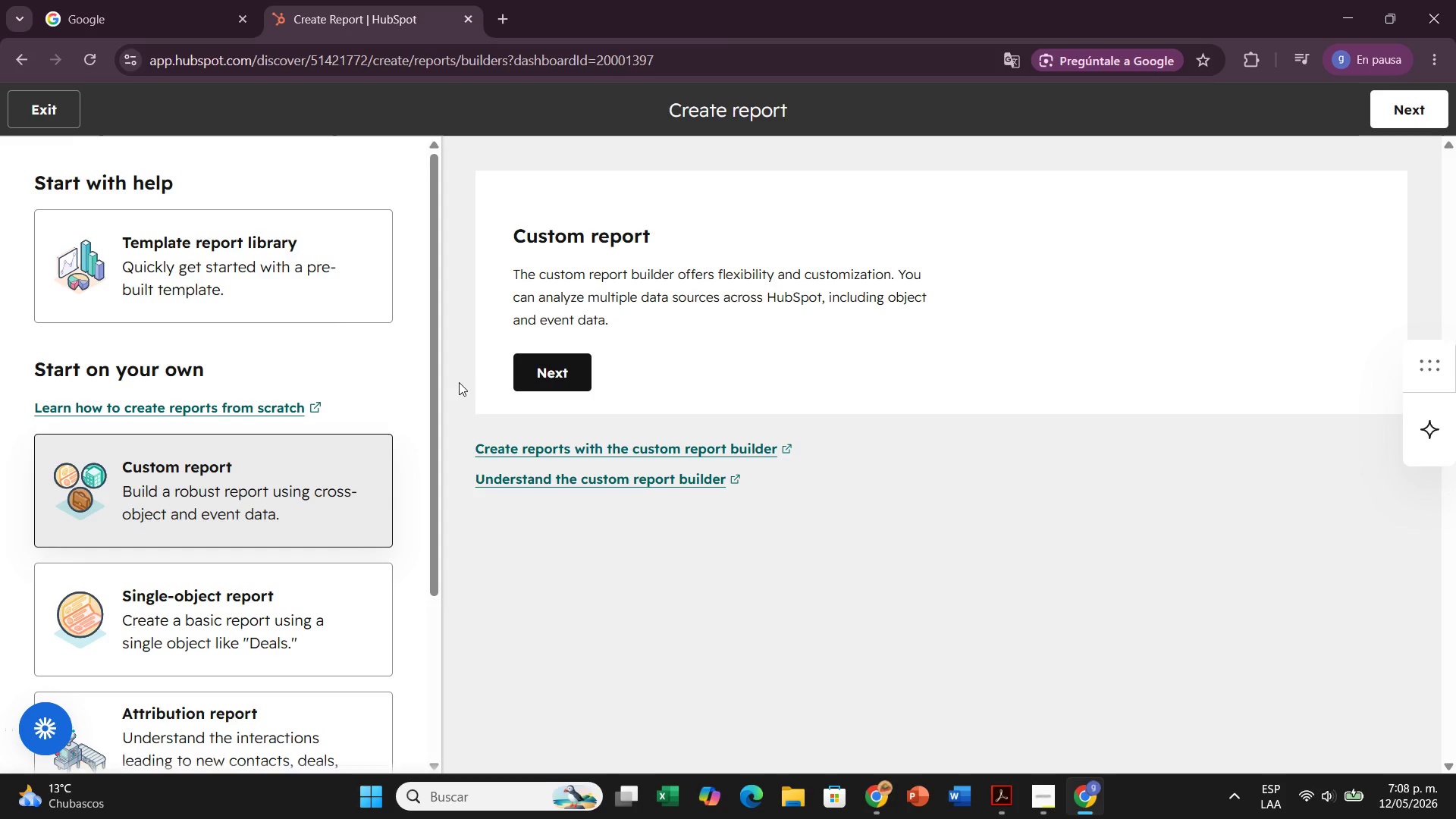 
left_click([563, 372])
 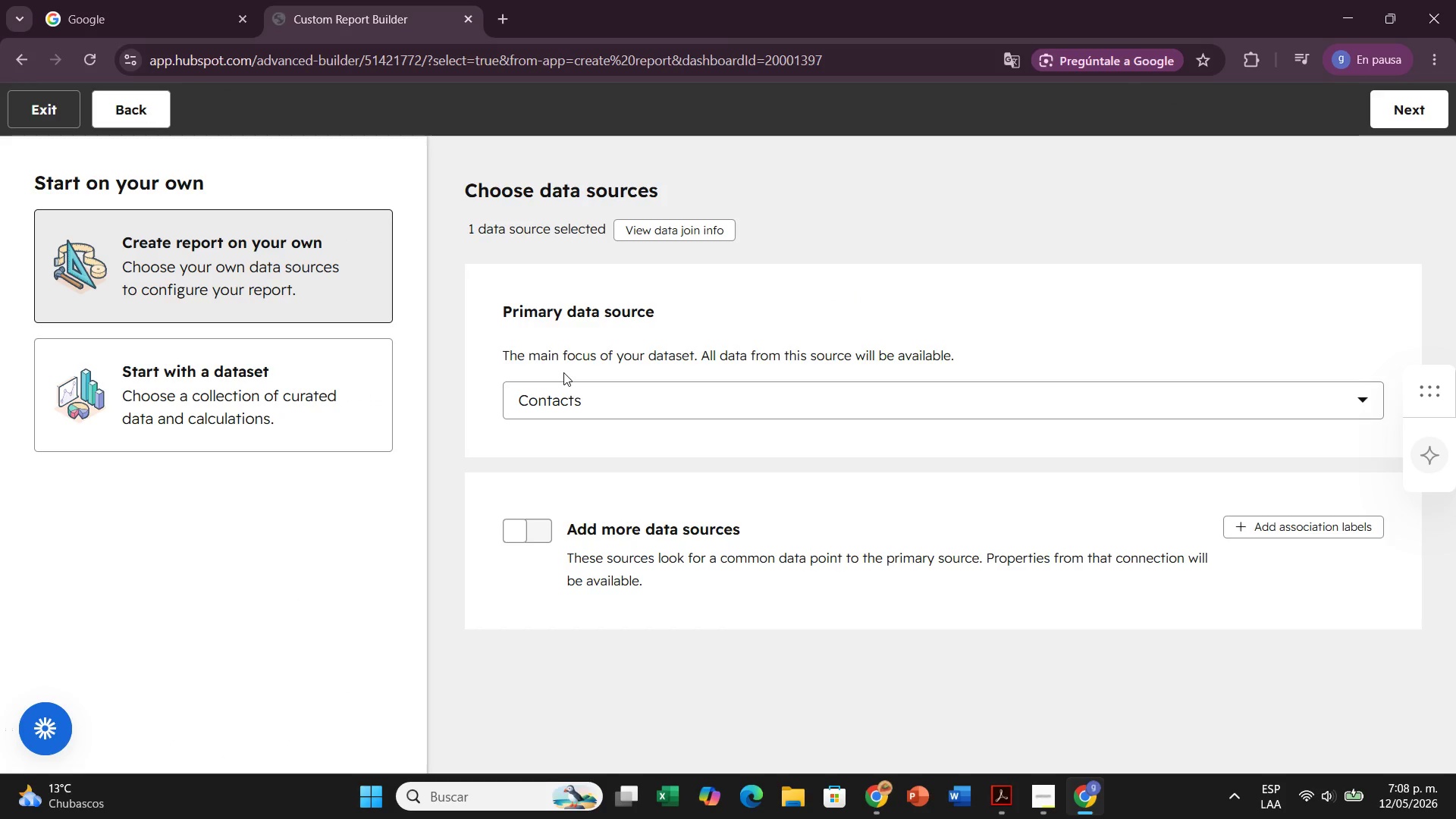 
wait(6.17)
 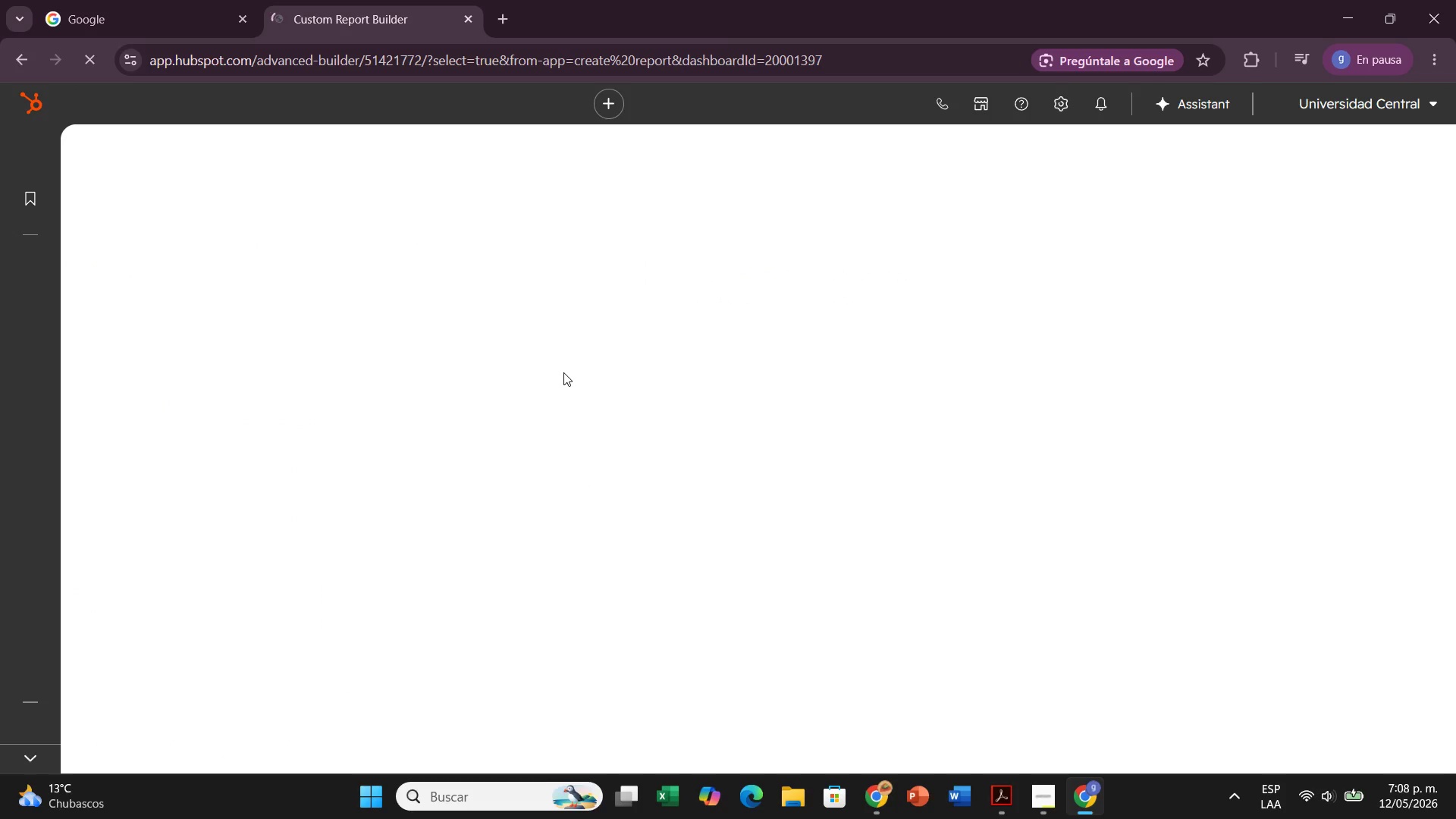 
left_click([1425, 105])
 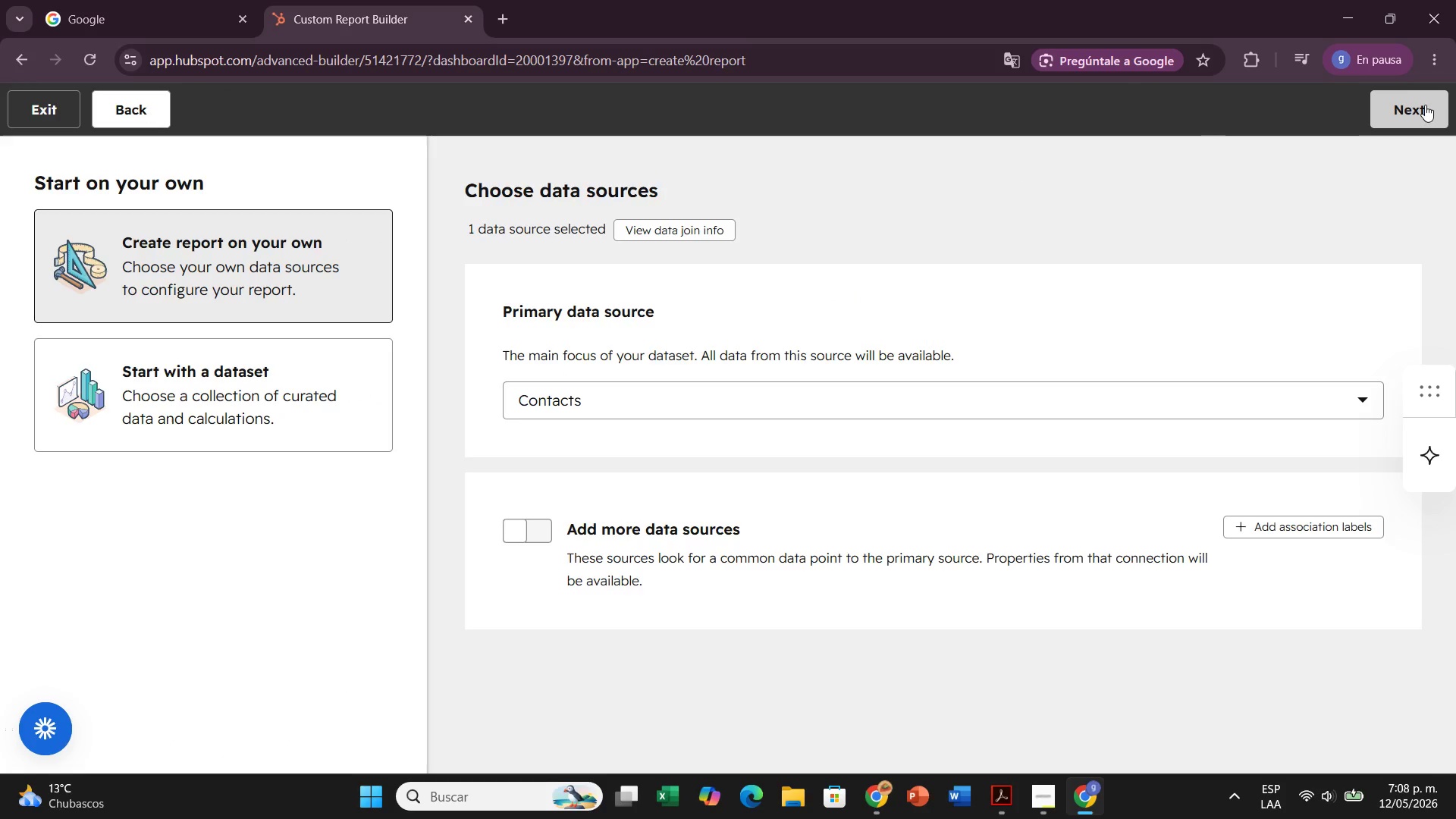 
mouse_move([1467, 93])
 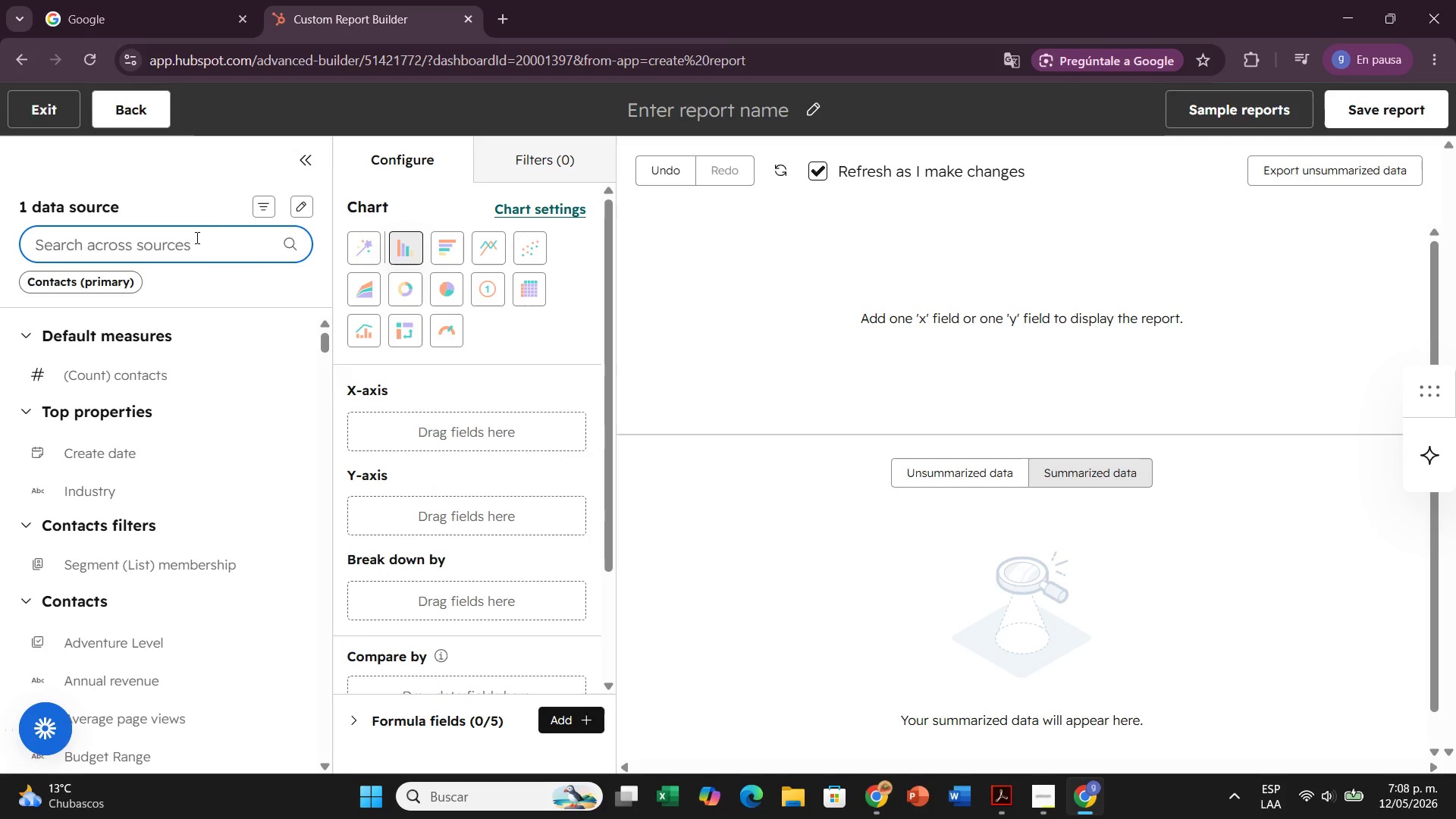 
type(studio)
 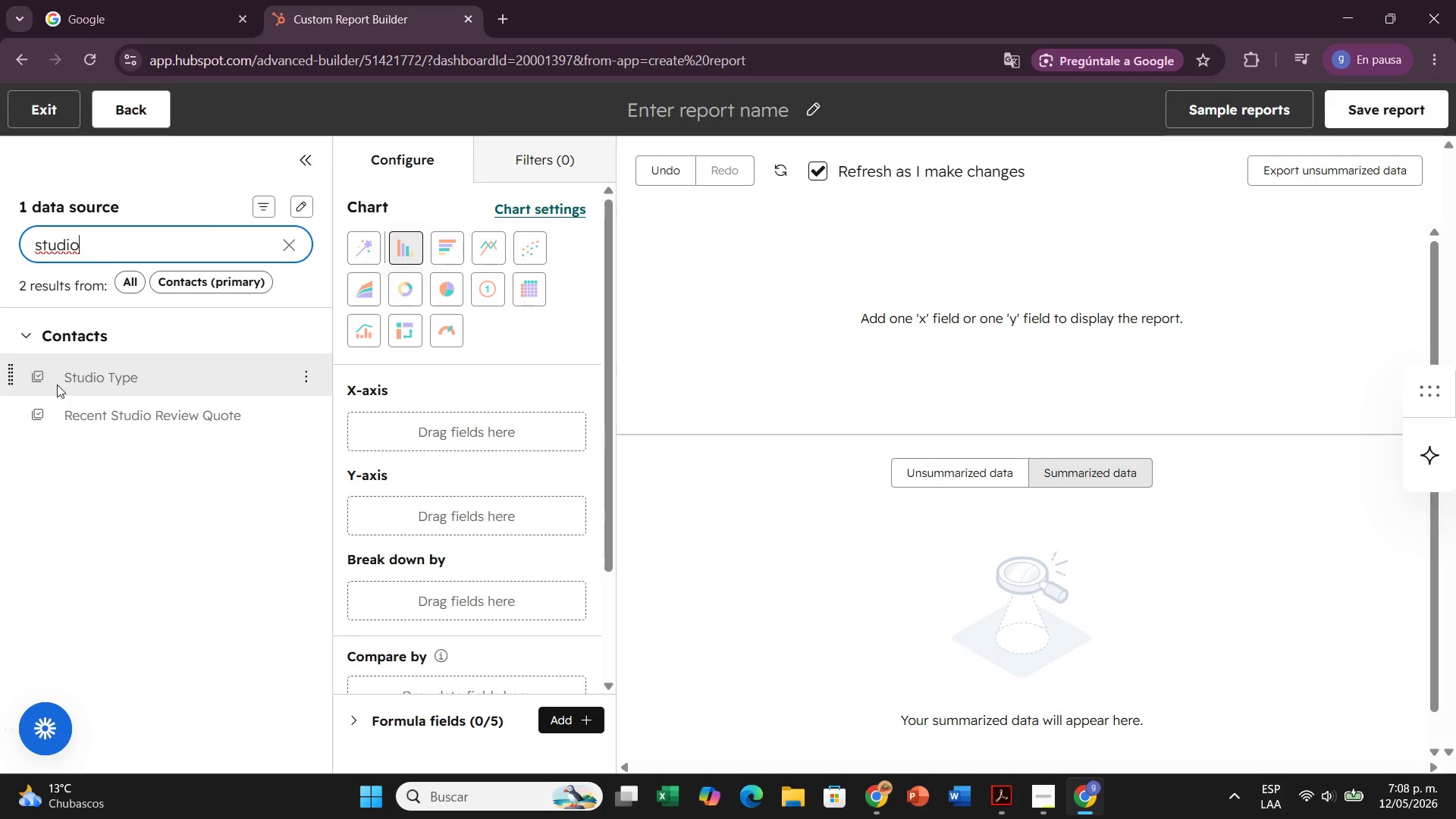 
left_click_drag(start_coordinate=[57, 384], to_coordinate=[353, 419])
 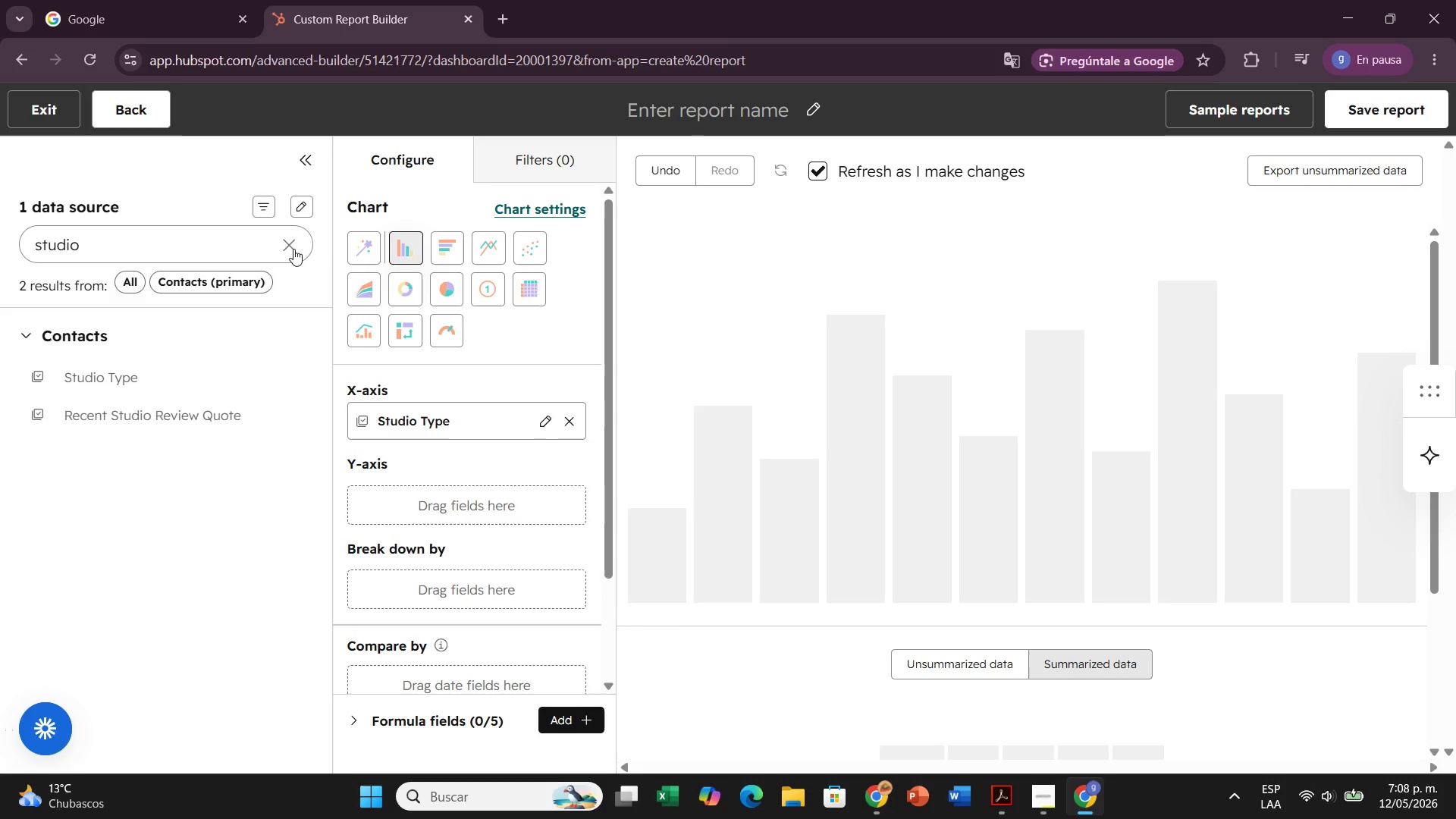 
left_click([293, 243])
 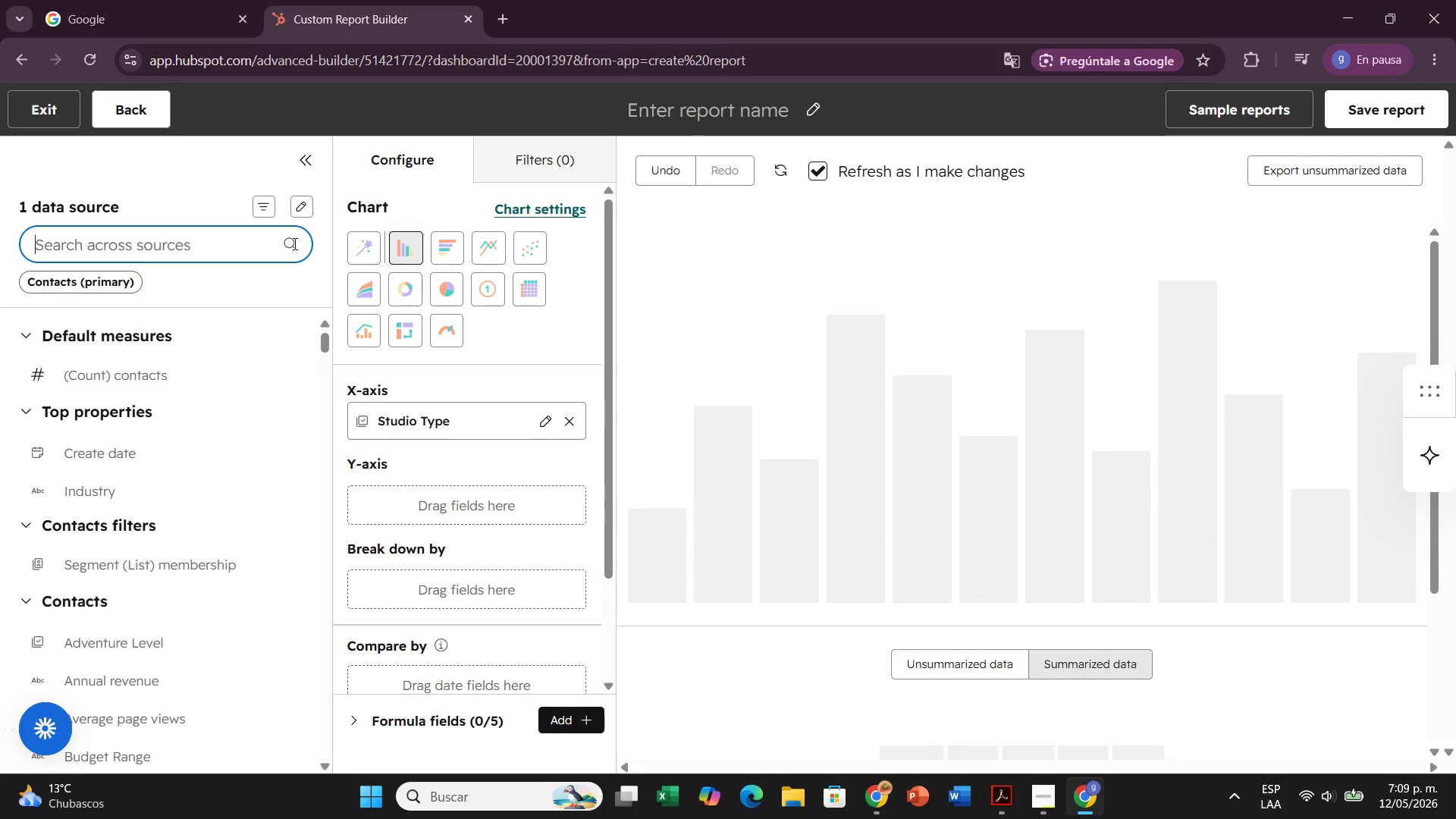 
type(cou)
 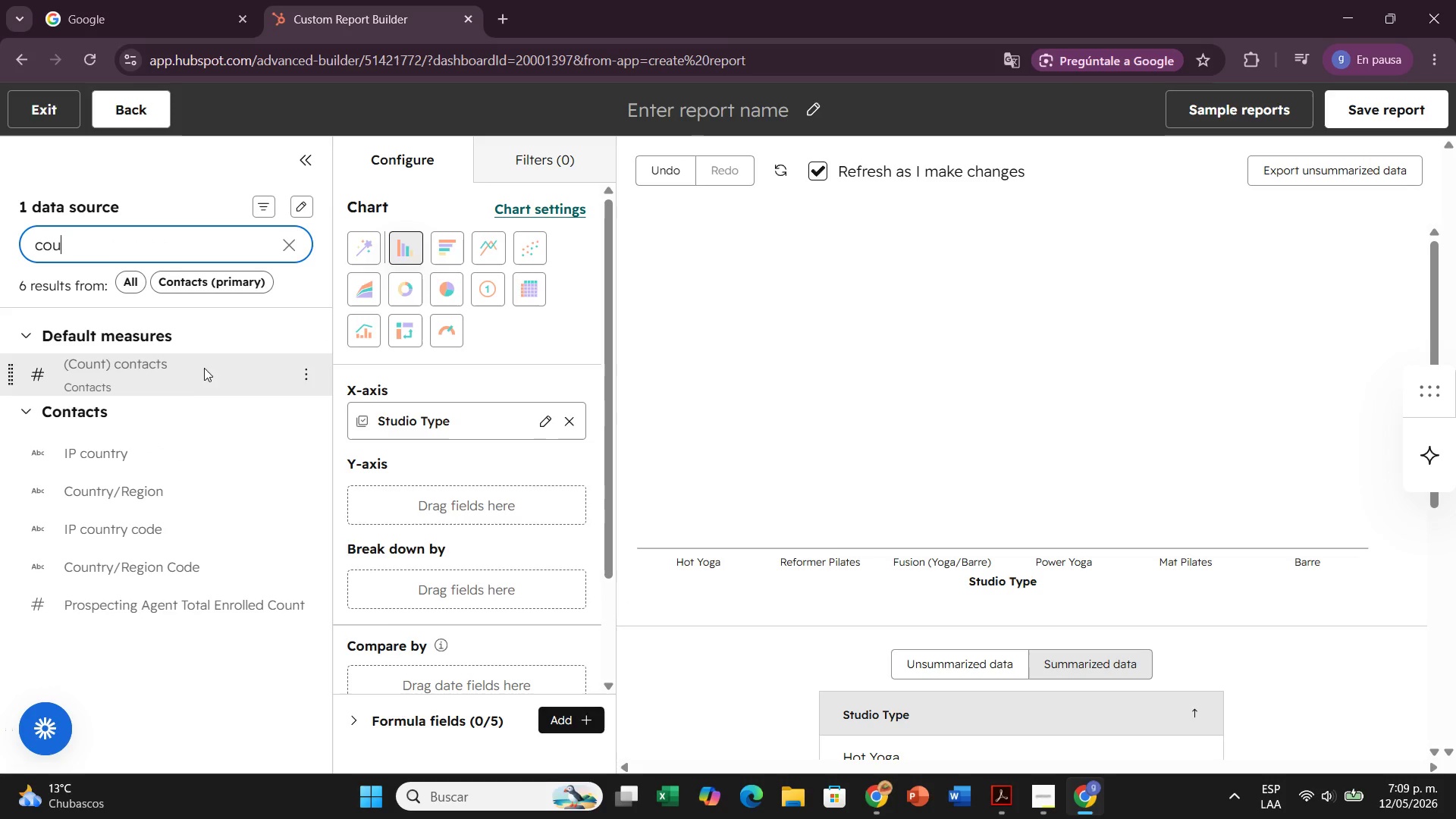 
left_click_drag(start_coordinate=[181, 388], to_coordinate=[390, 499])
 